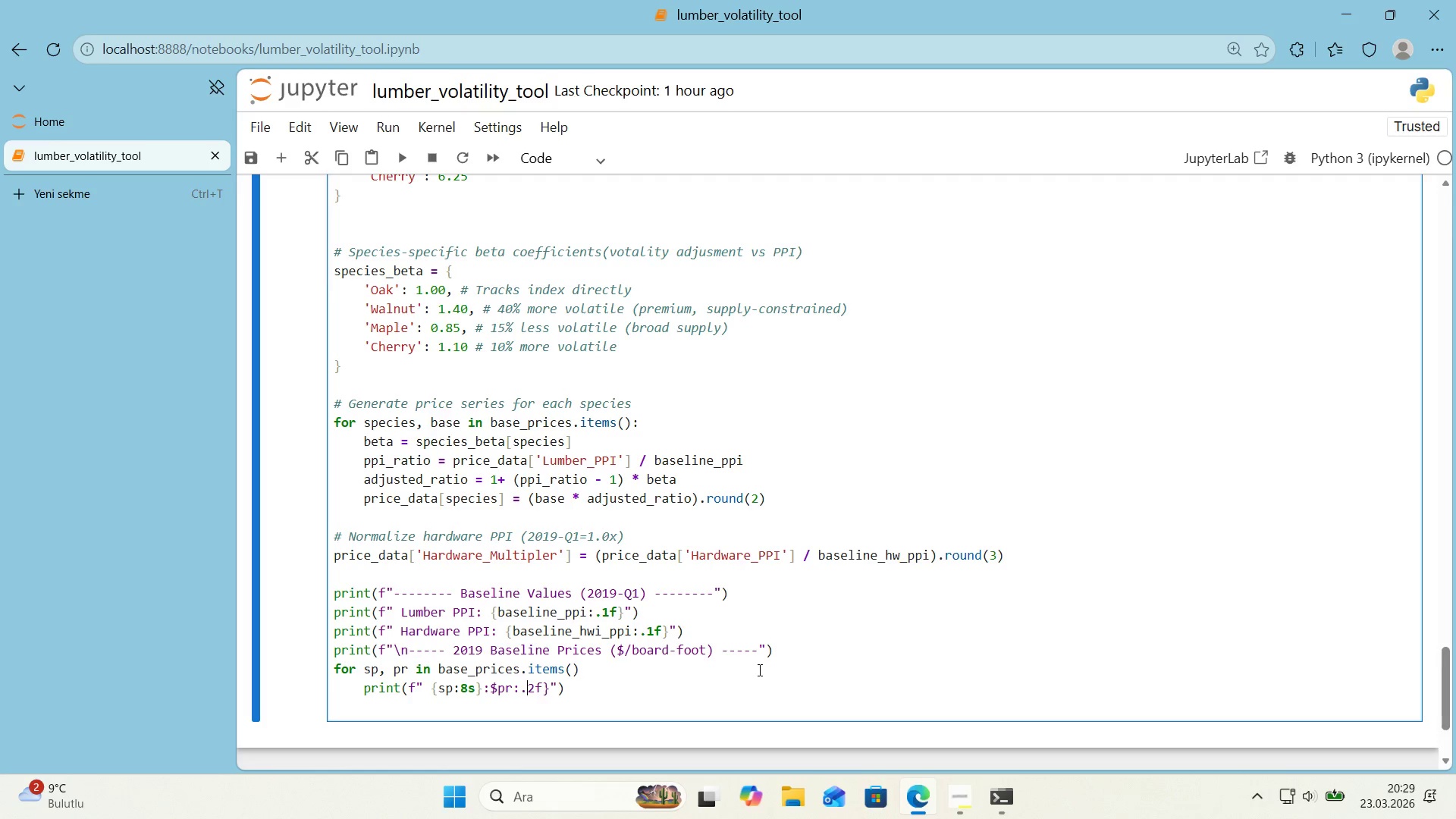 
key(ArrowLeft)
 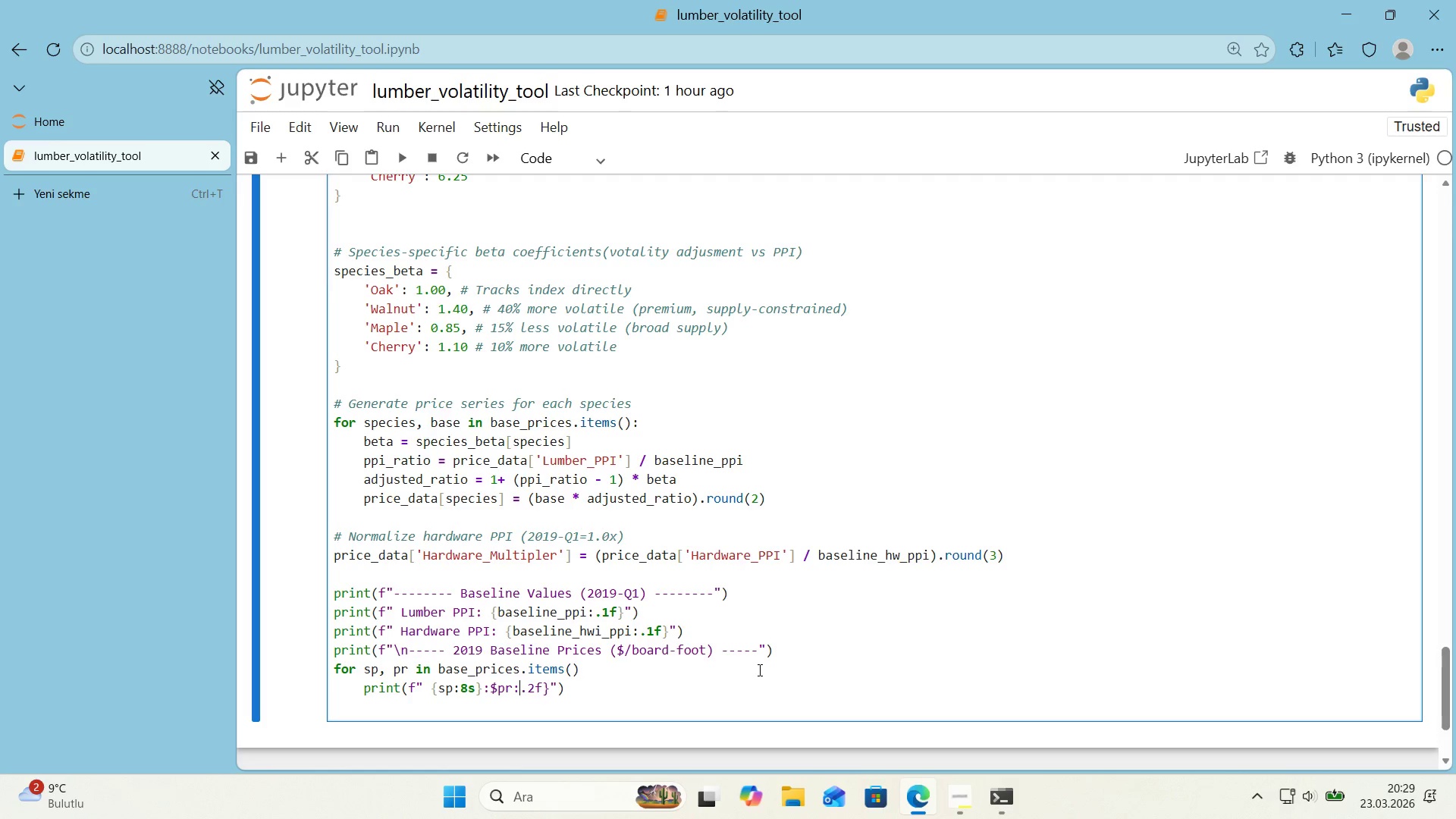 
key(ArrowLeft)
 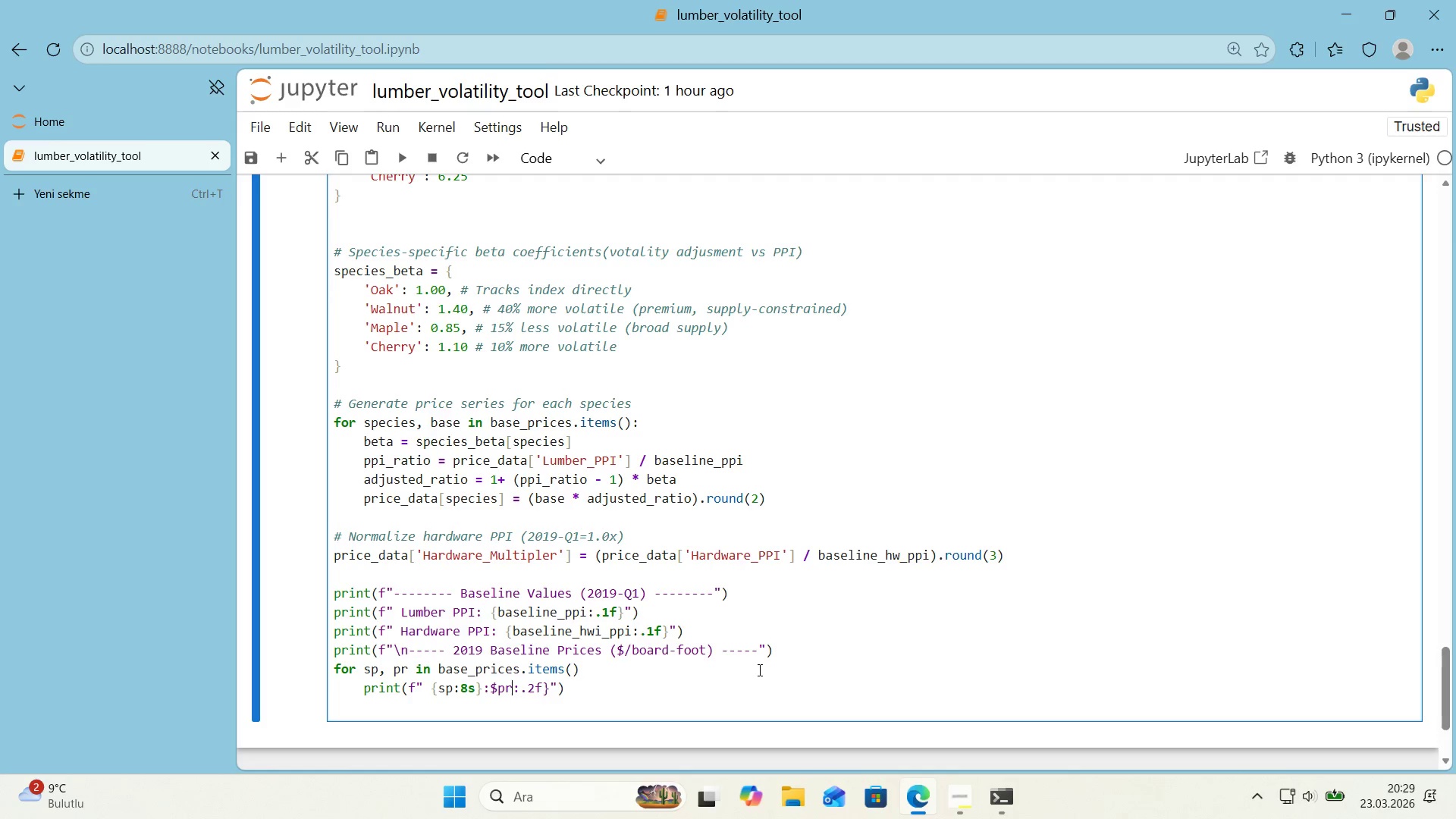 
key(ArrowLeft)
 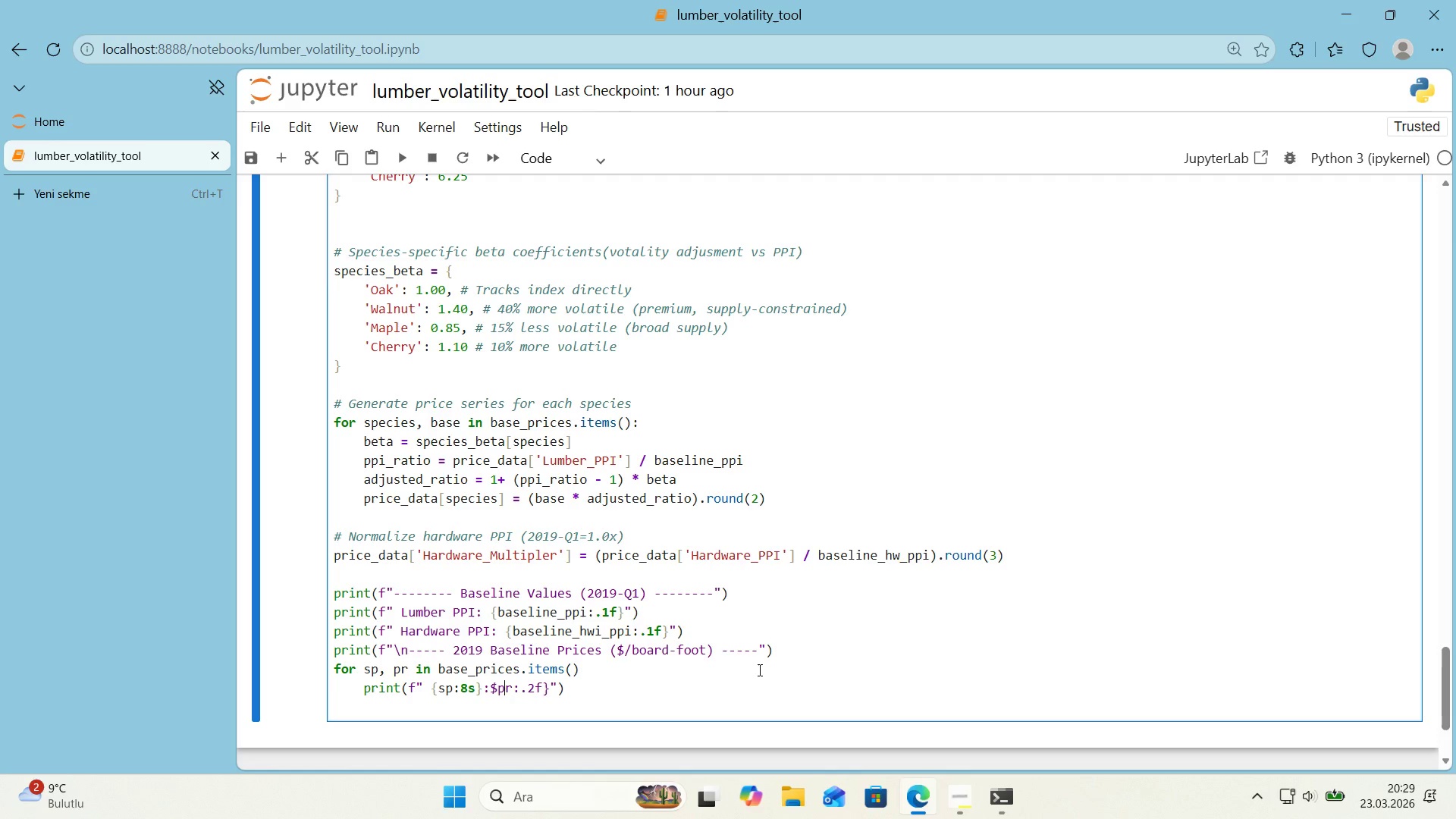 
key(ArrowLeft)
 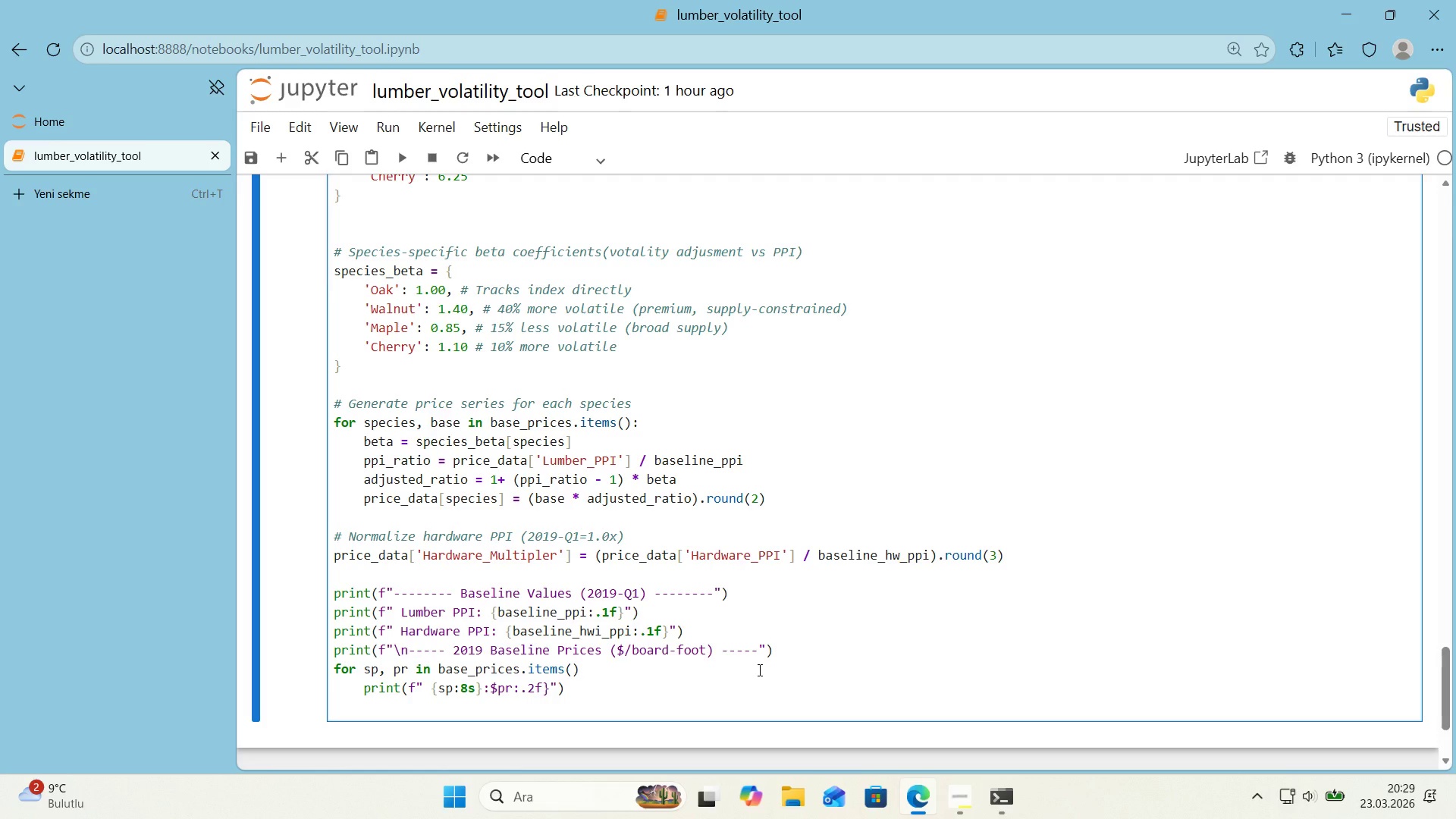 
key(Alt+Control+7)
 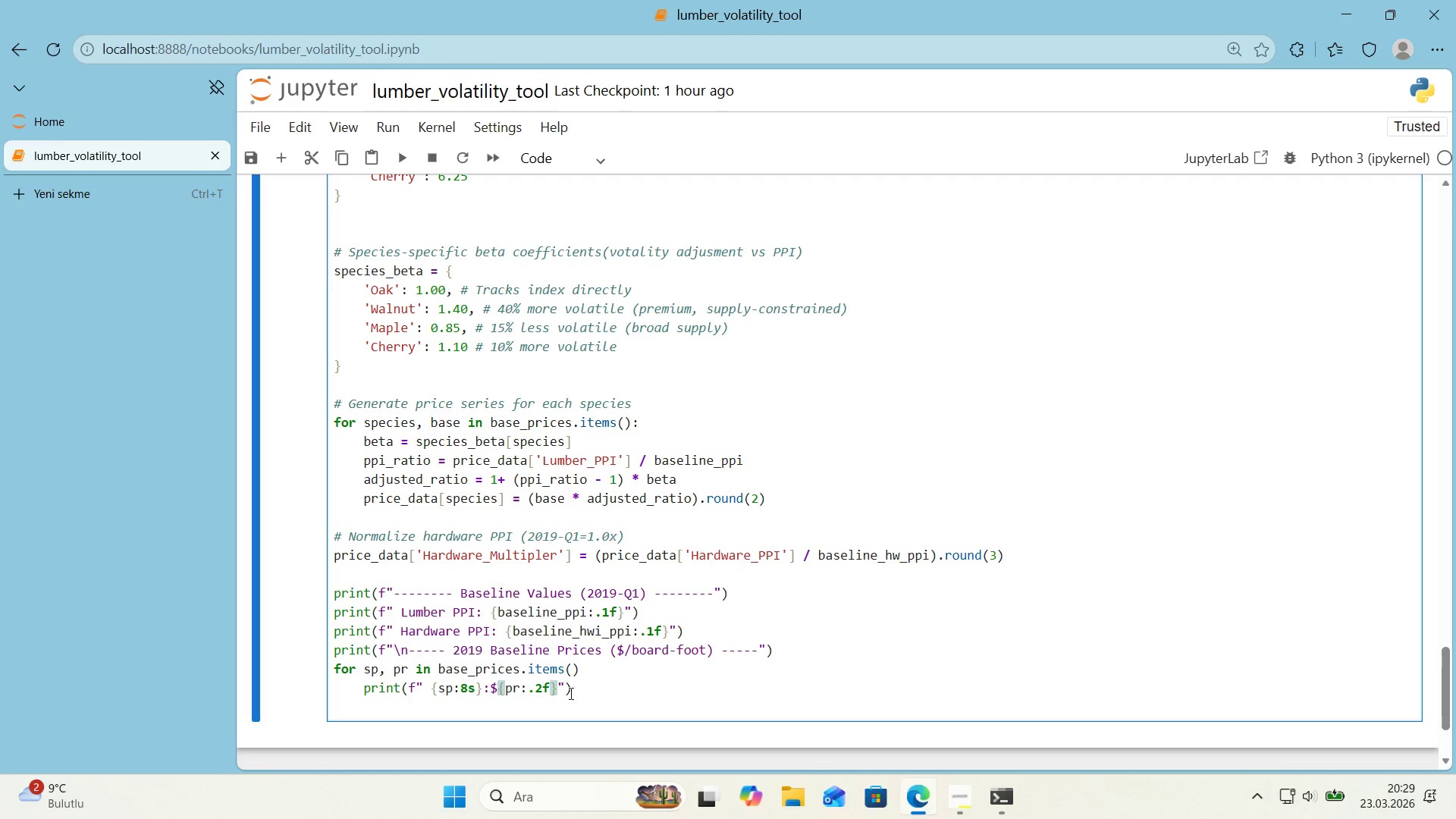 
left_click([563, 687])
 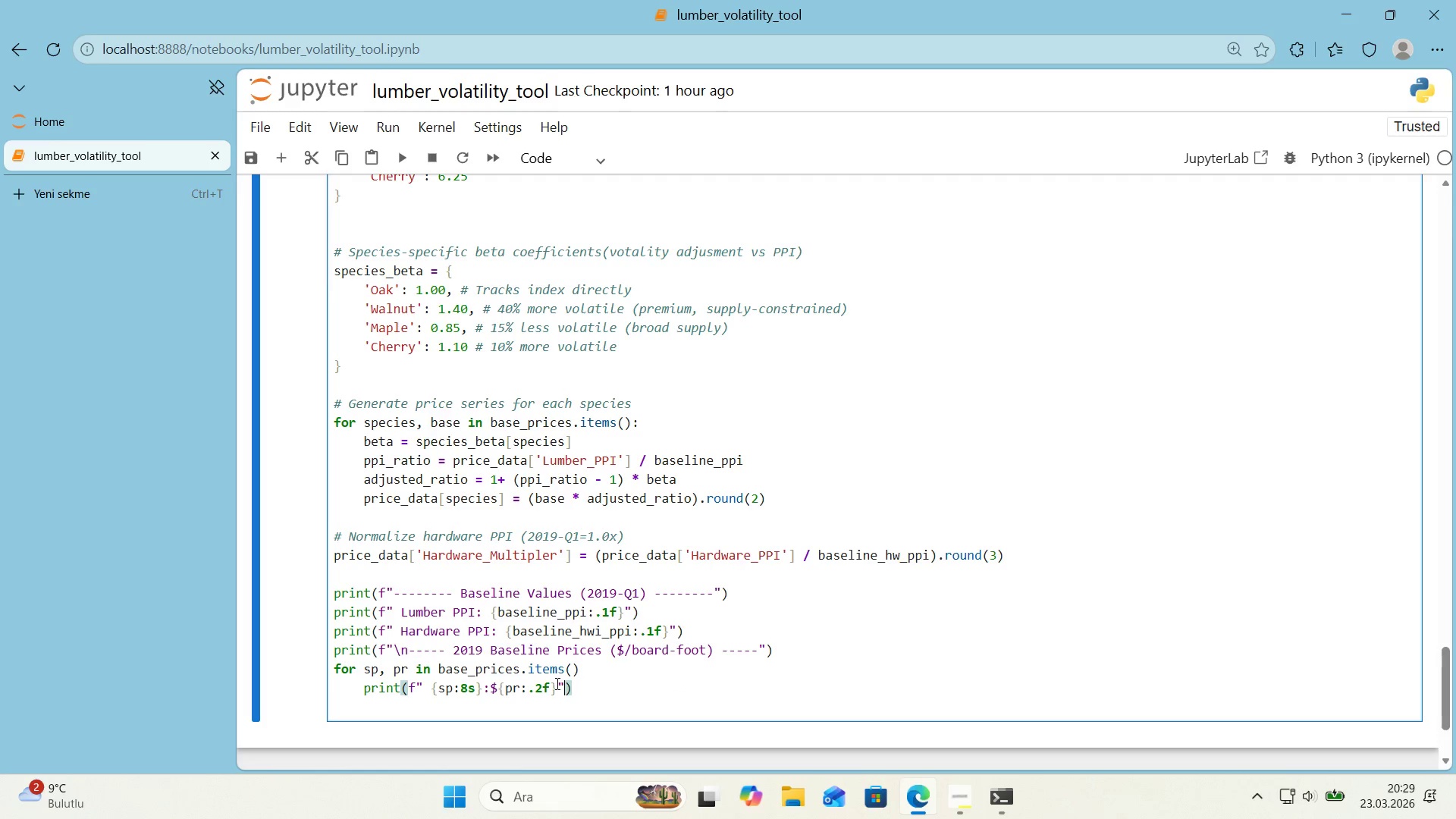 
left_click([556, 683])
 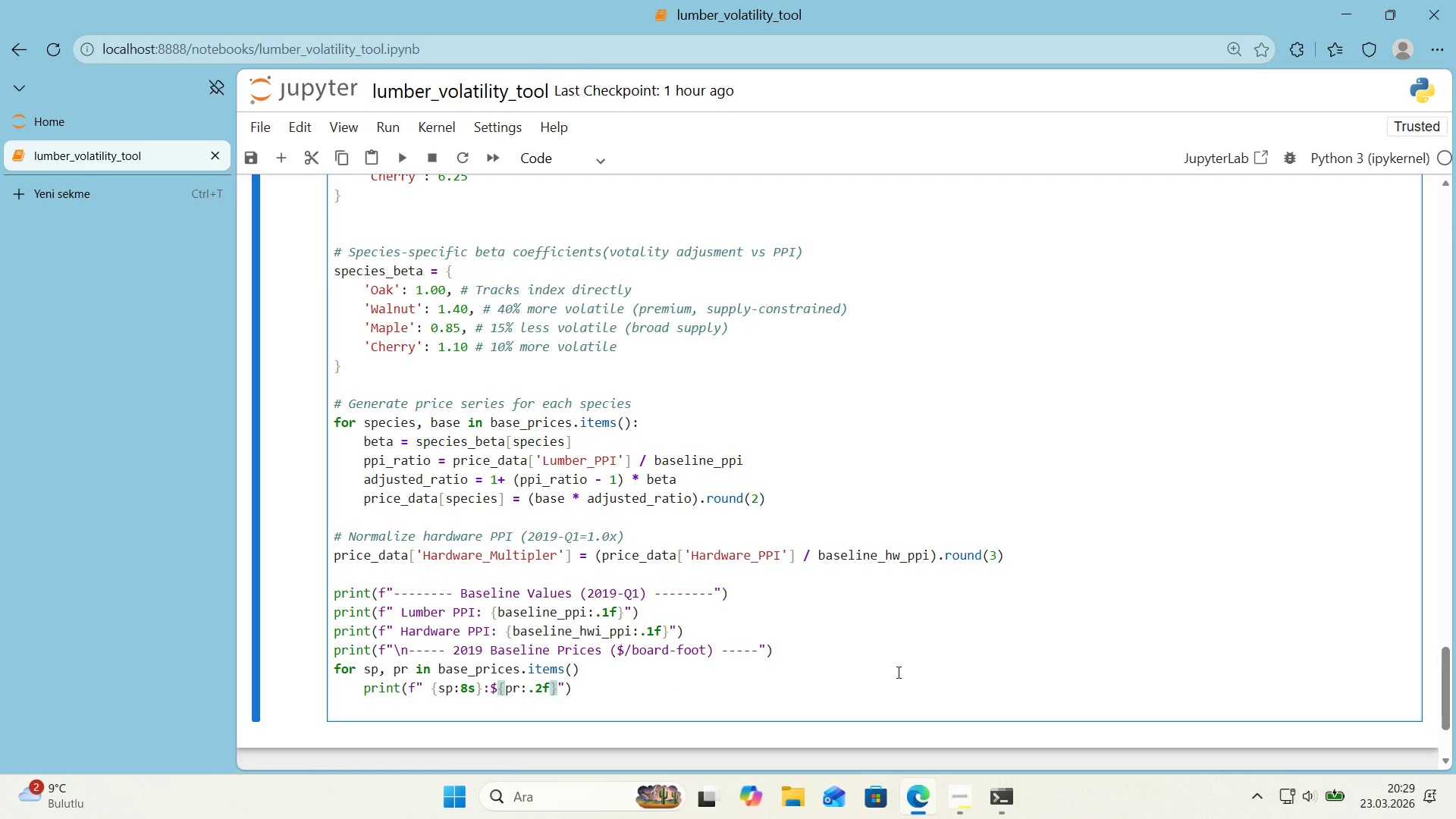 
key(Space)
 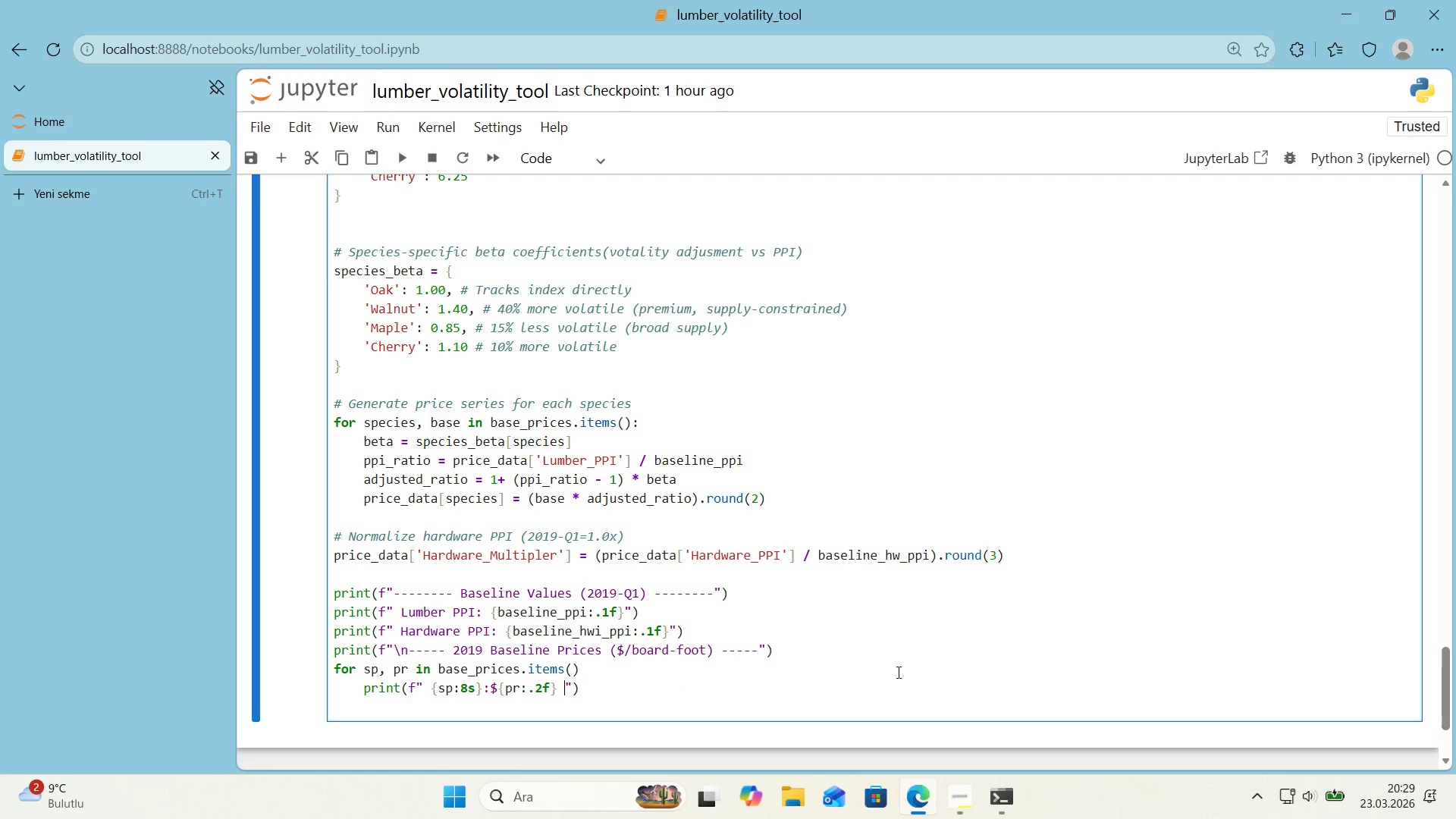 
key(Shift+8)
 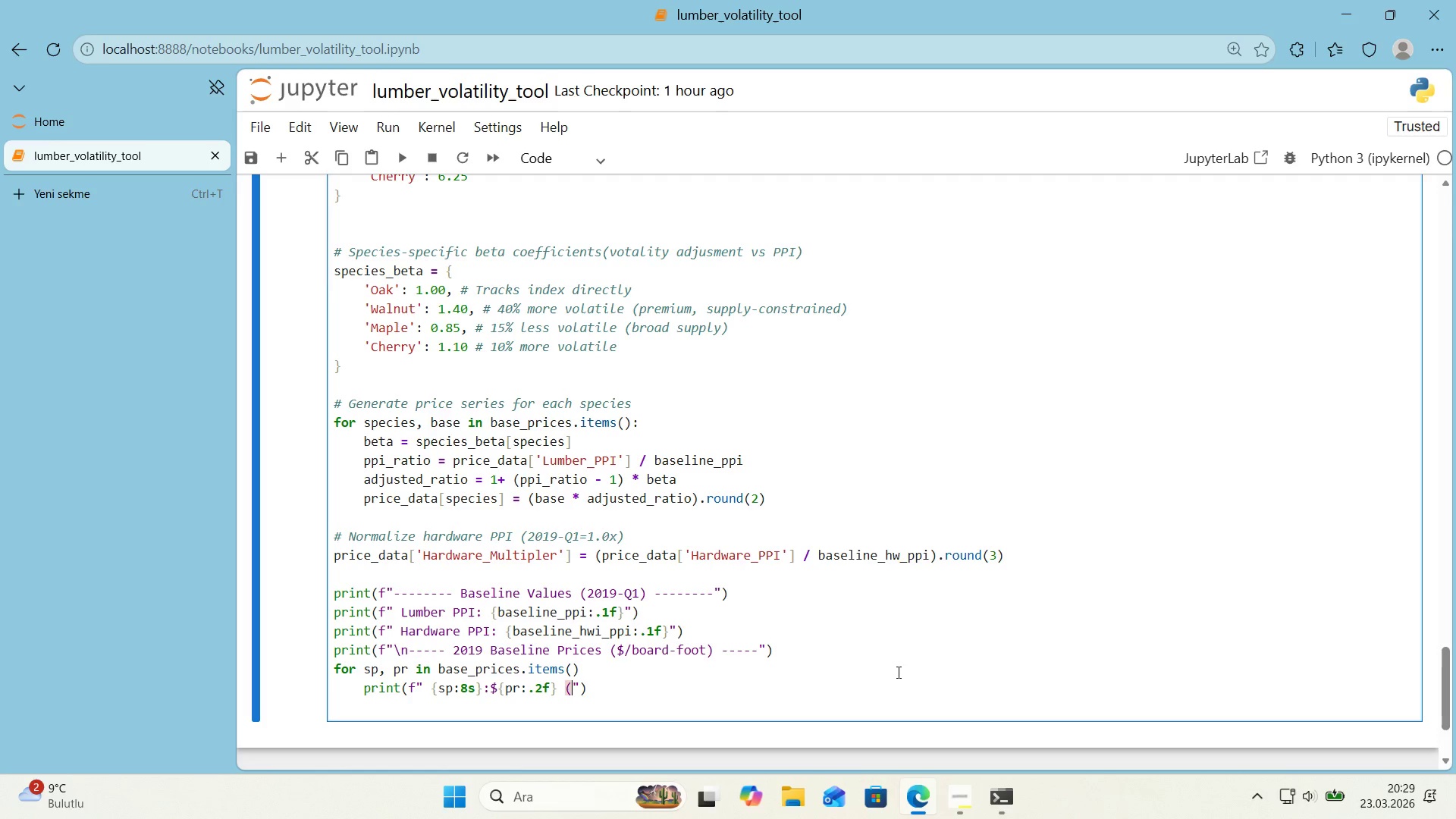 
wait(9.83)
 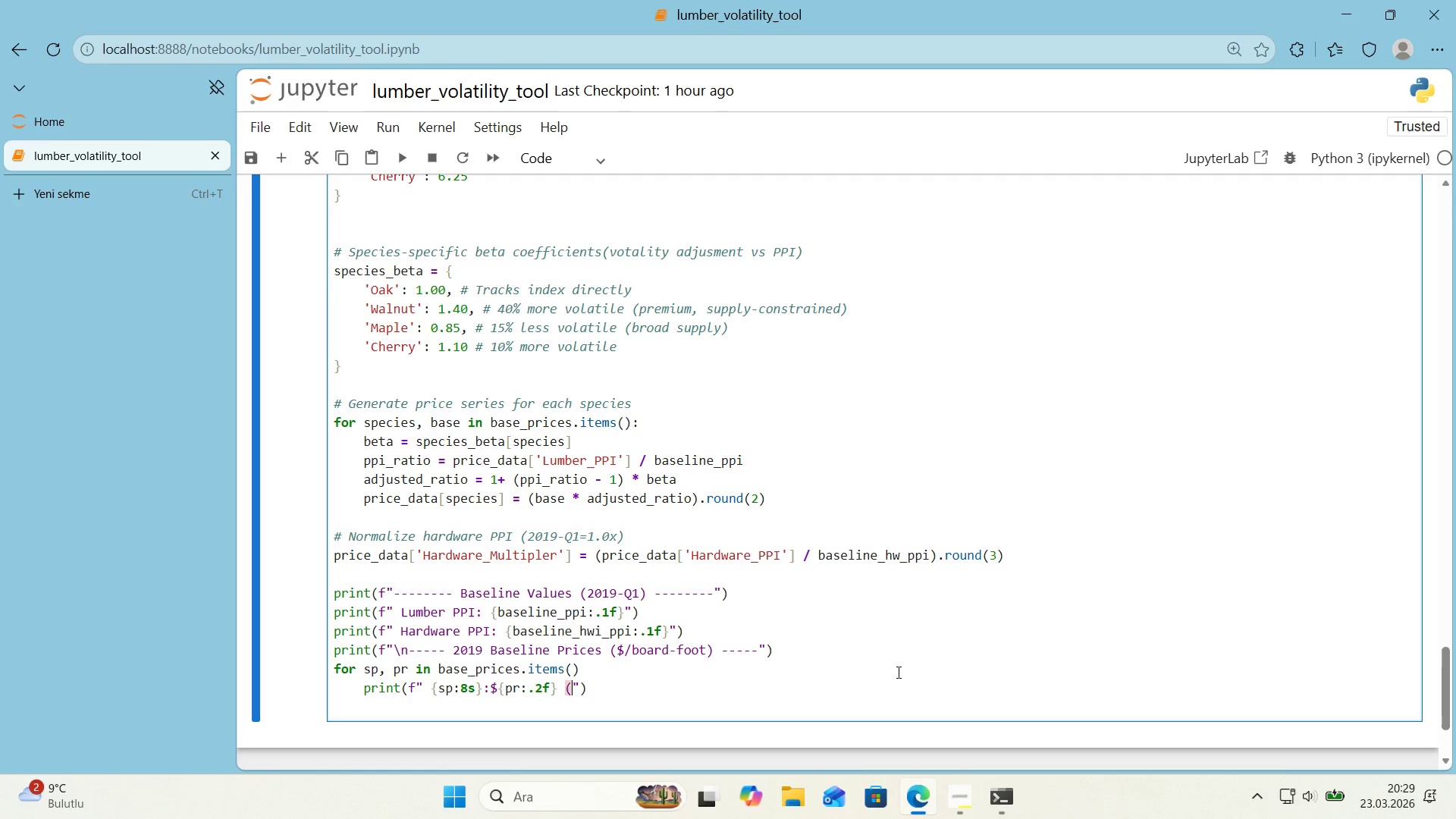 
type(beta ) )
 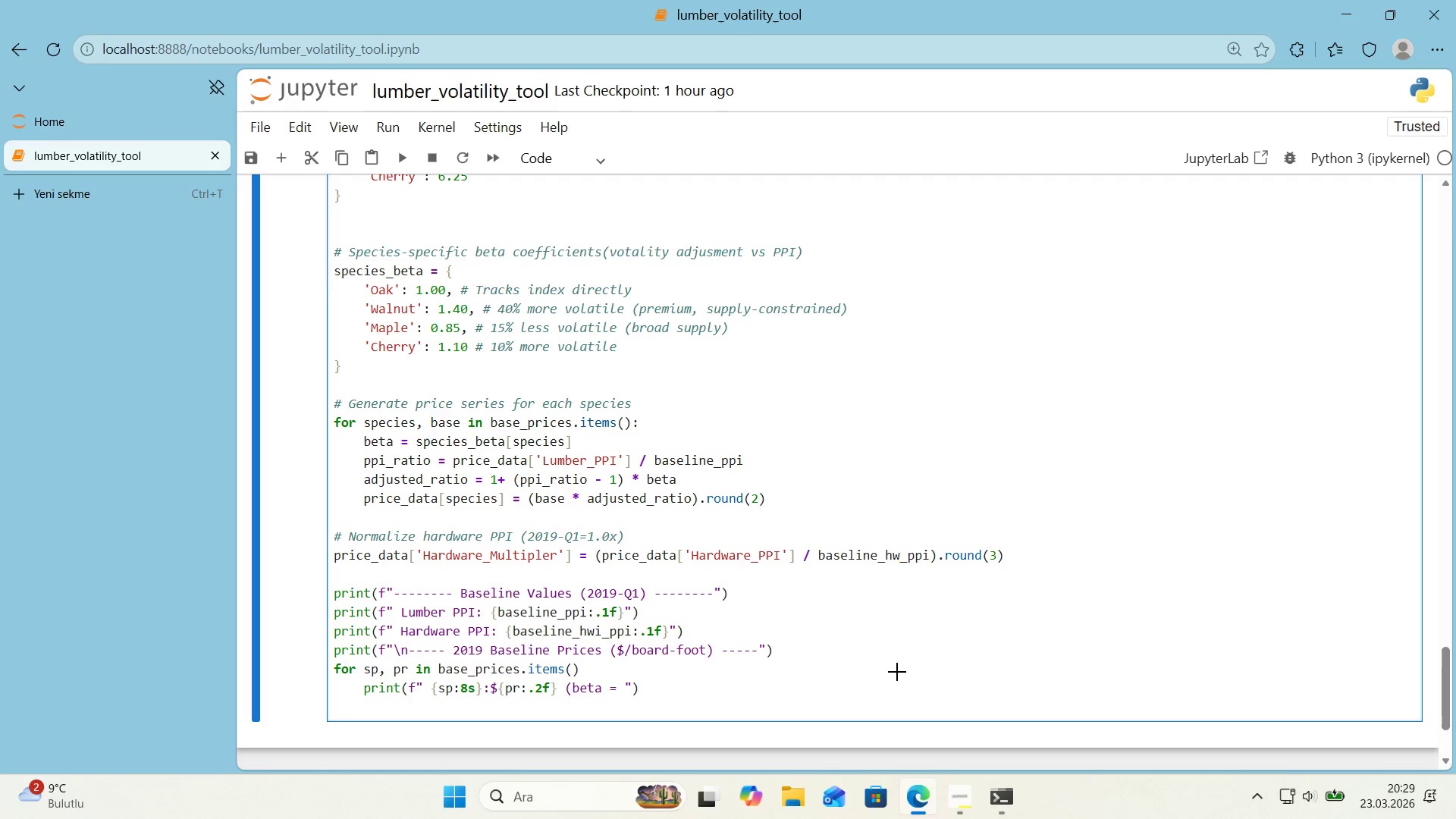 
key(Alt+Control+7)
 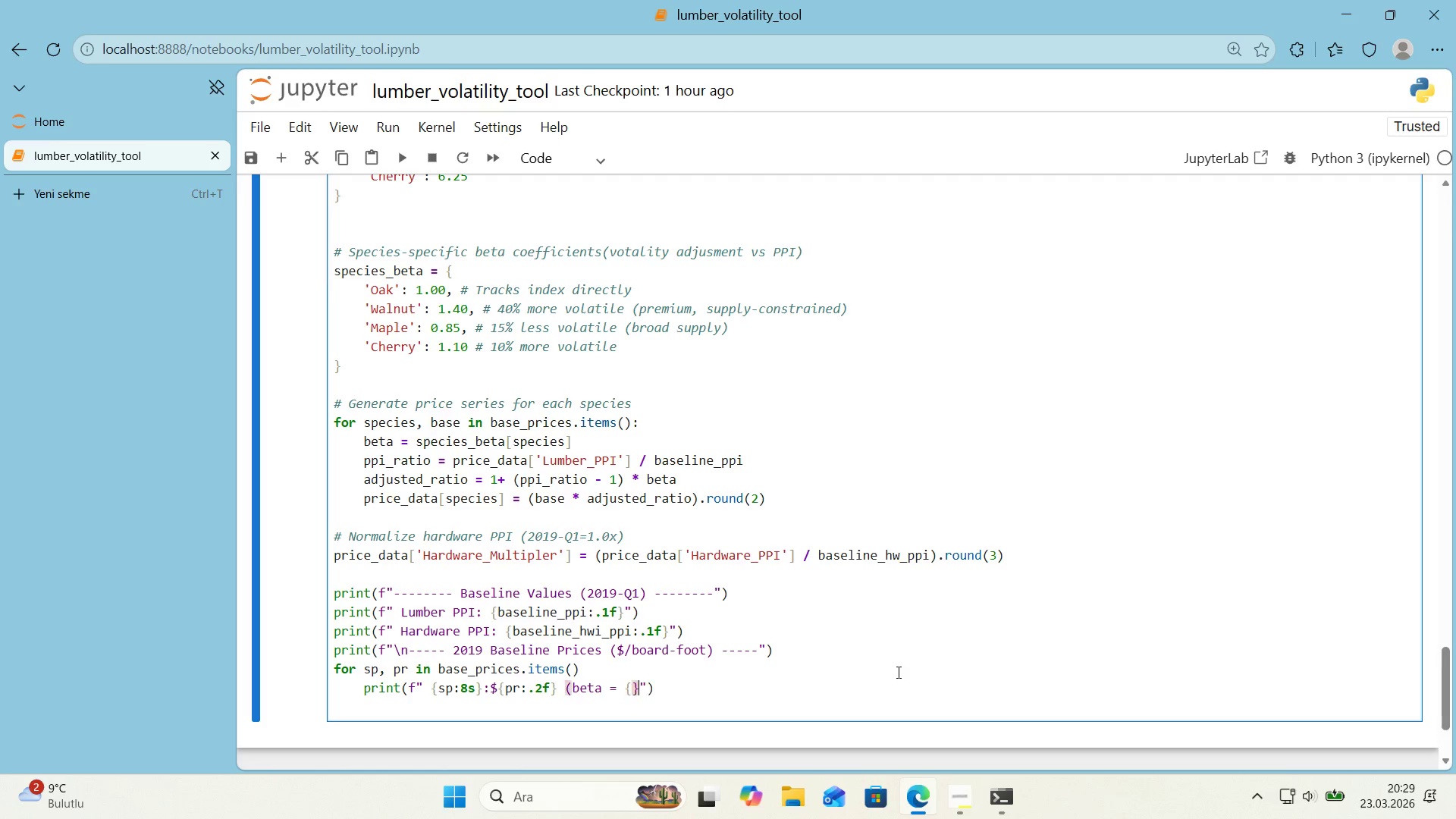 
key(Alt+Control+0)
 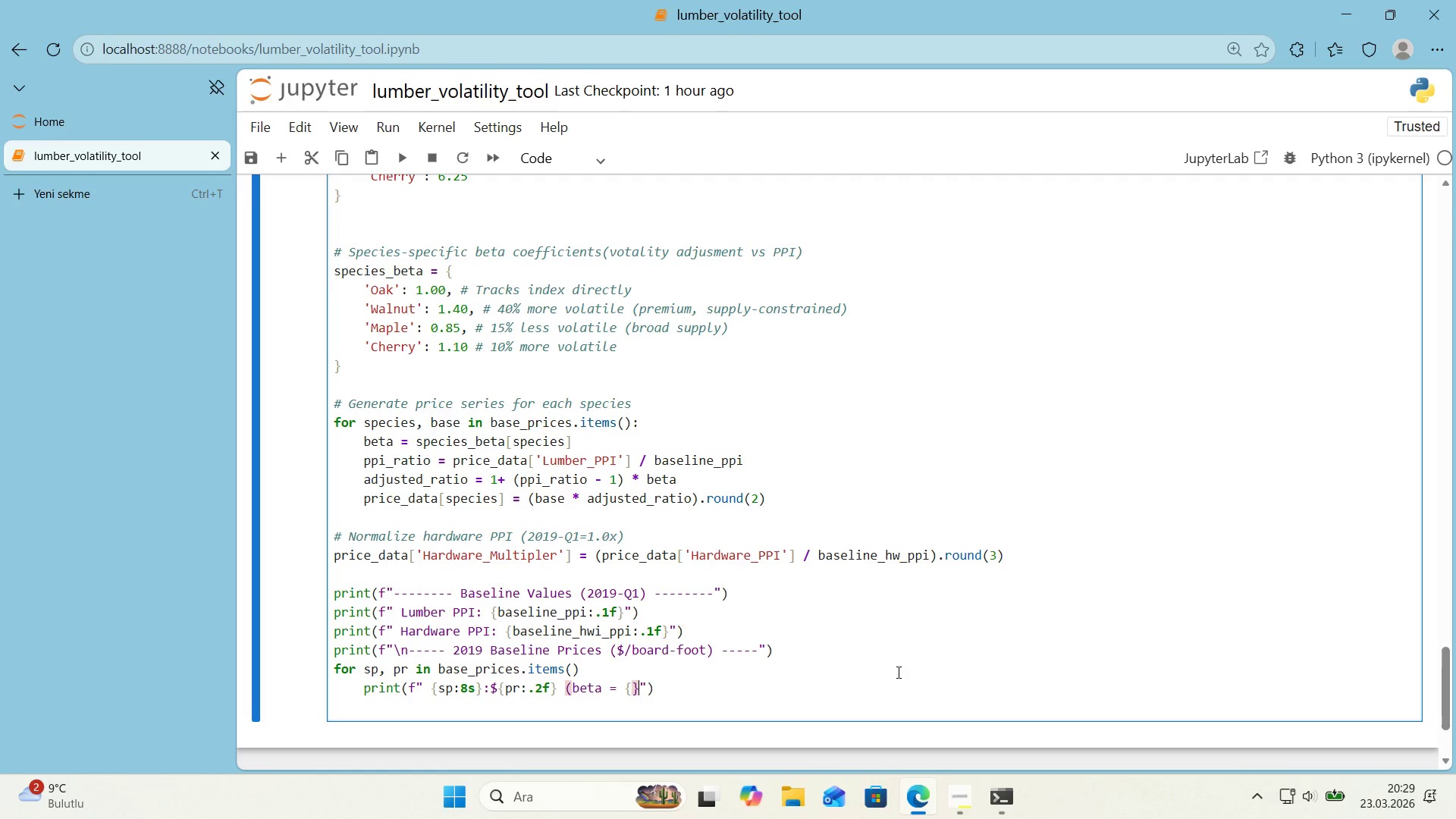 
key(Control+ControlRight)
 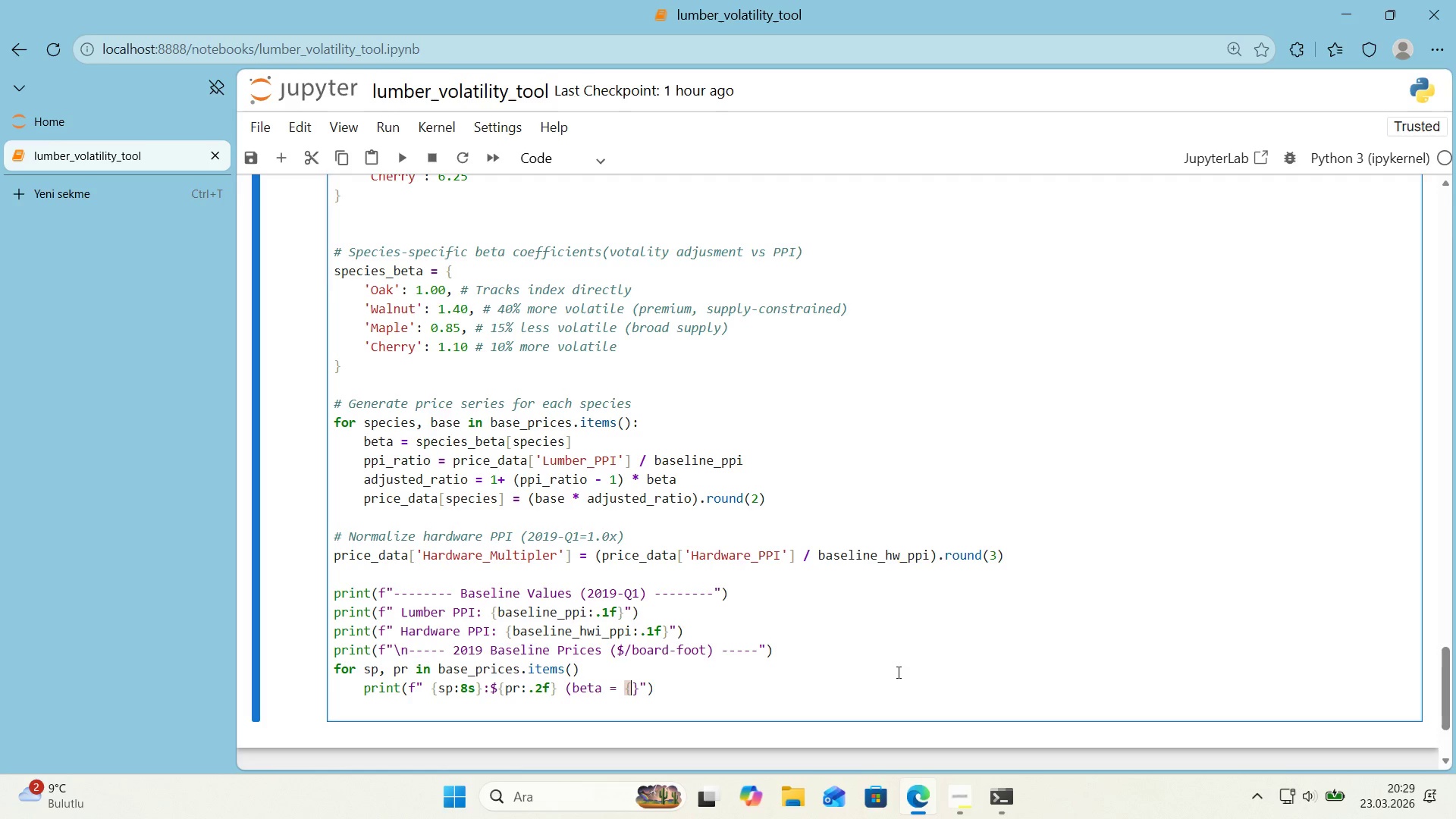 
key(ArrowLeft)
 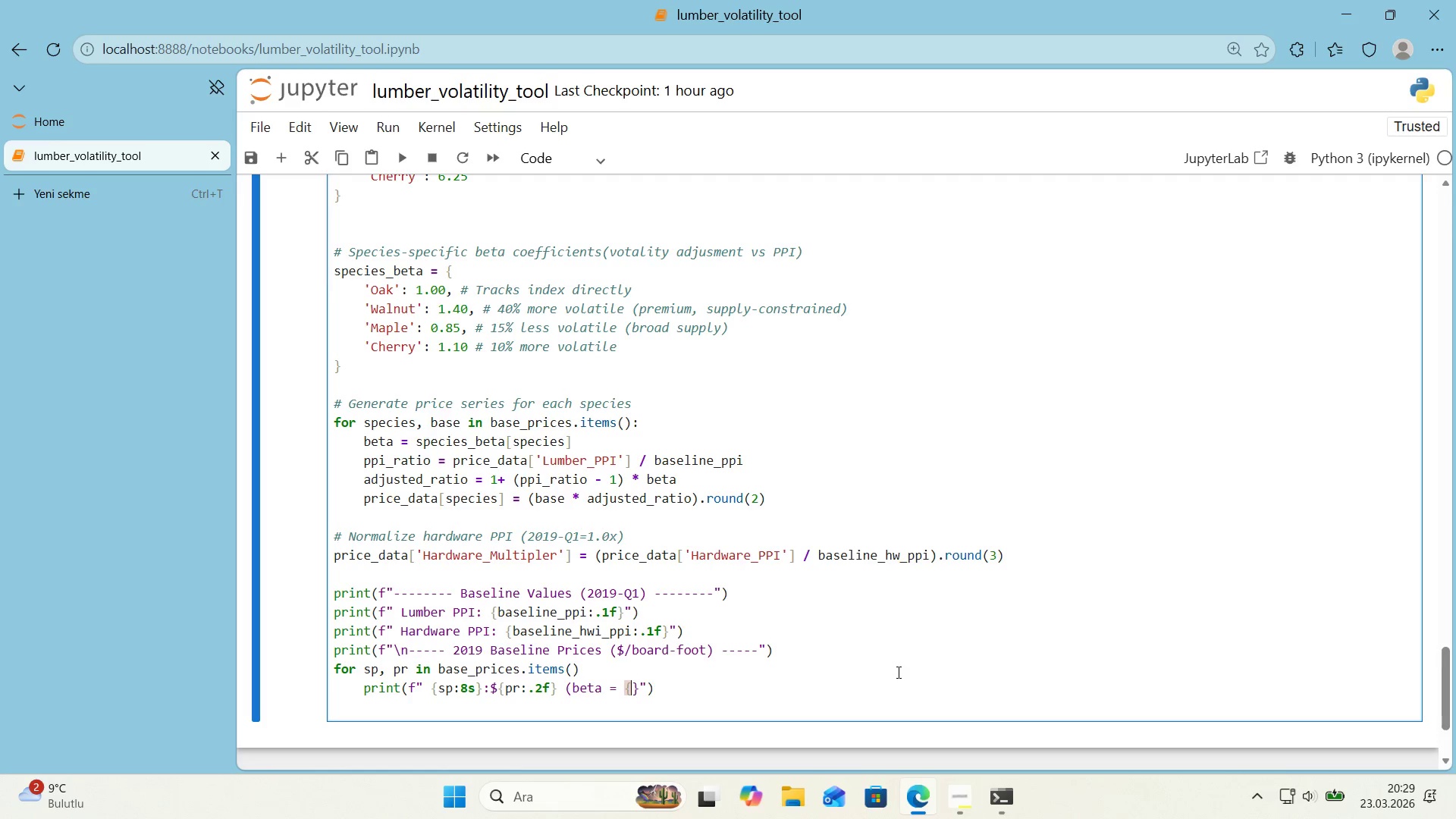 
type(spec'es_Bet)
key(Backspace)
key(Backspace)
key(Backspace)
type(B)
key(Backspace)
type(BE)
key(Backspace)
key(Backspace)
type(beta)
 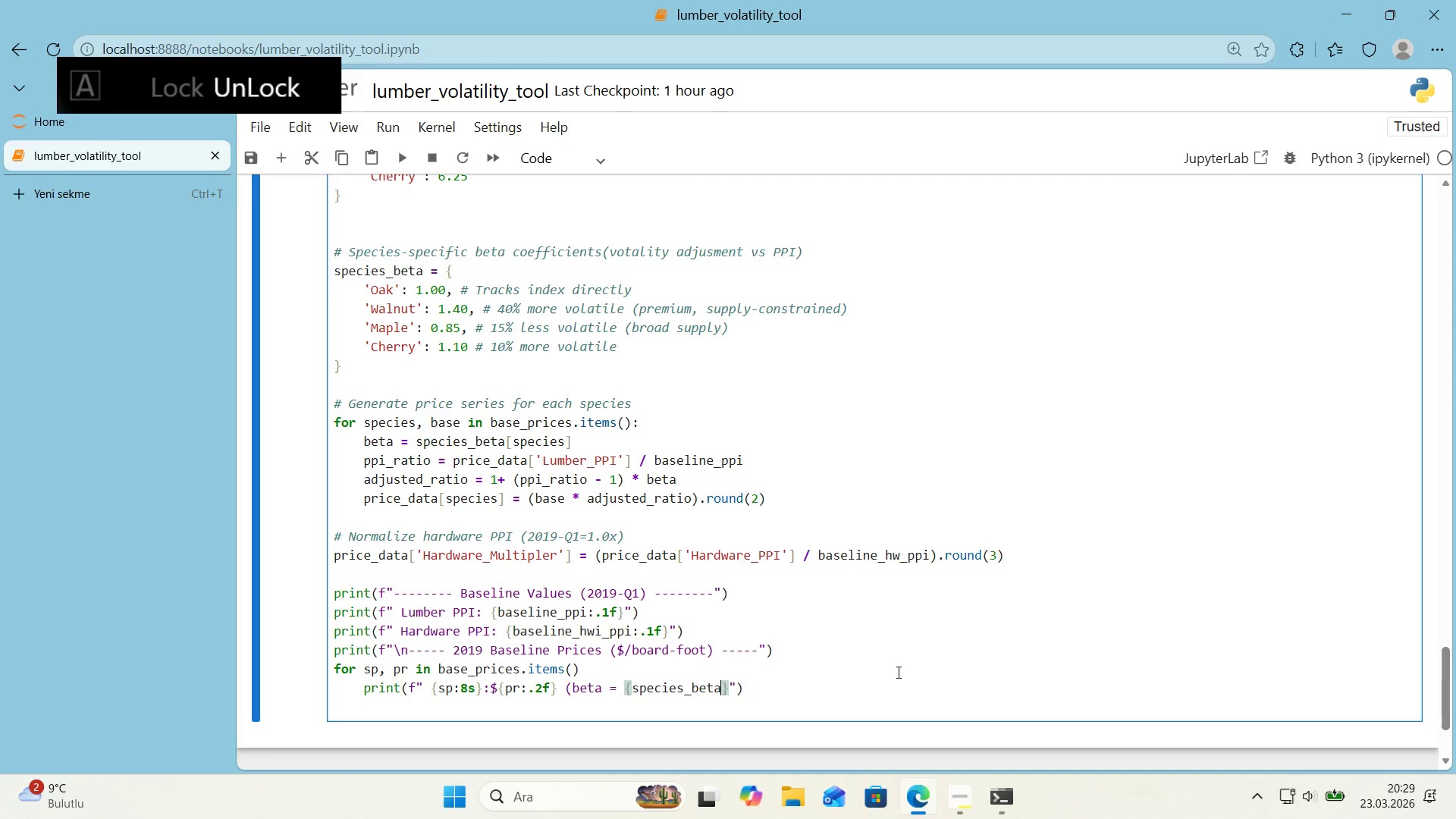 
key(Alt+Control+7)
 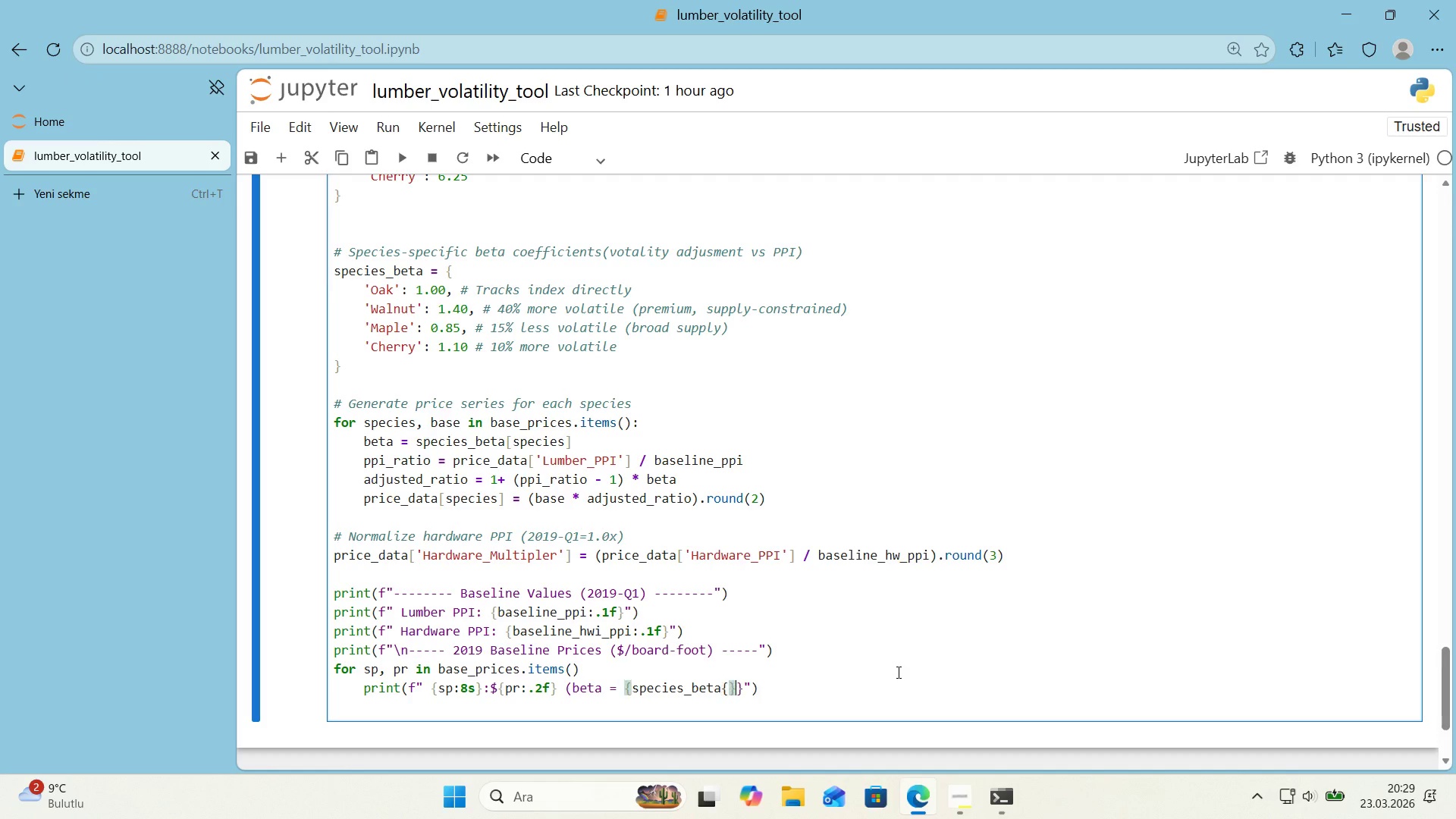 
key(Alt+Control+0)
 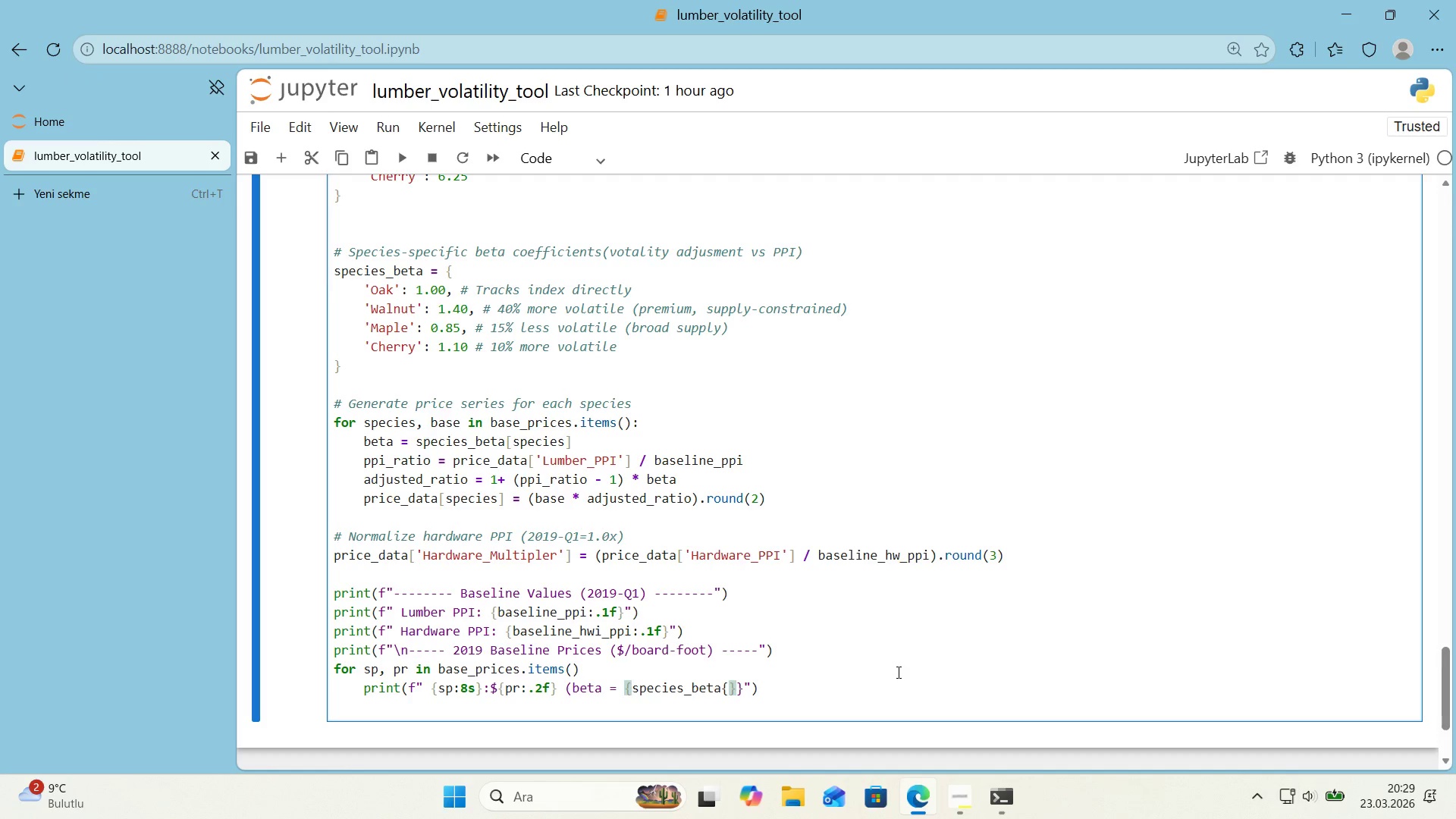 
key(Backspace)
 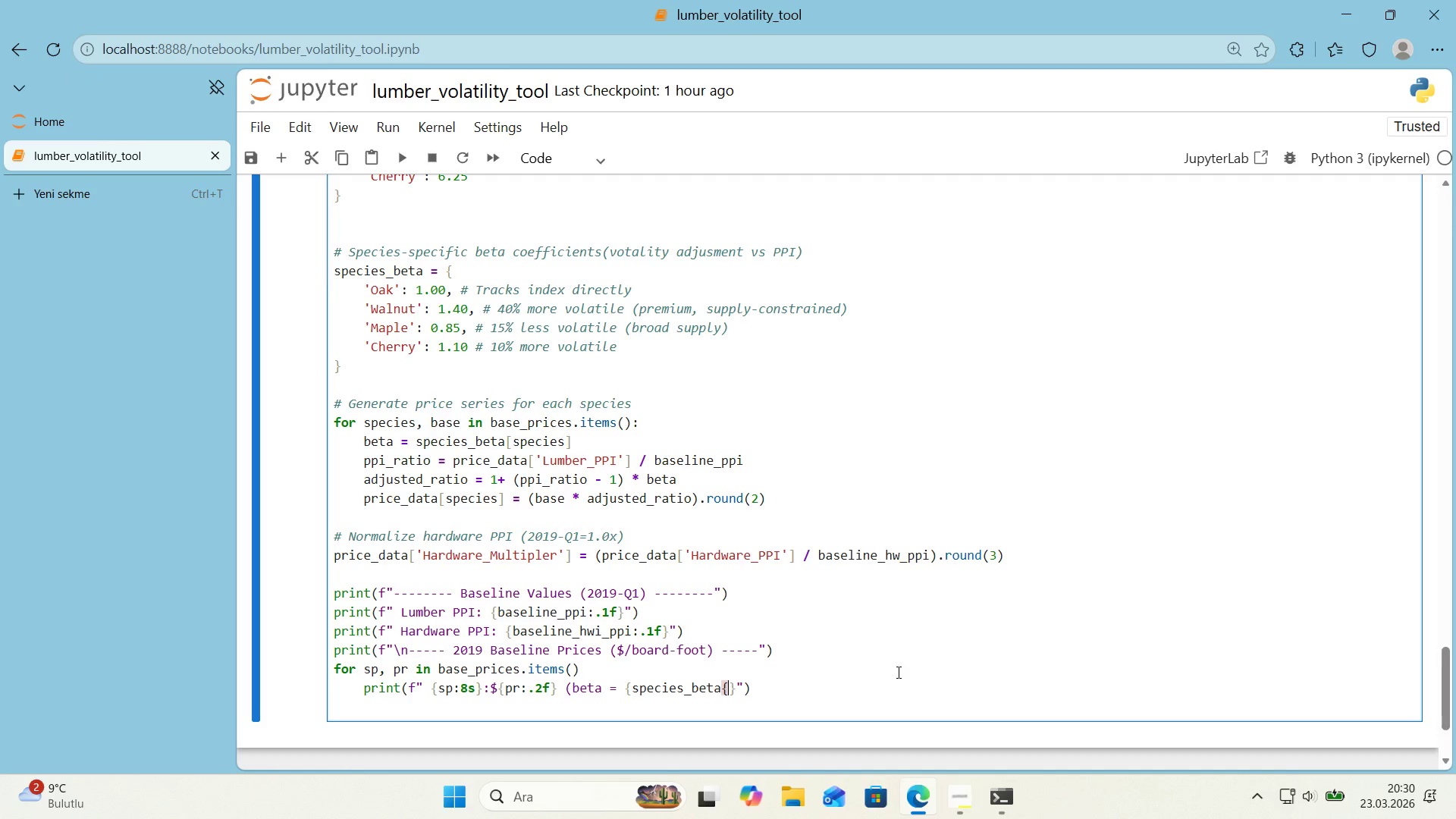 
key(Backspace)
 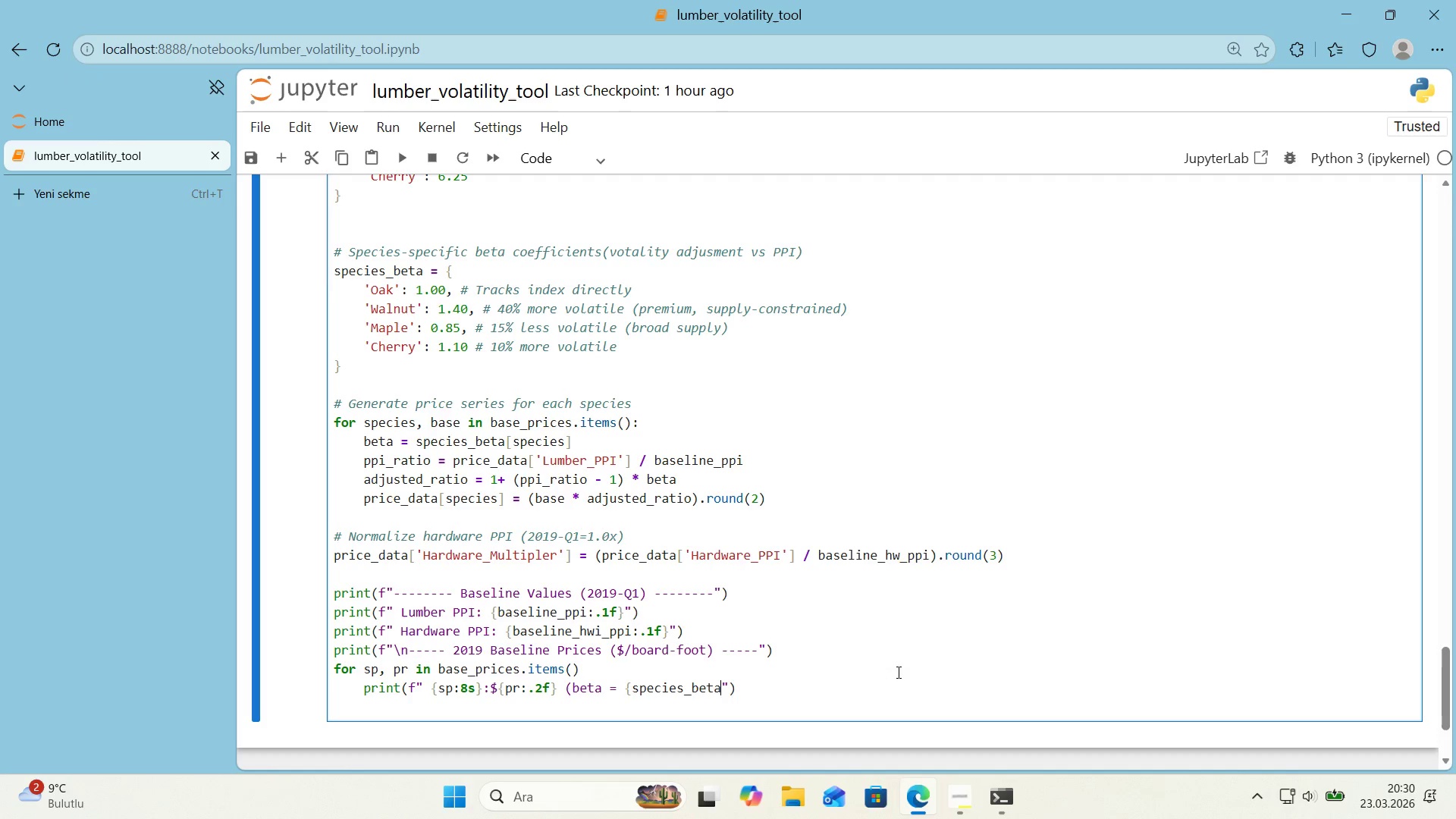 
key(Alt+Control+8)
 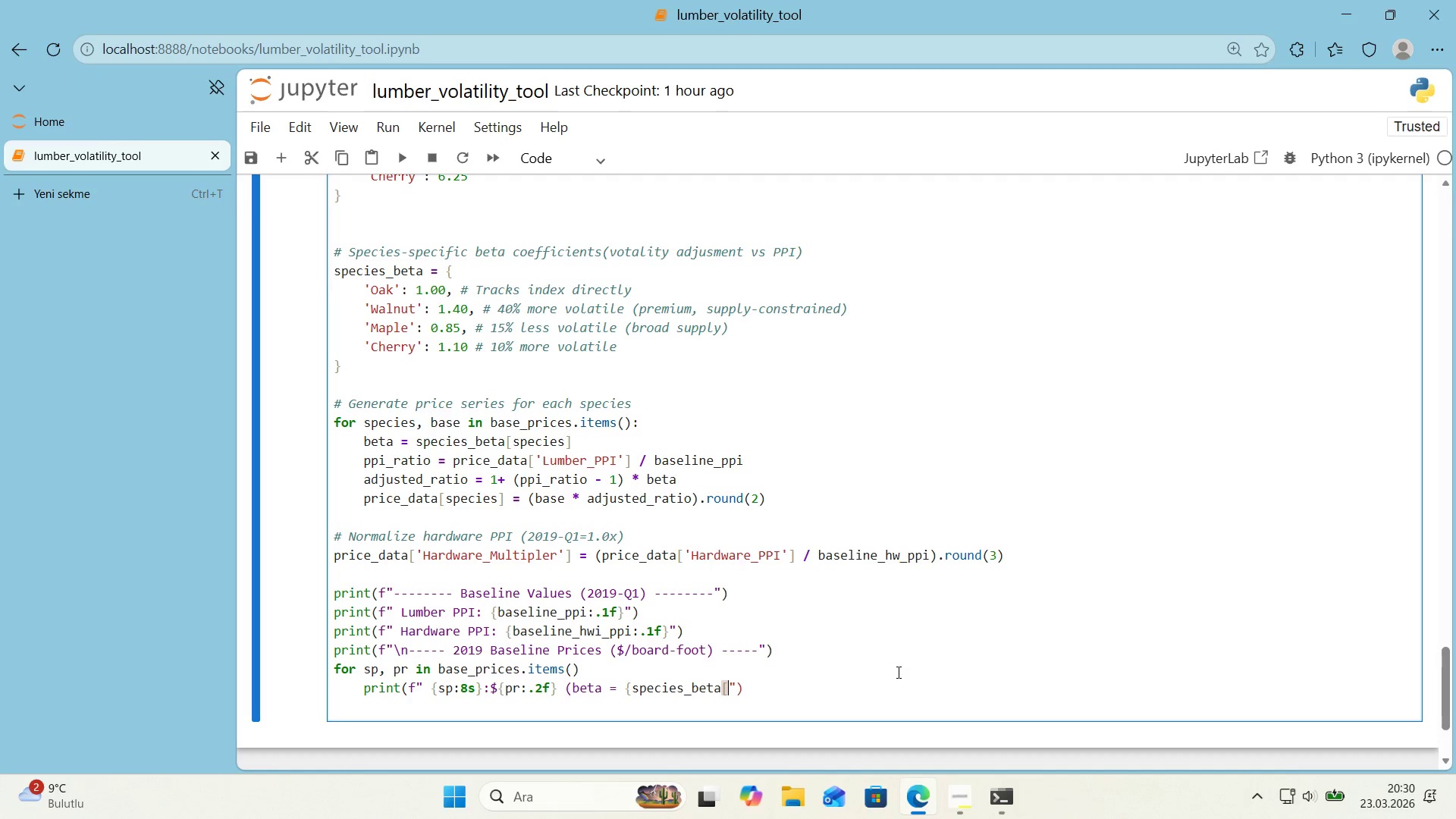 
key(Alt+Control+9)
 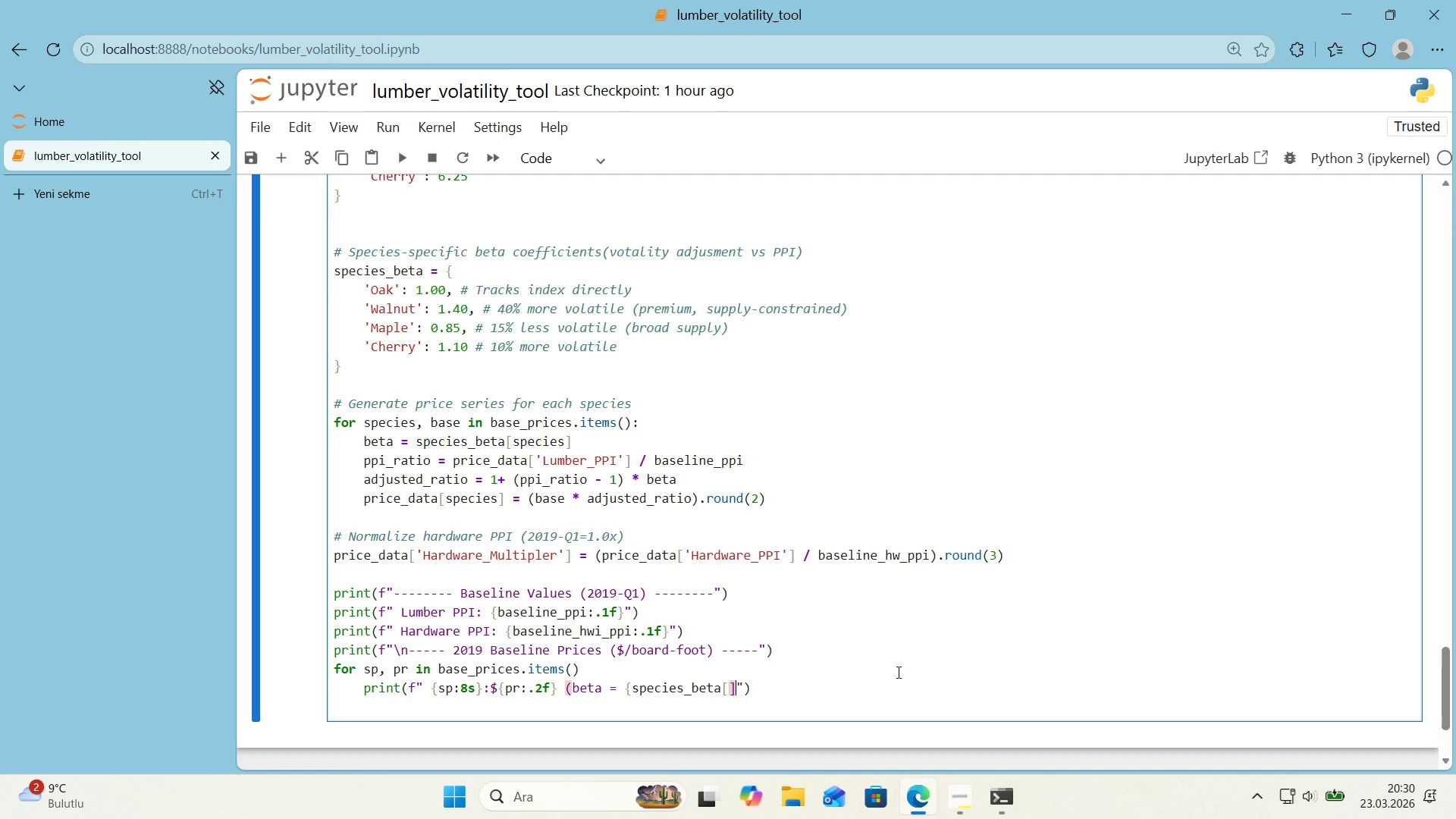 
key(ArrowLeft)
 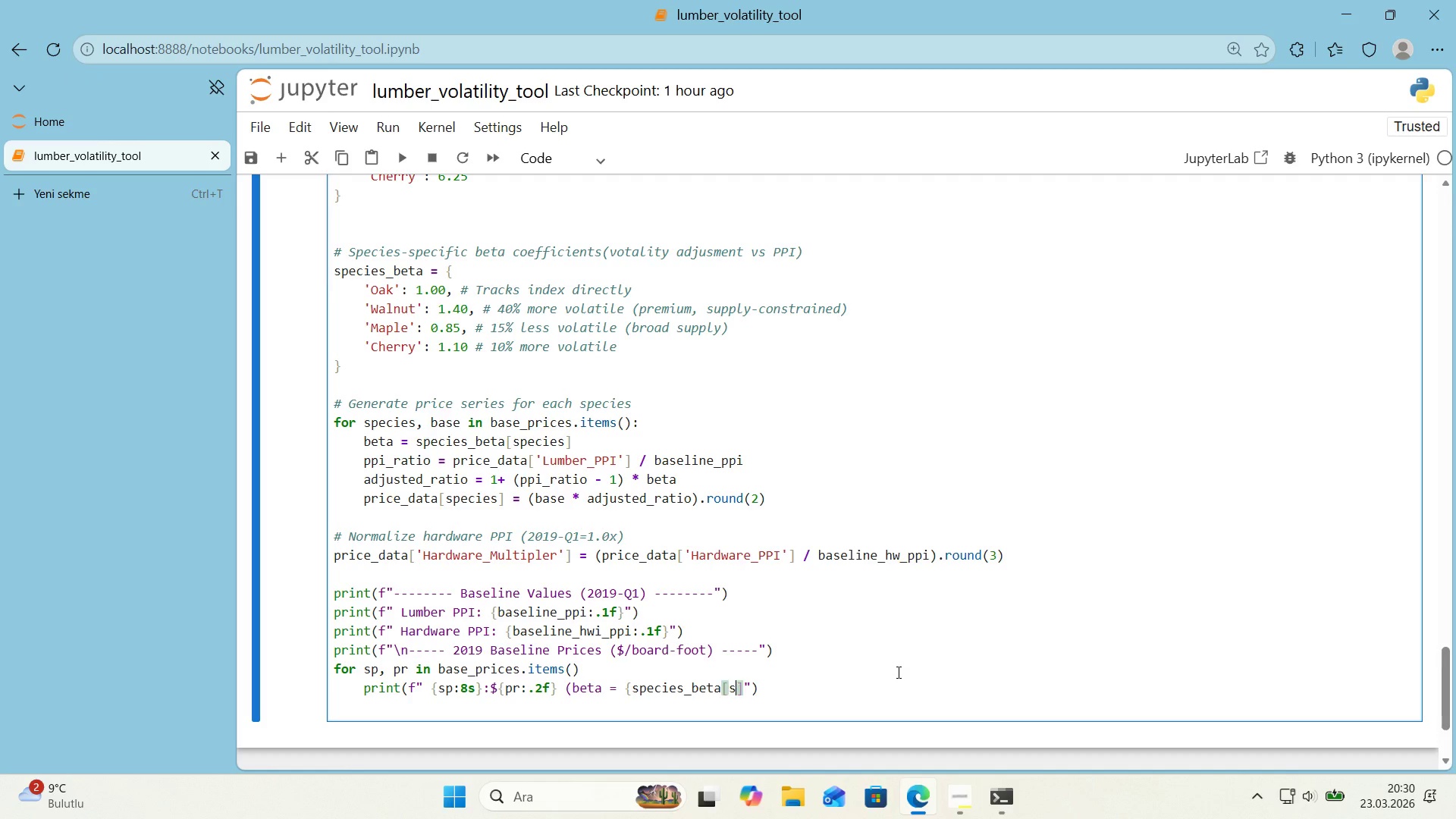 
type(sp)
 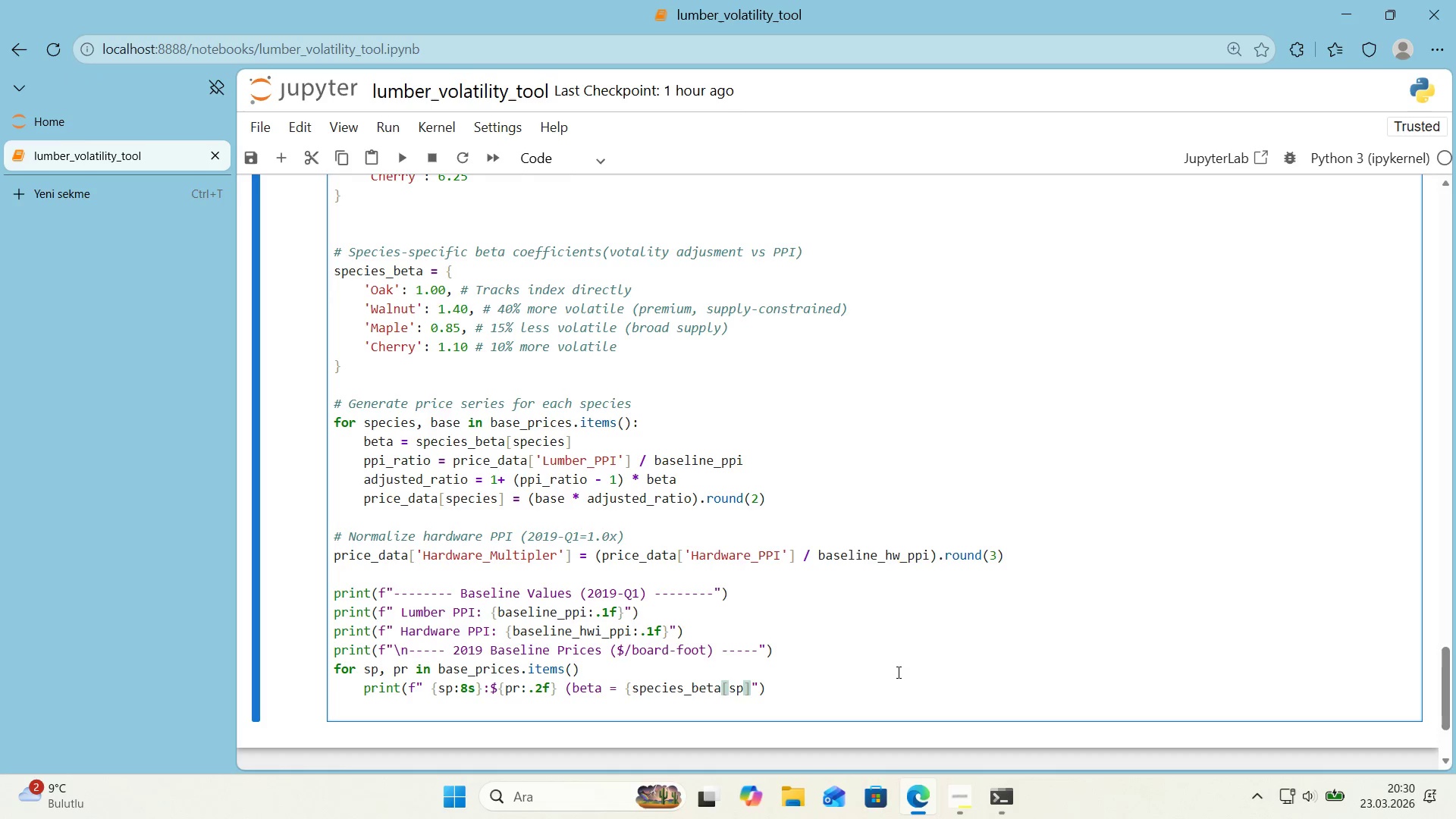 
key(ArrowRight)
 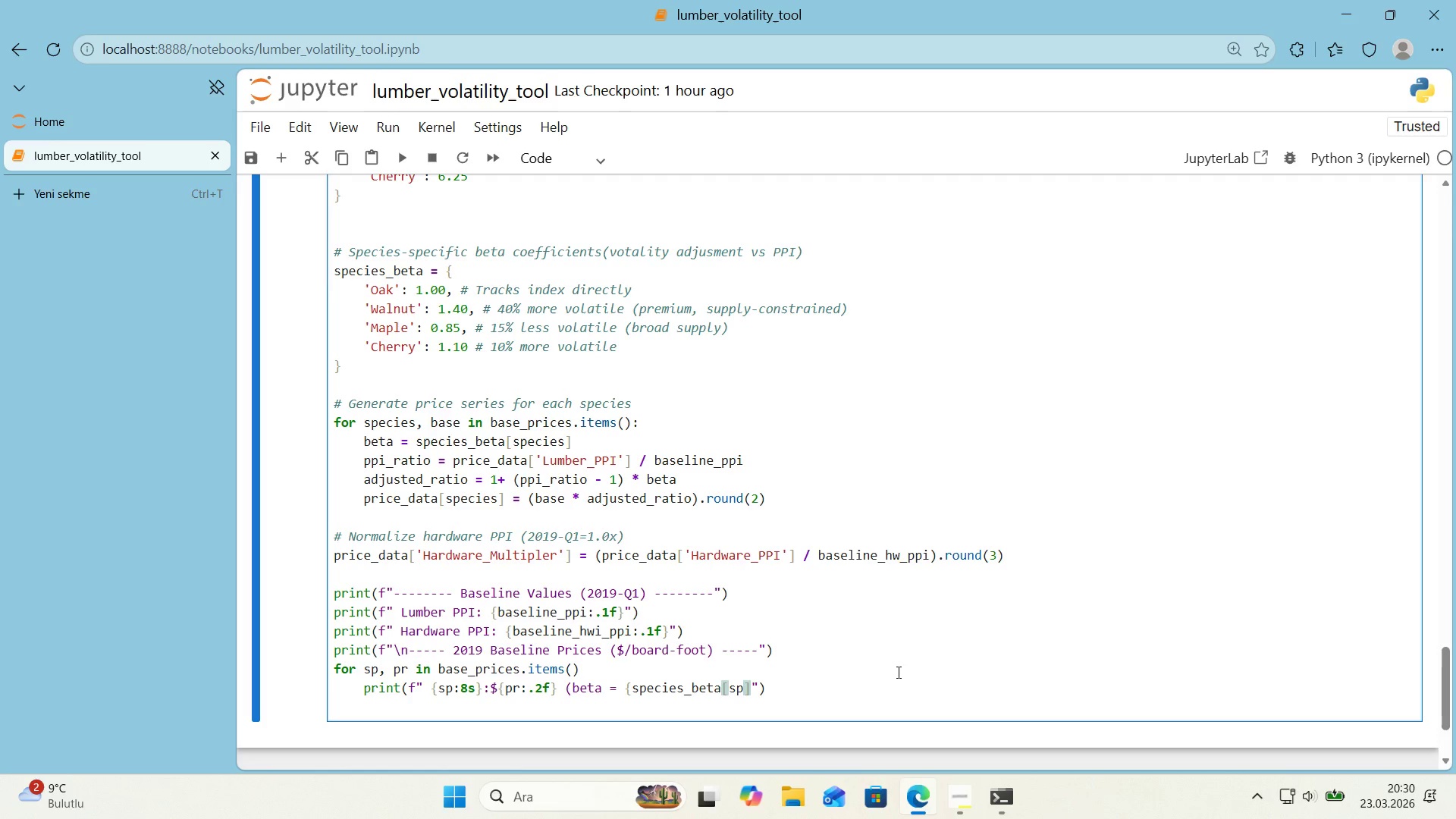 
type(>.2f)
 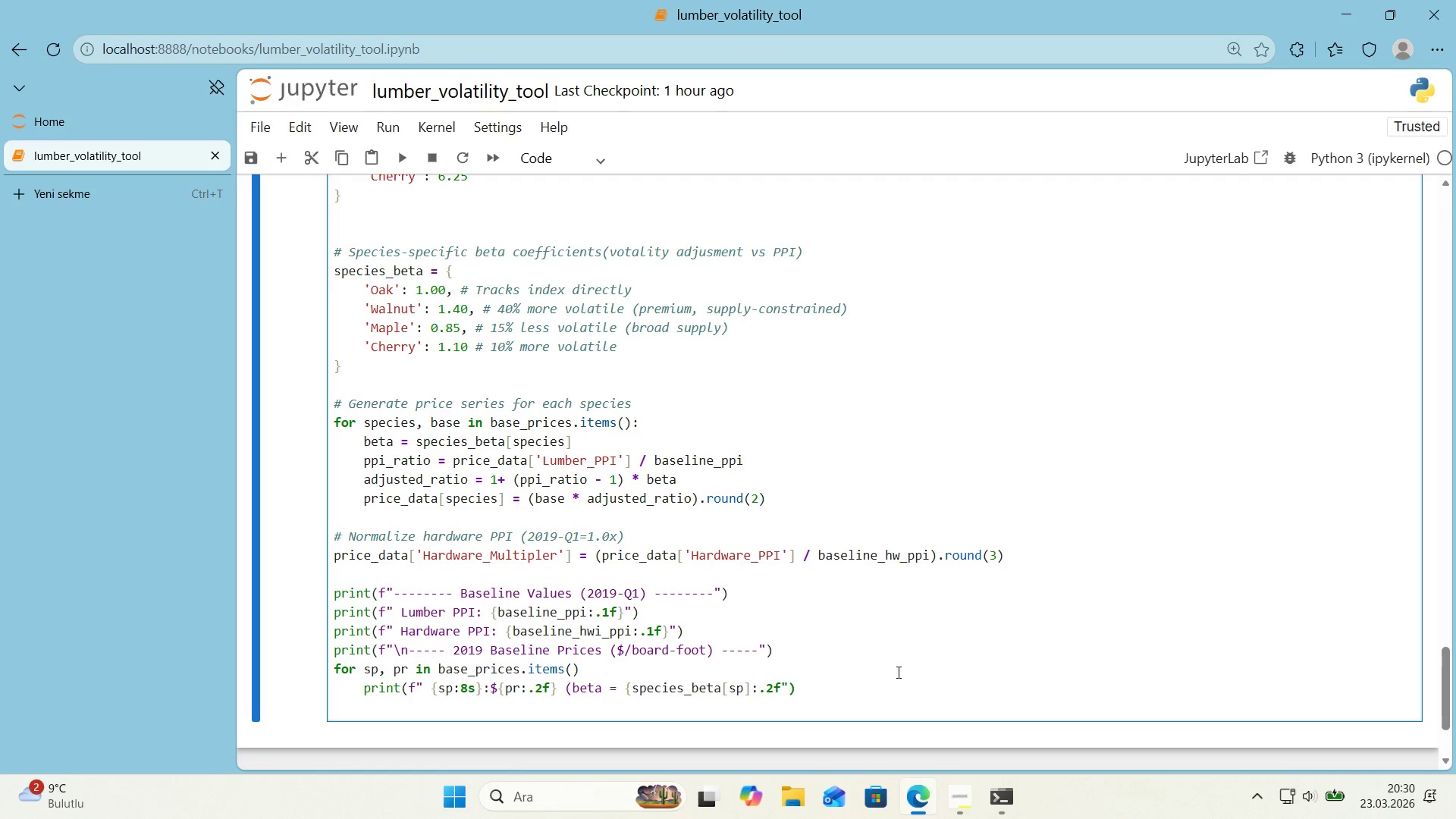 
key(ArrowRight)
 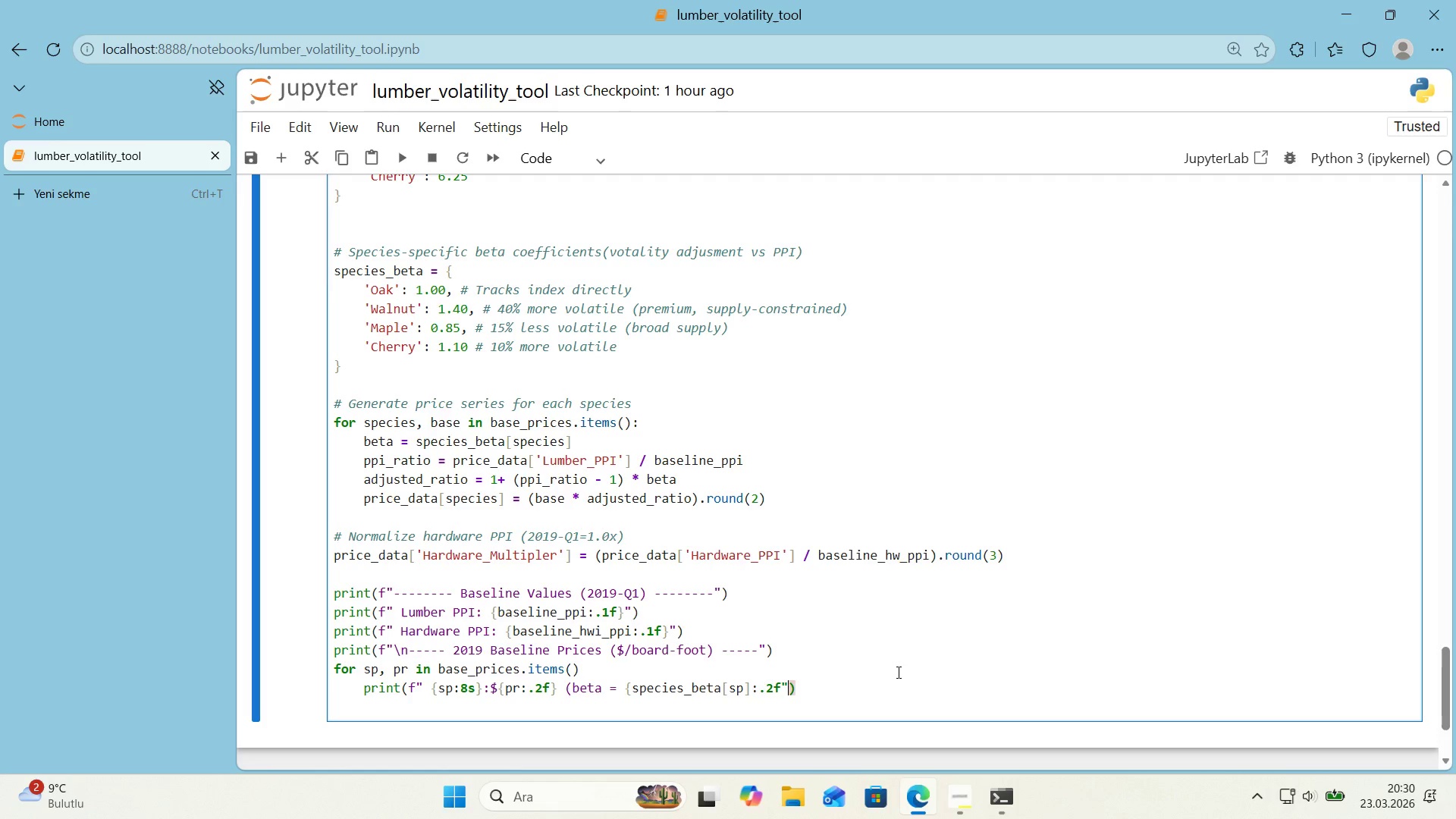 
key(ArrowLeft)
 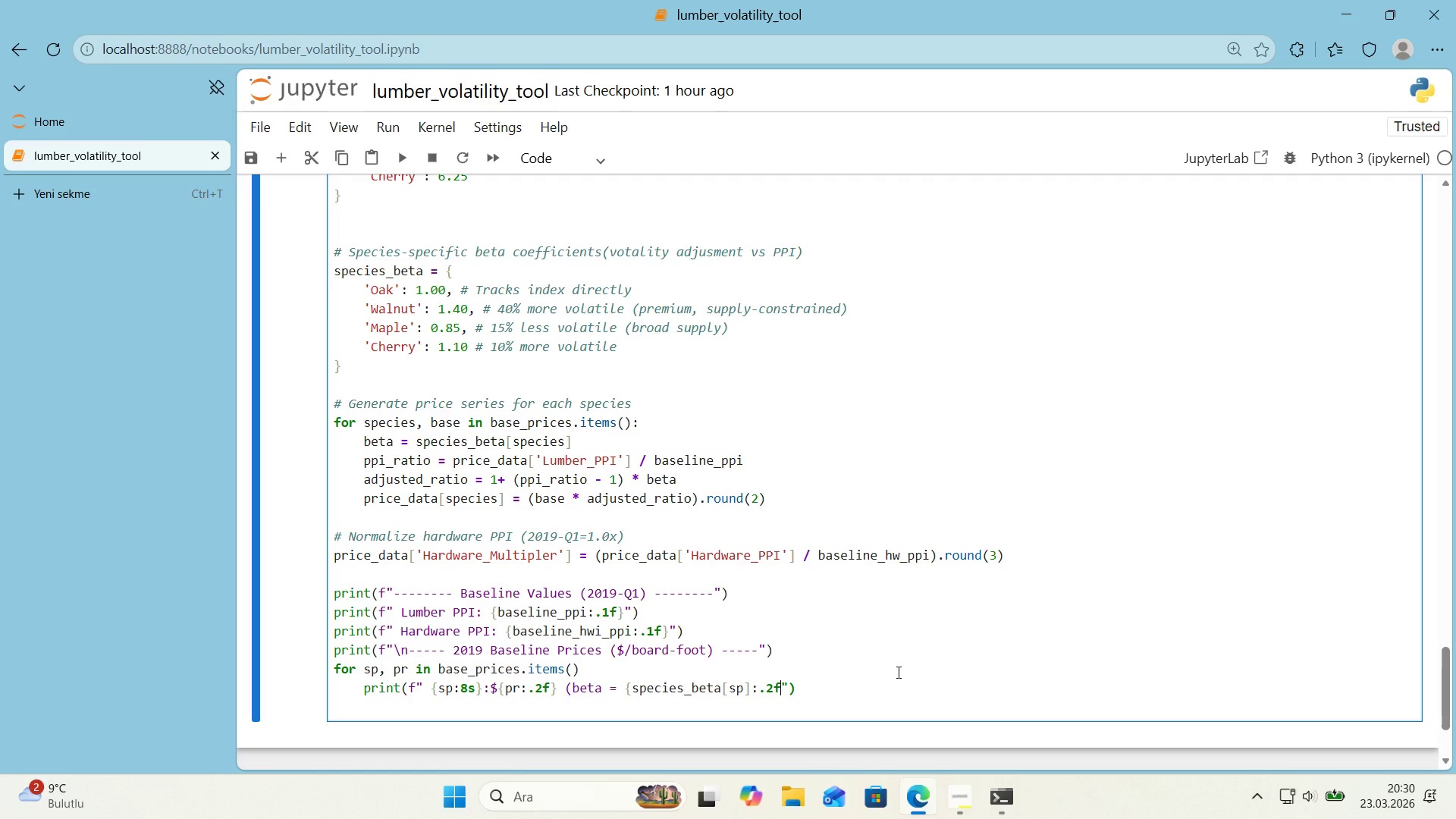 
key(Shift+9)
 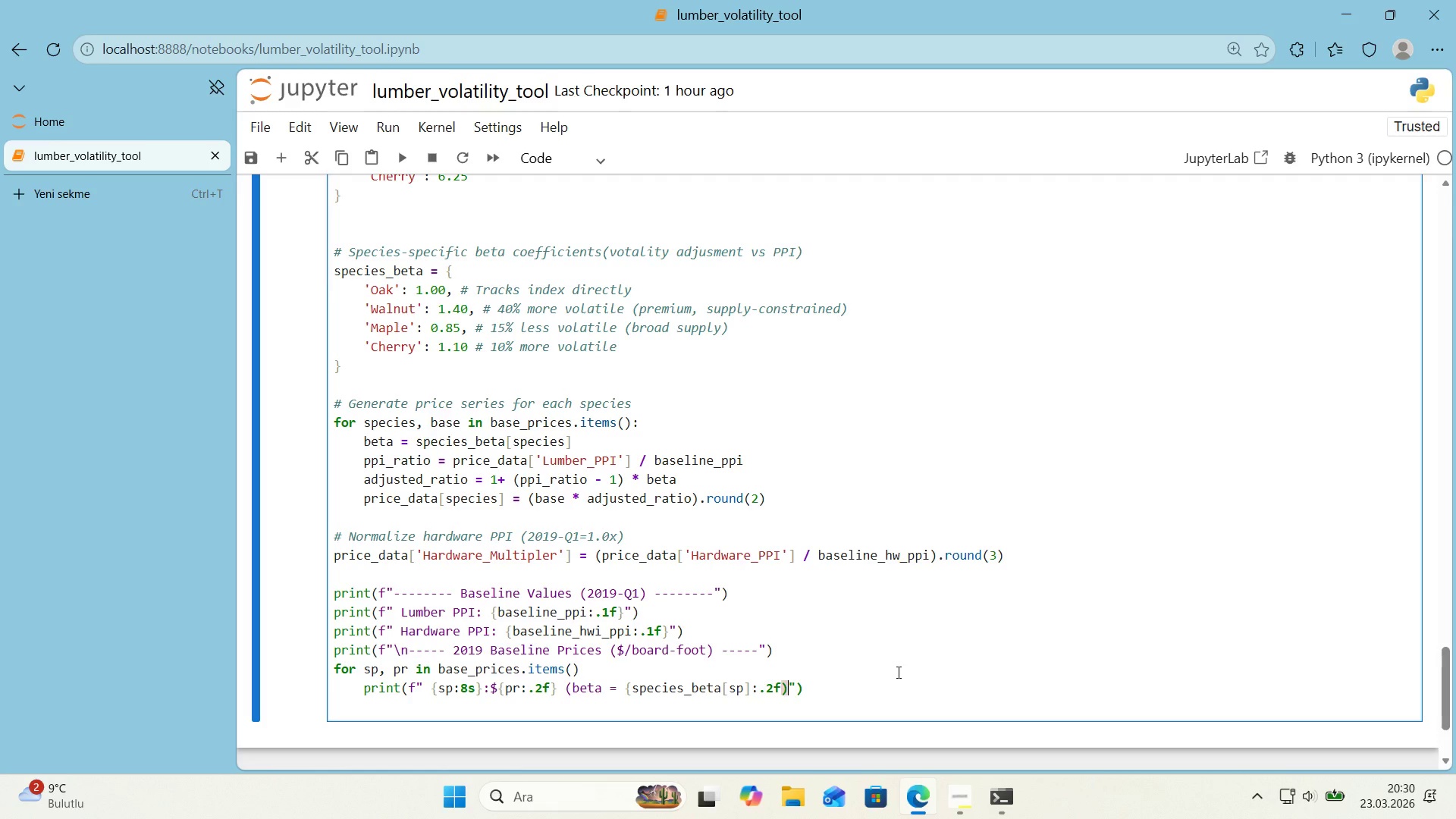 
key(ArrowRight)
 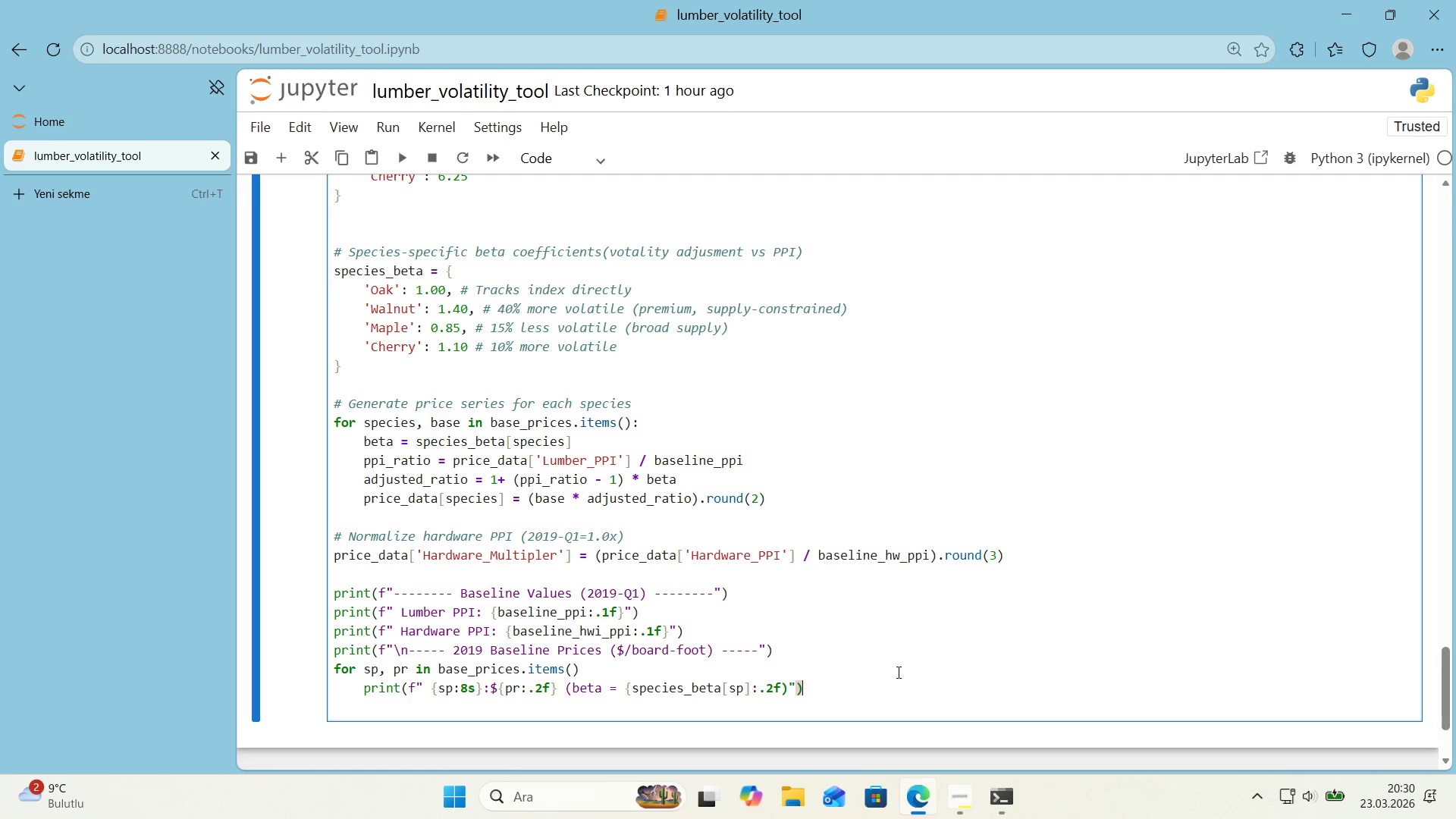 
key(ArrowRight)
 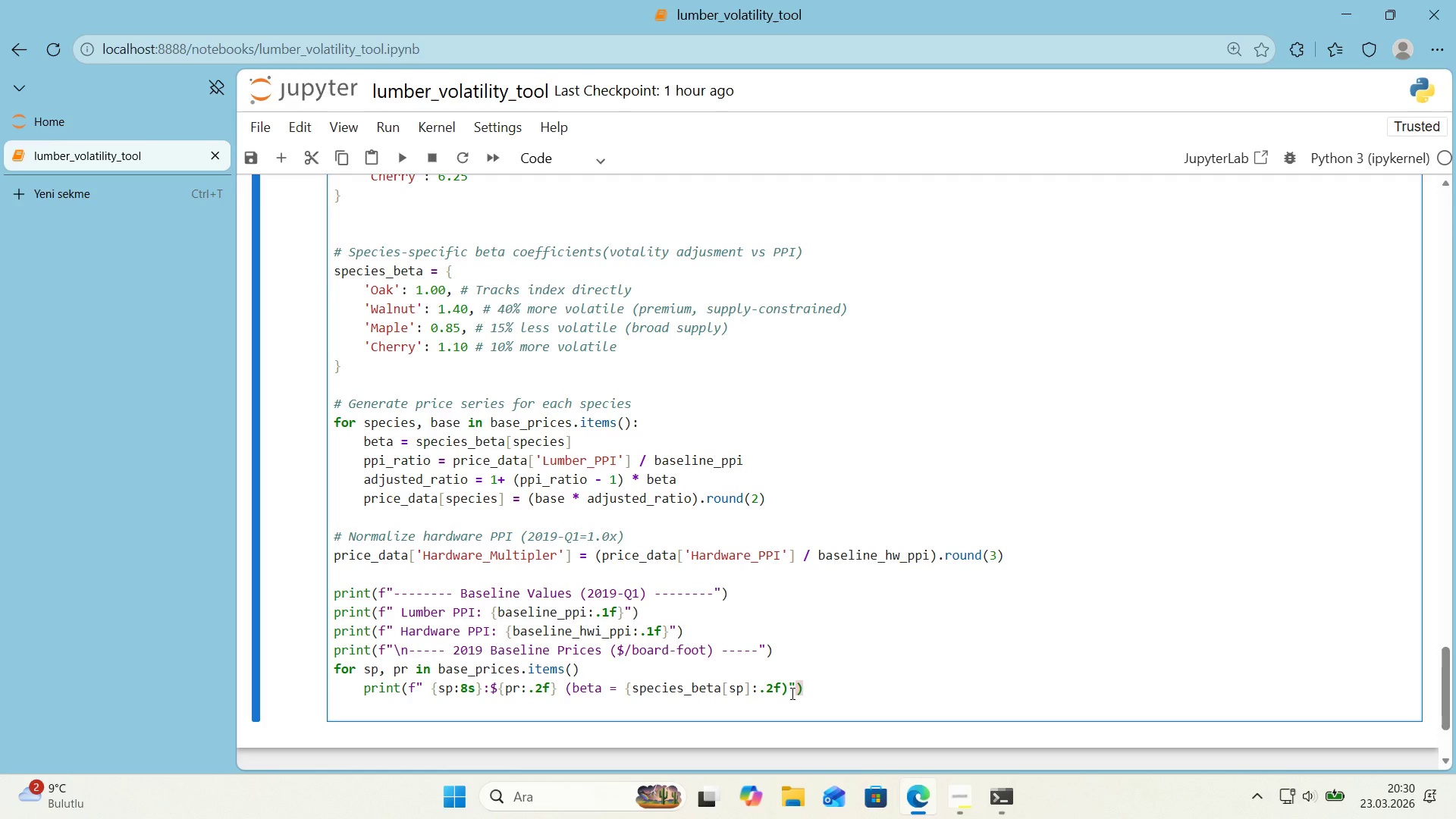 
wait(21.38)
 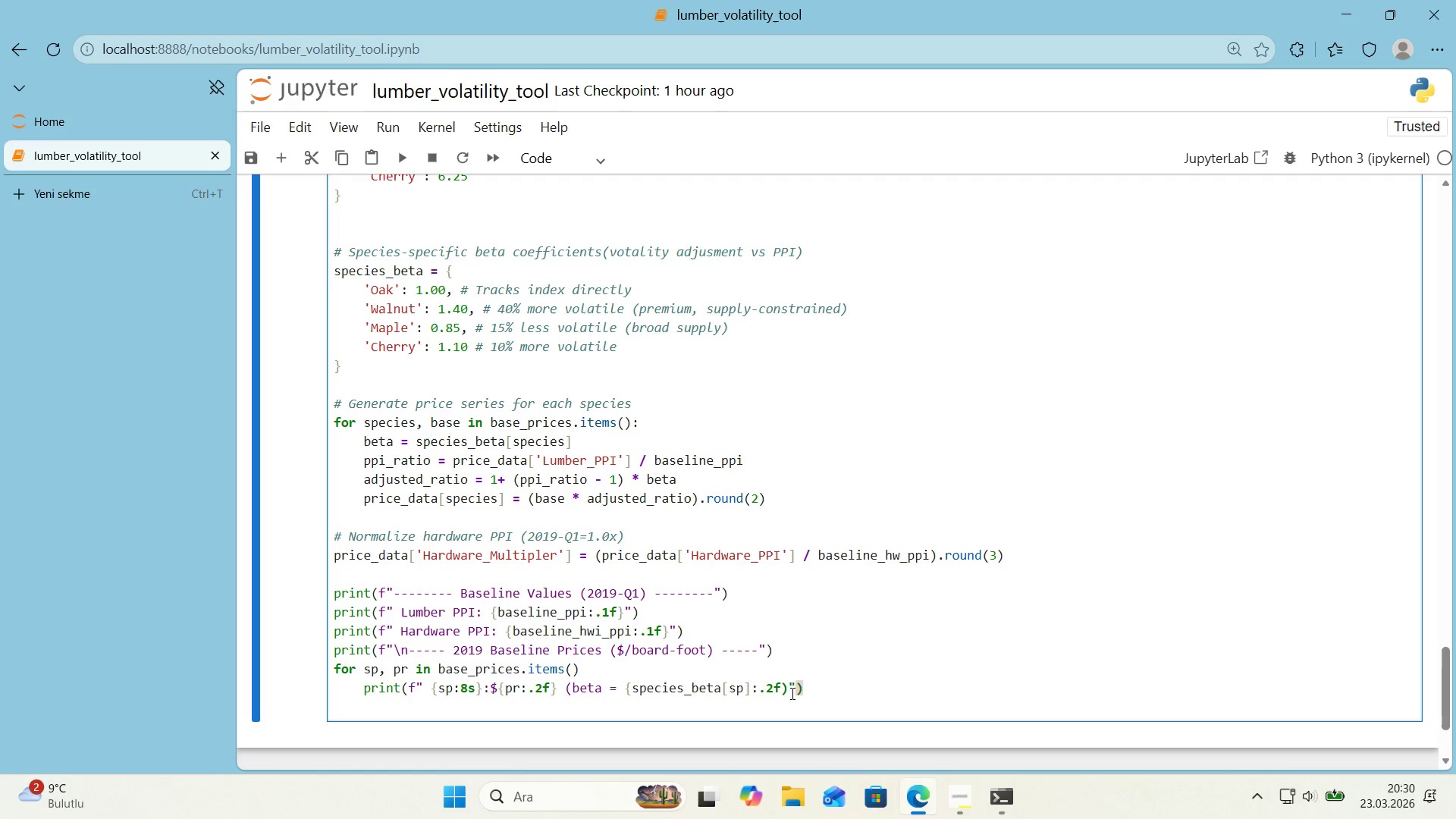 
scroll: coordinate [578, 645], scroll_direction: up, amount: 15.0
 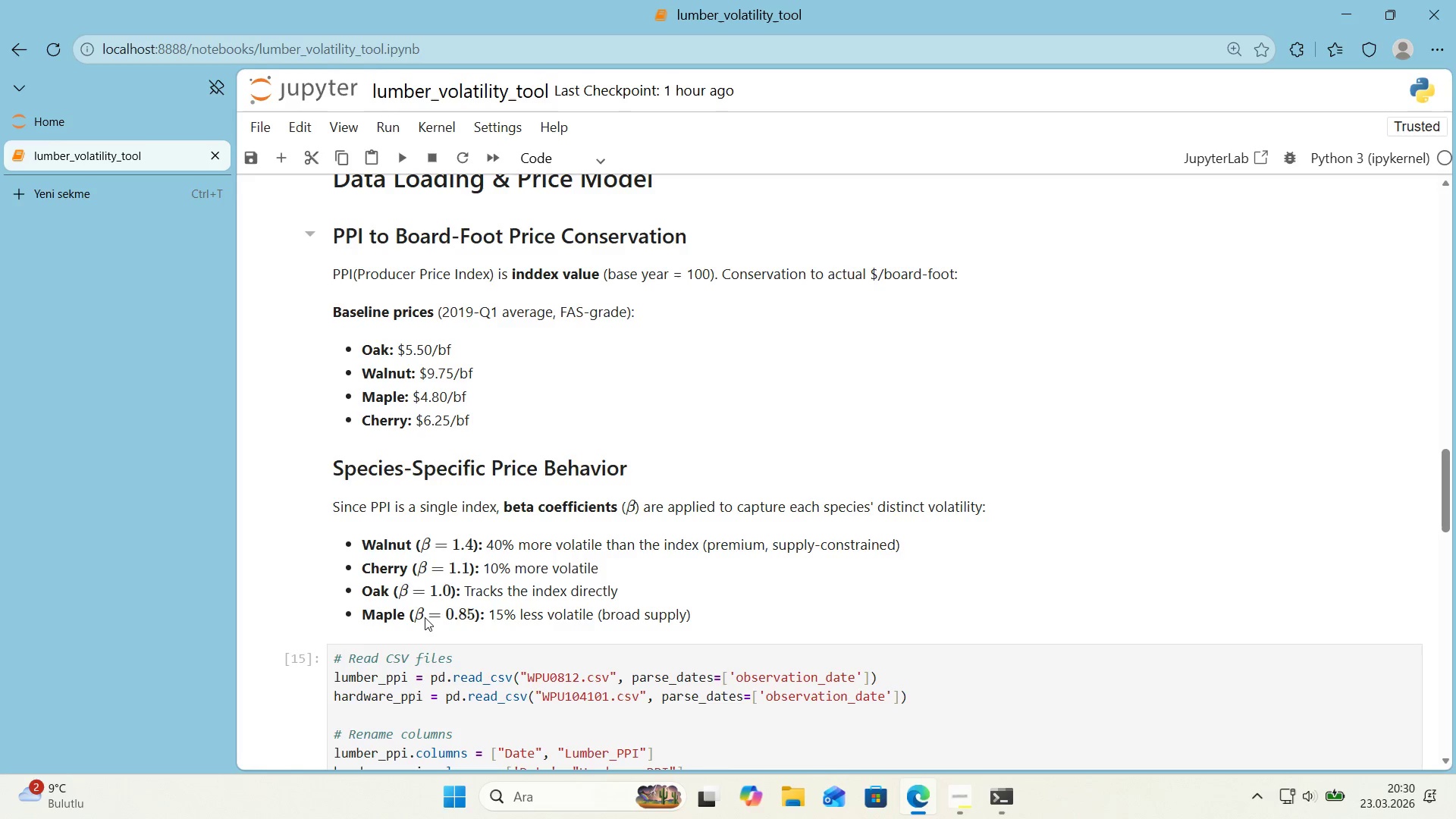 
left_click_drag(start_coordinate=[423, 617], to_coordinate=[419, 617])
 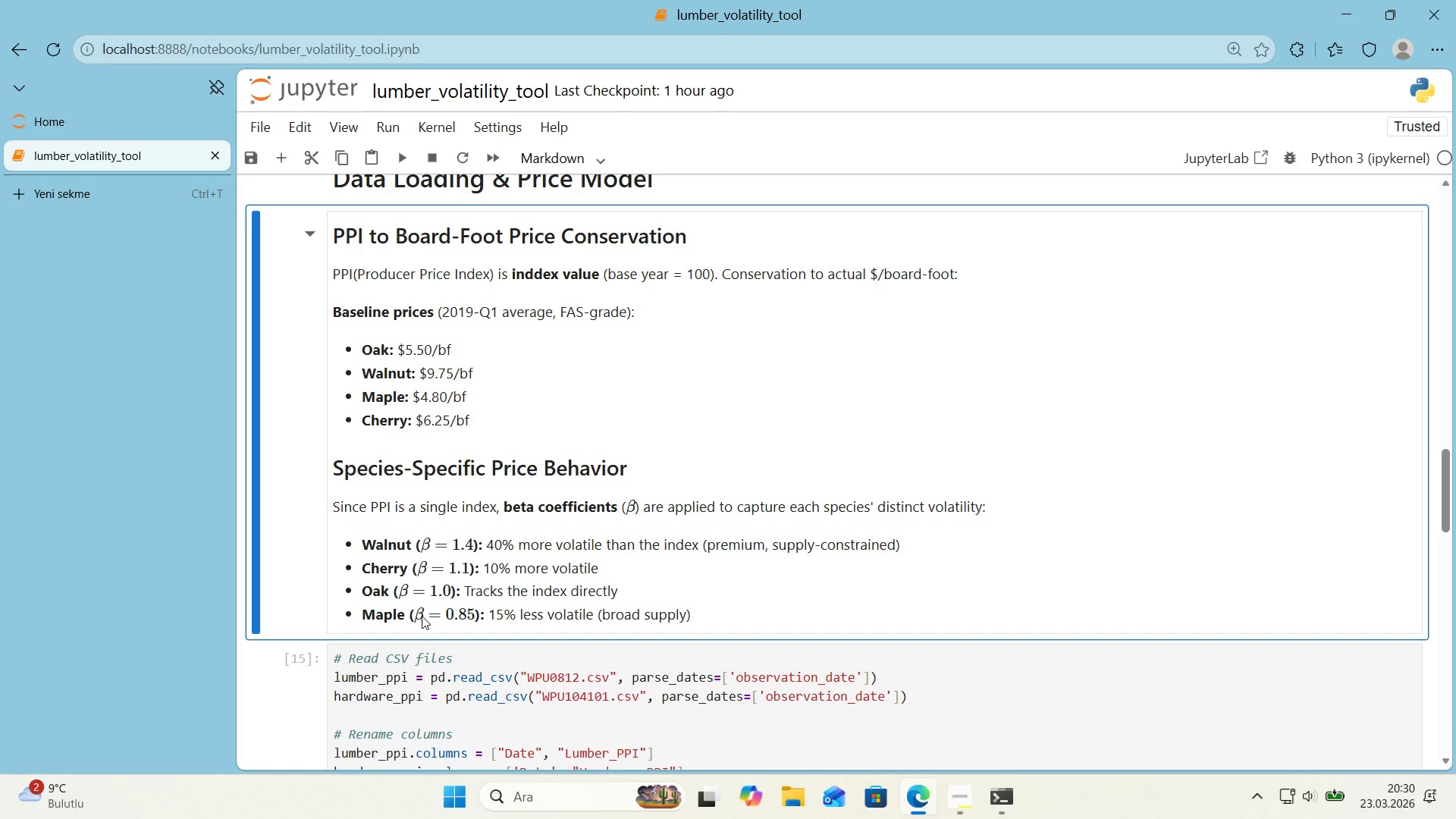 
double_click([422, 616])
 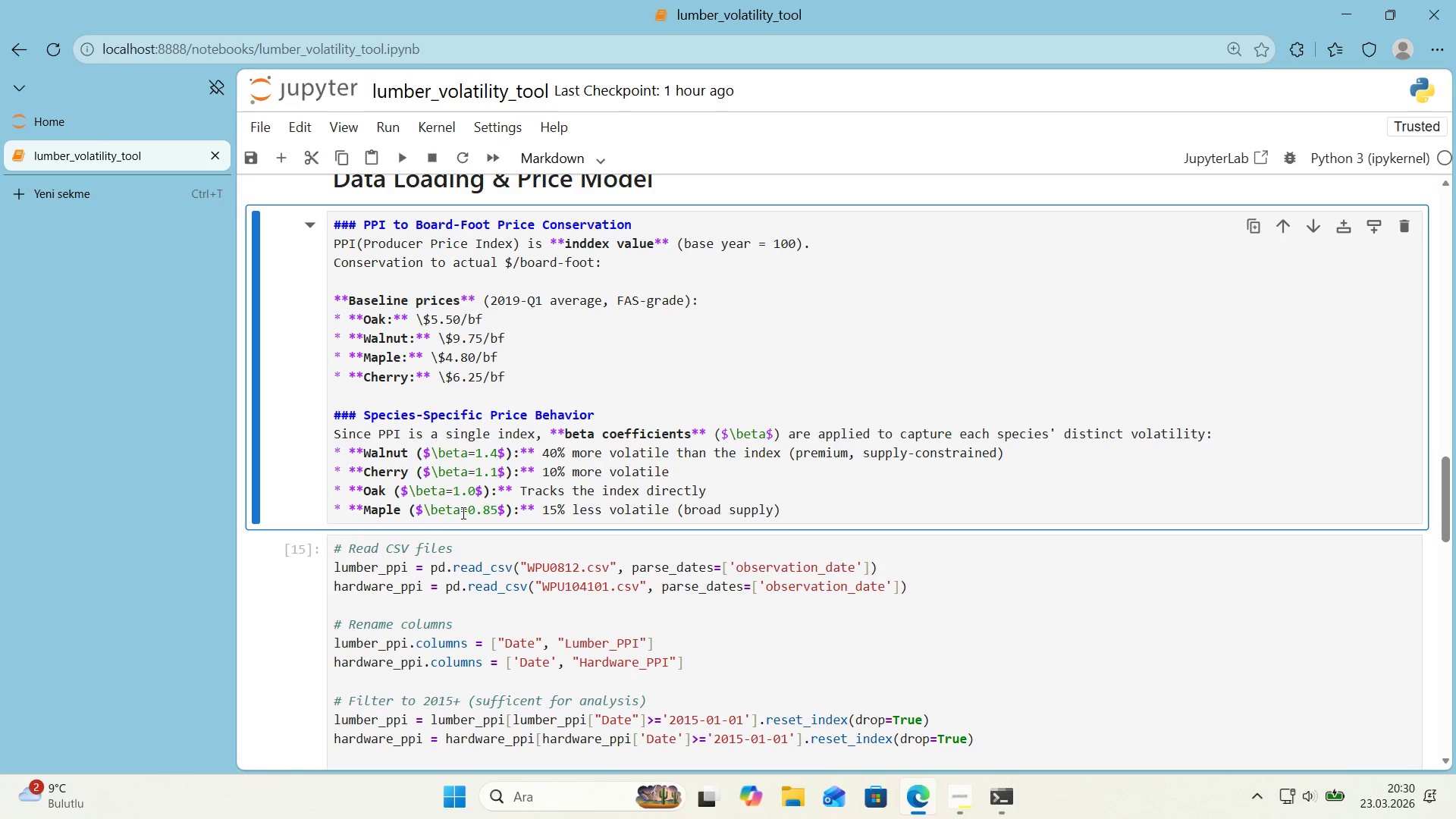 
left_click_drag(start_coordinate=[460, 513], to_coordinate=[416, 516])
 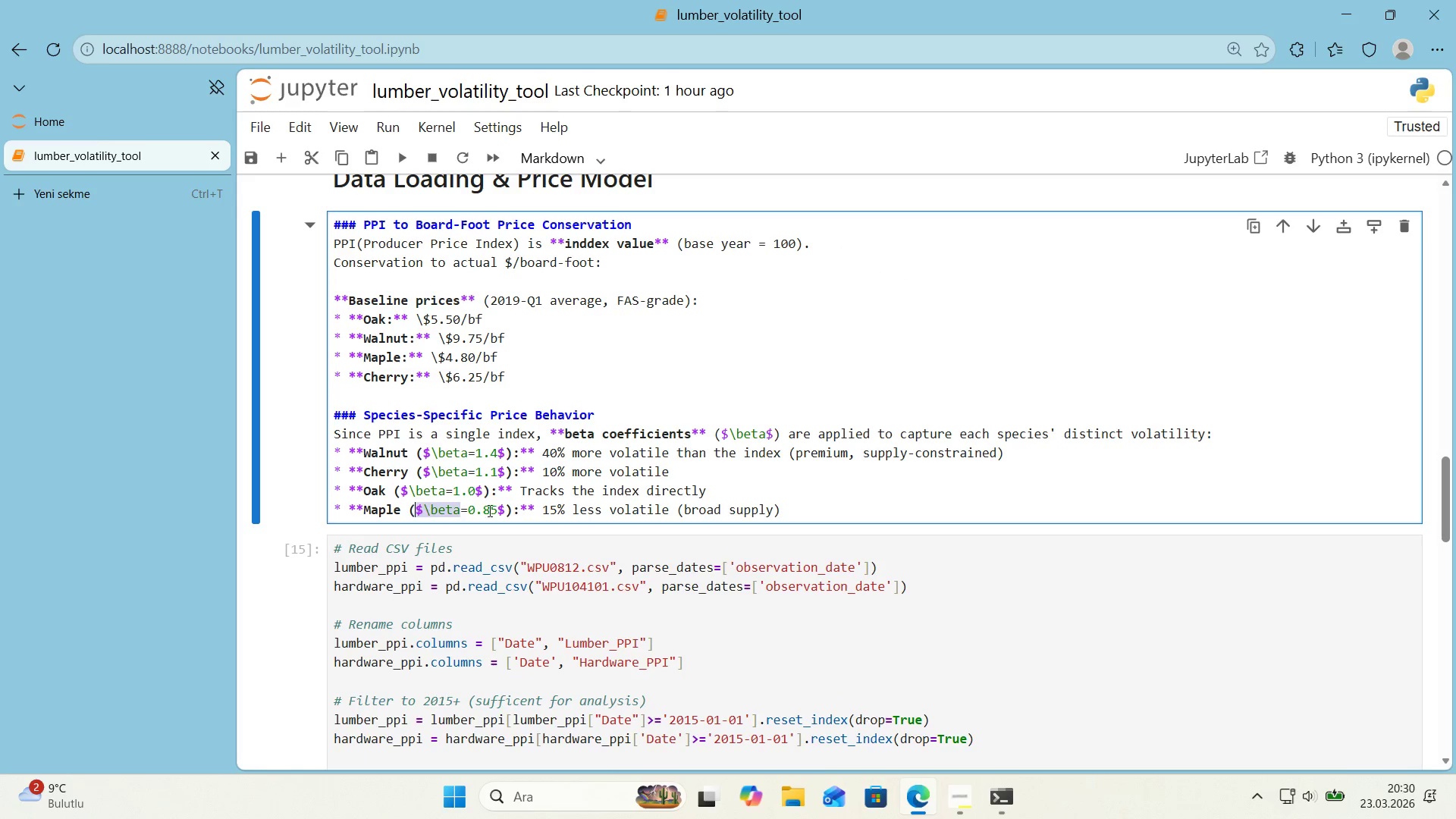 
key(Control+ControlLeft)
 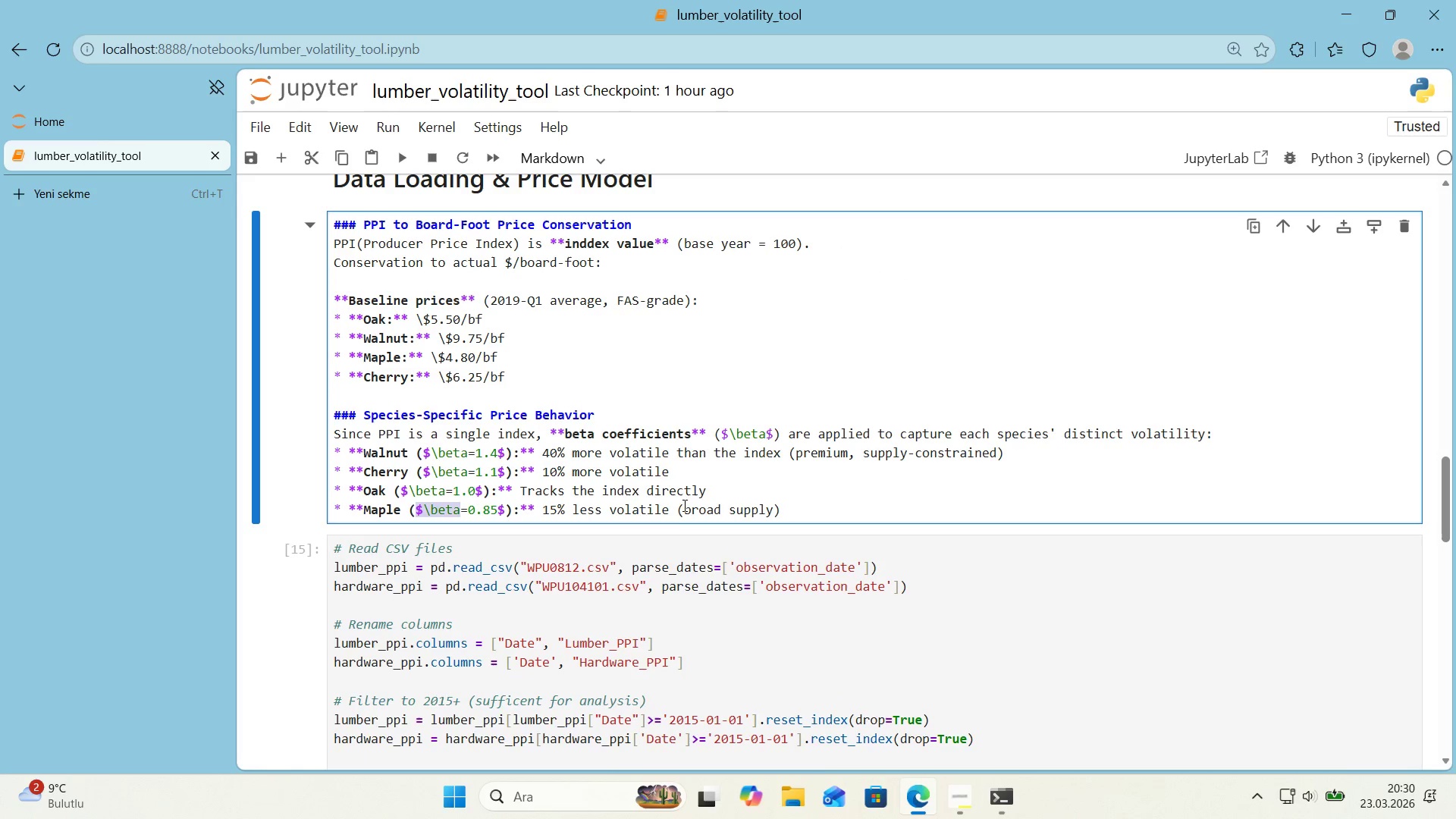 
key(Control+C)
 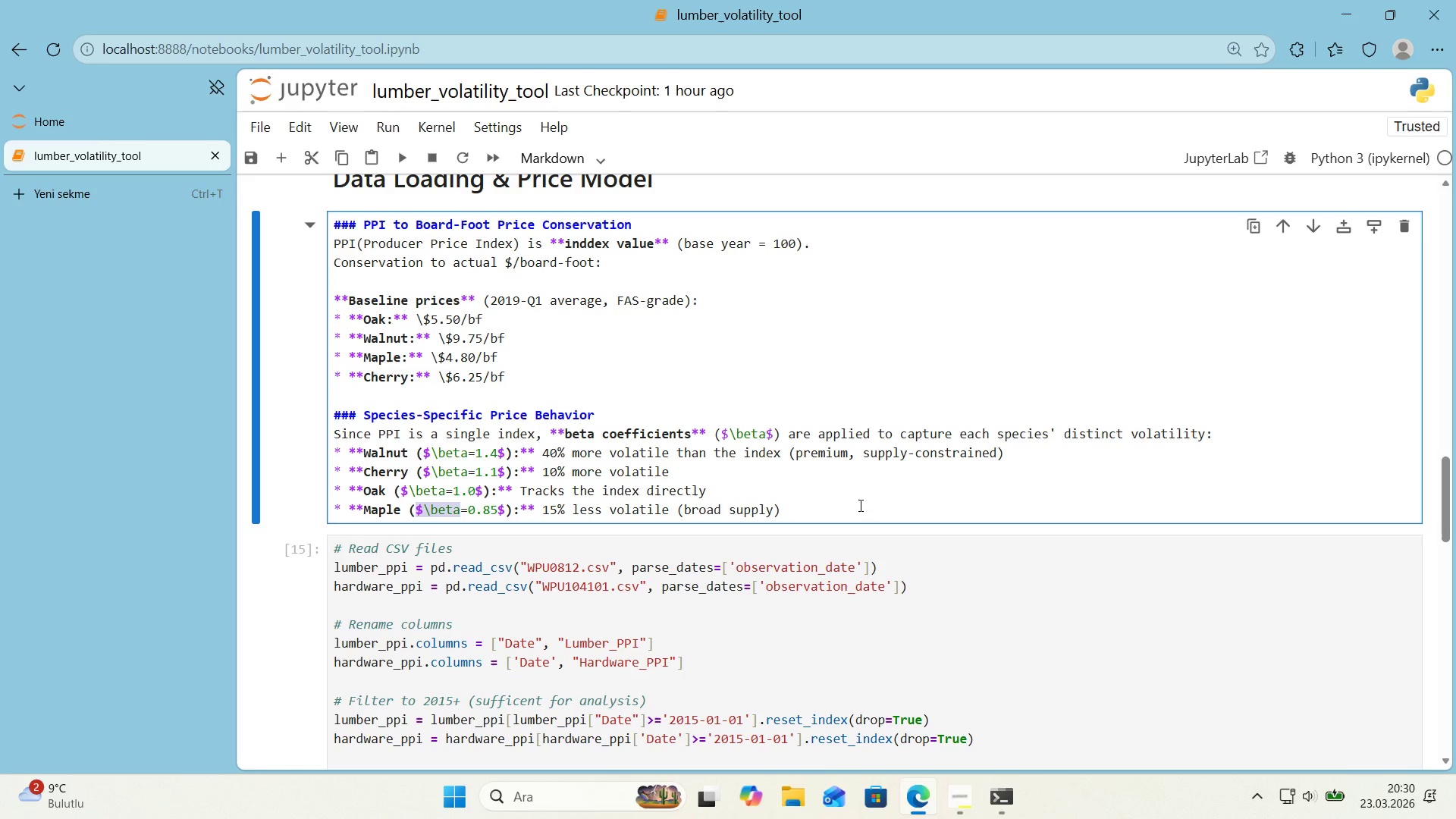 
left_click([859, 505])
 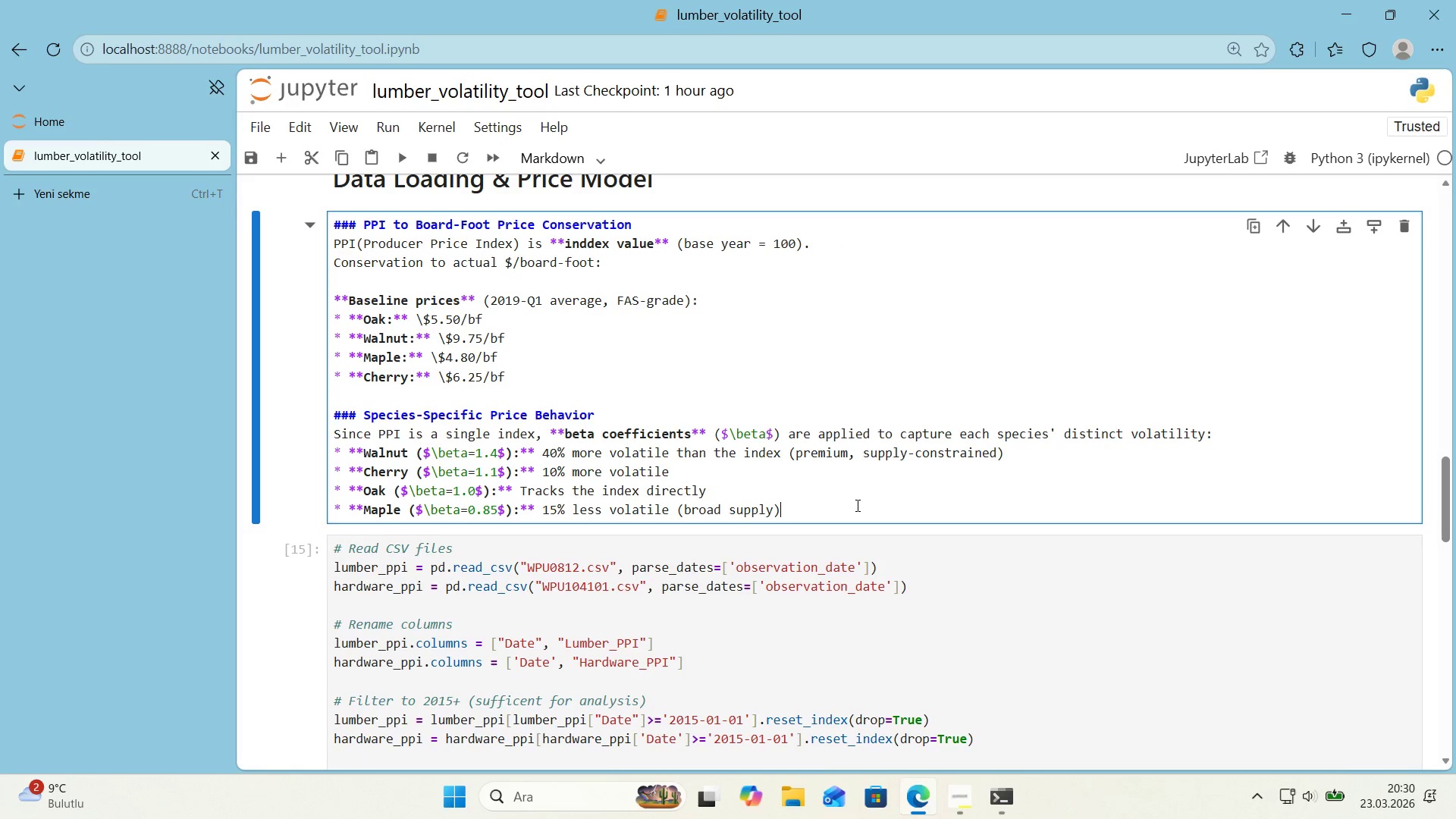 
key(Control+Enter)
 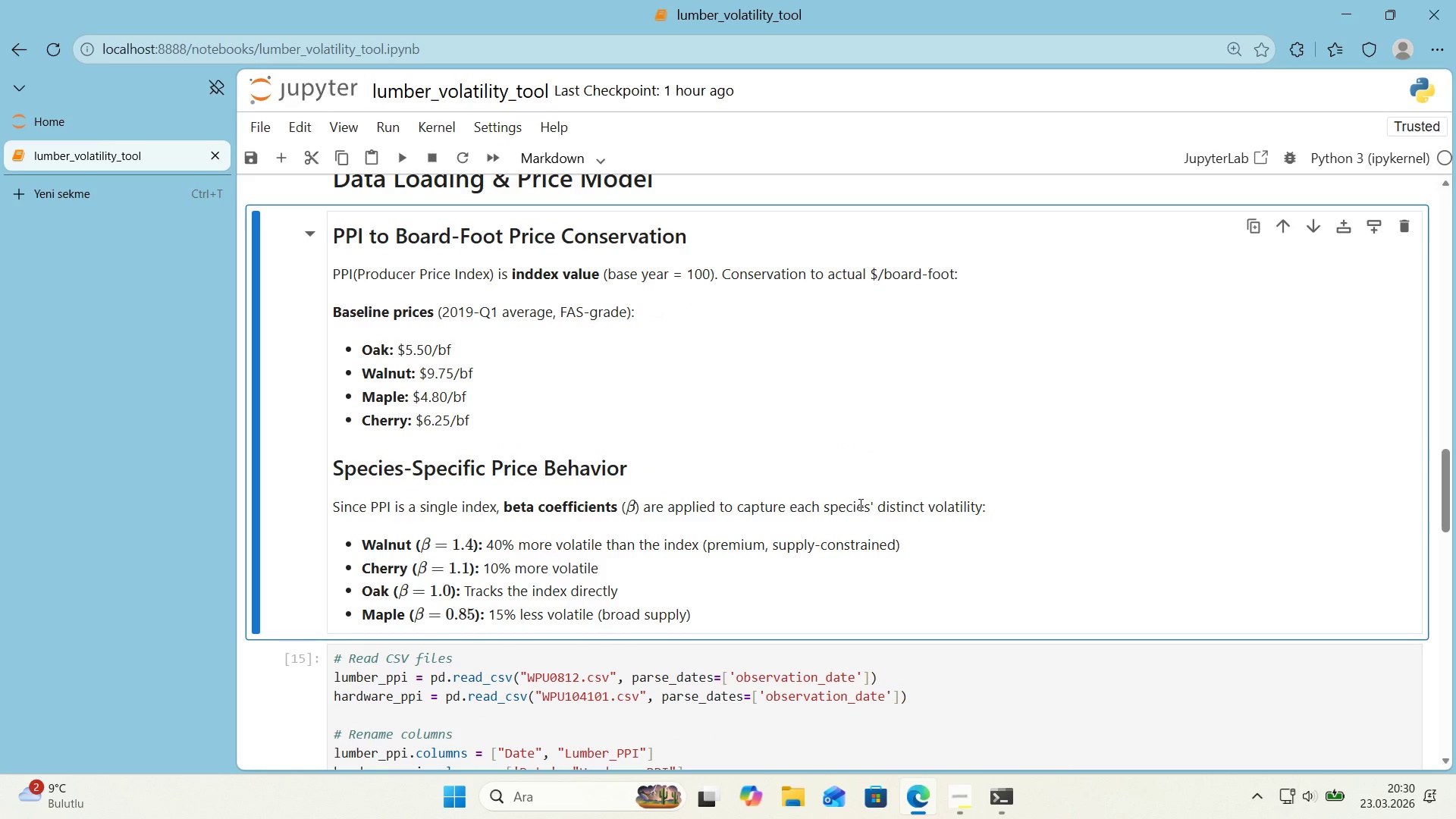 
scroll: coordinate [864, 505], scroll_direction: down, amount: 18.0
 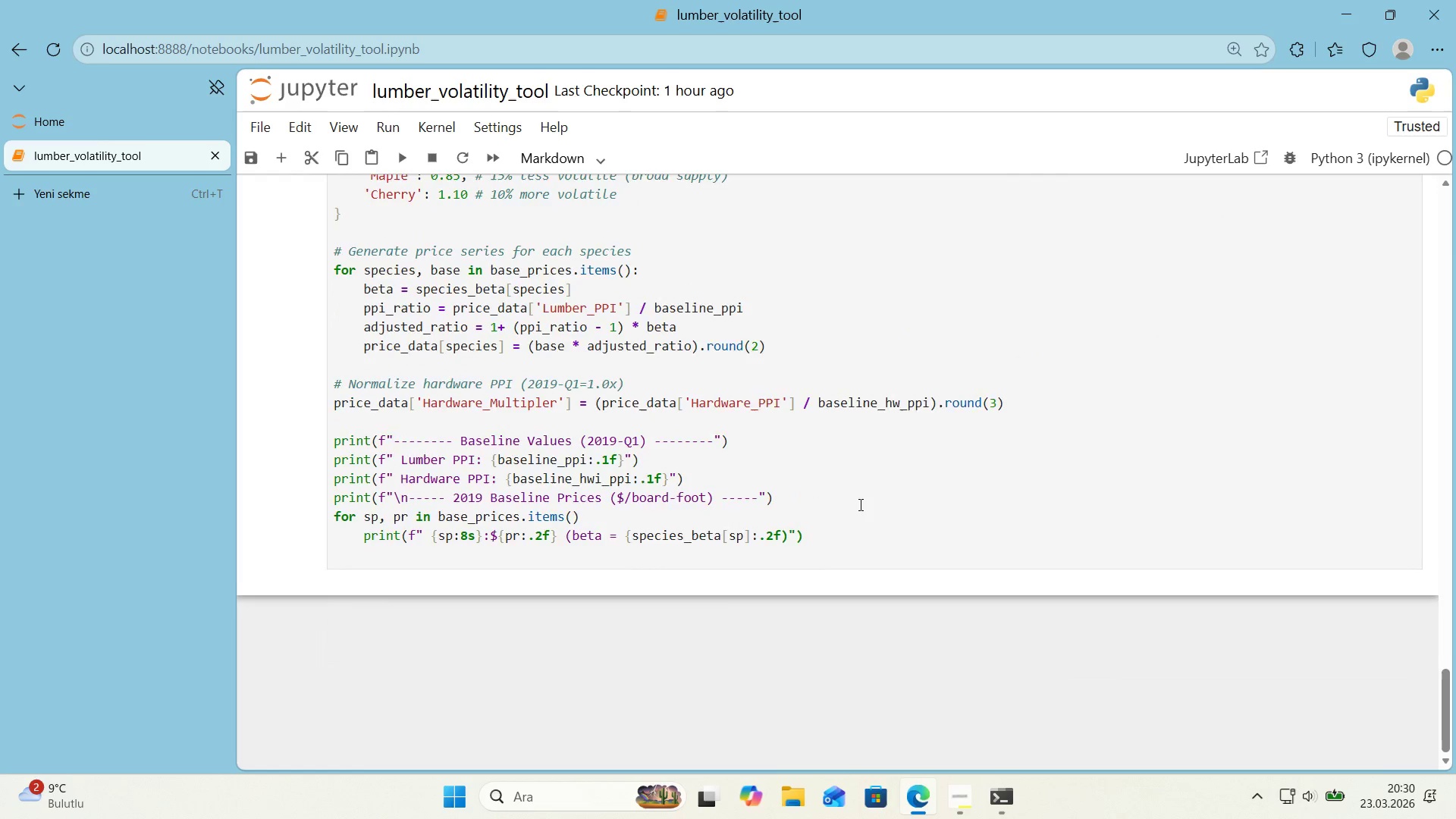 
scroll: coordinate [855, 504], scroll_direction: up, amount: 4.0
 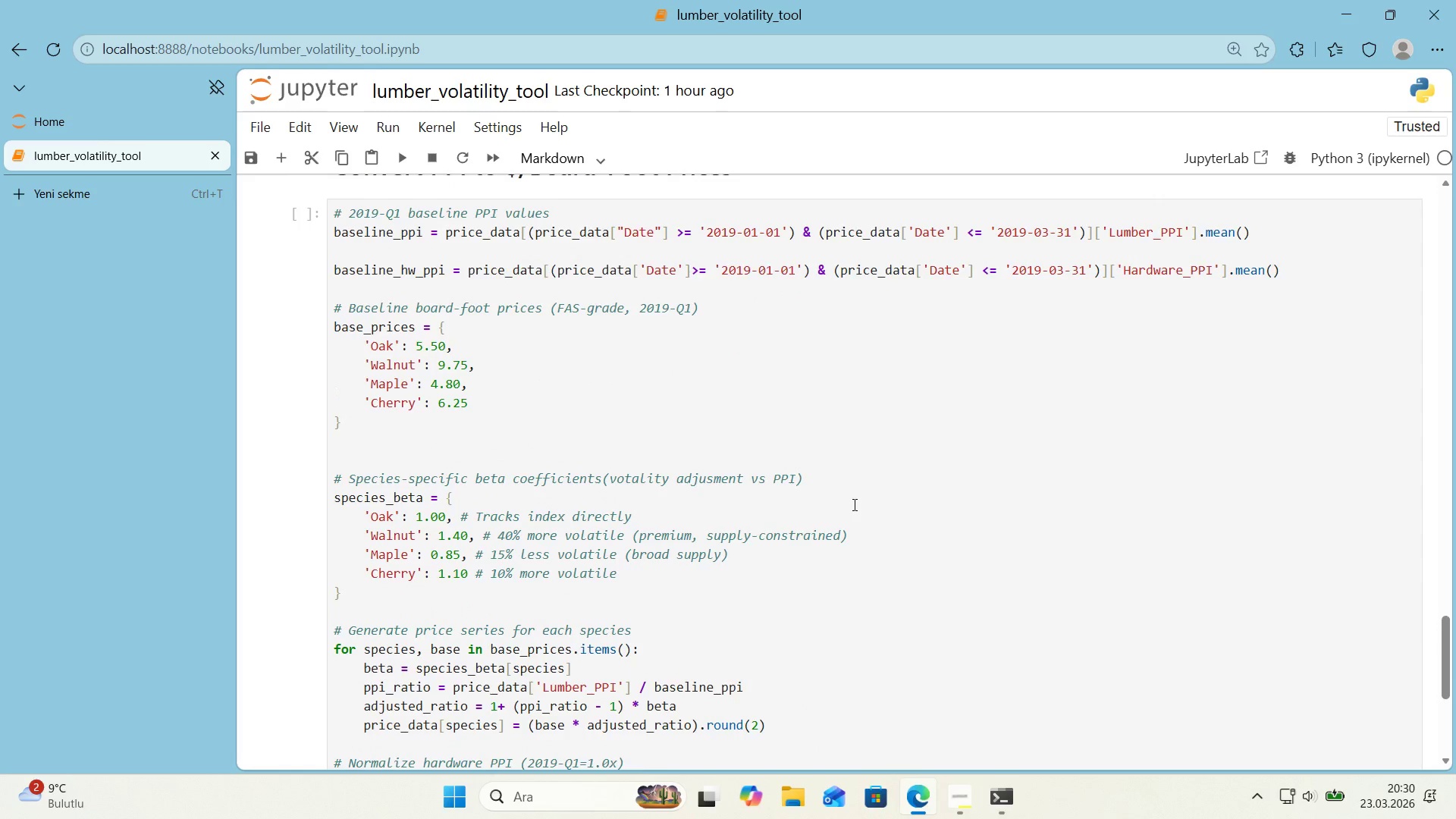 
scroll: coordinate [853, 504], scroll_direction: down, amount: 3.0
 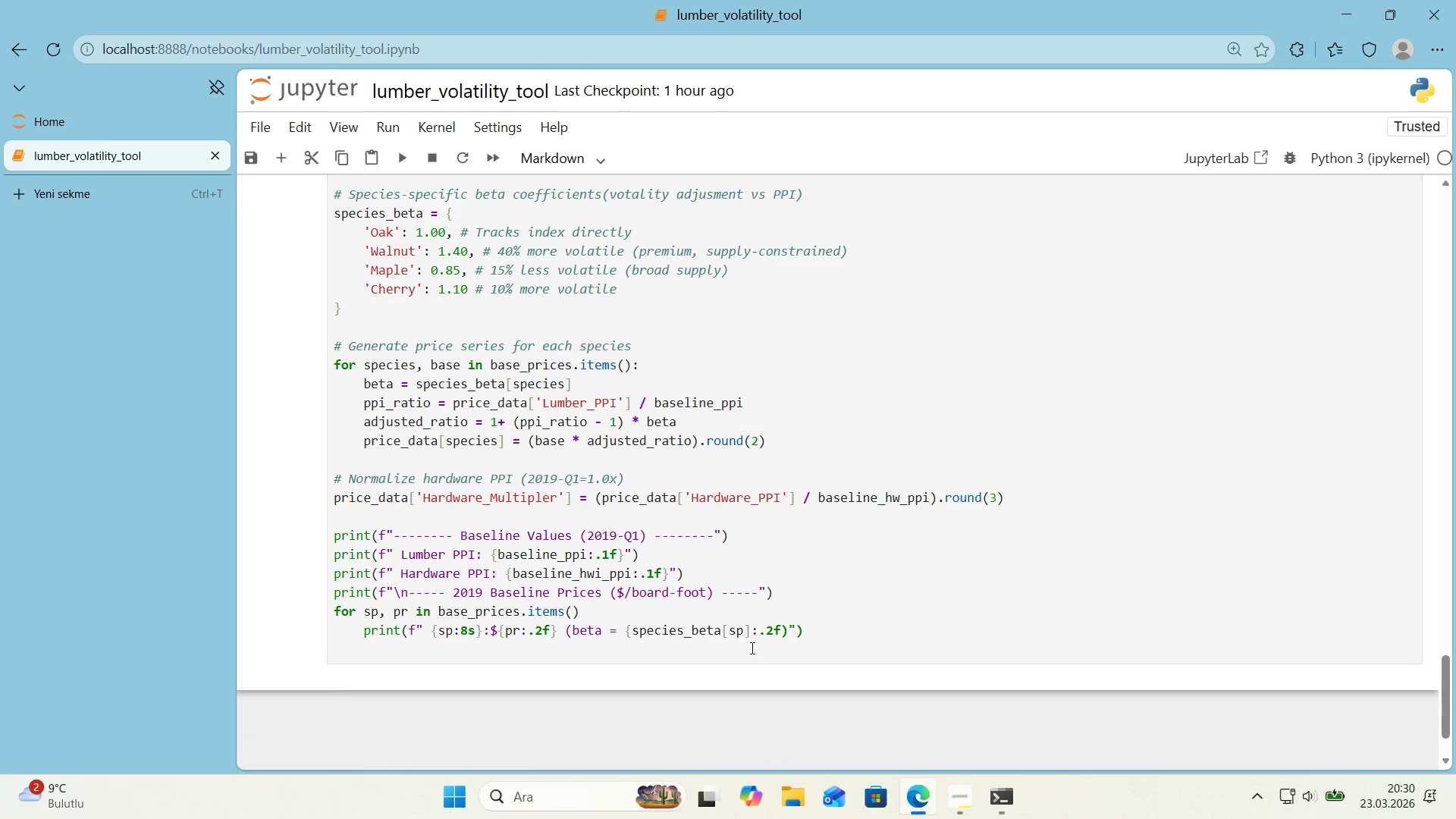 
double_click([696, 633])
 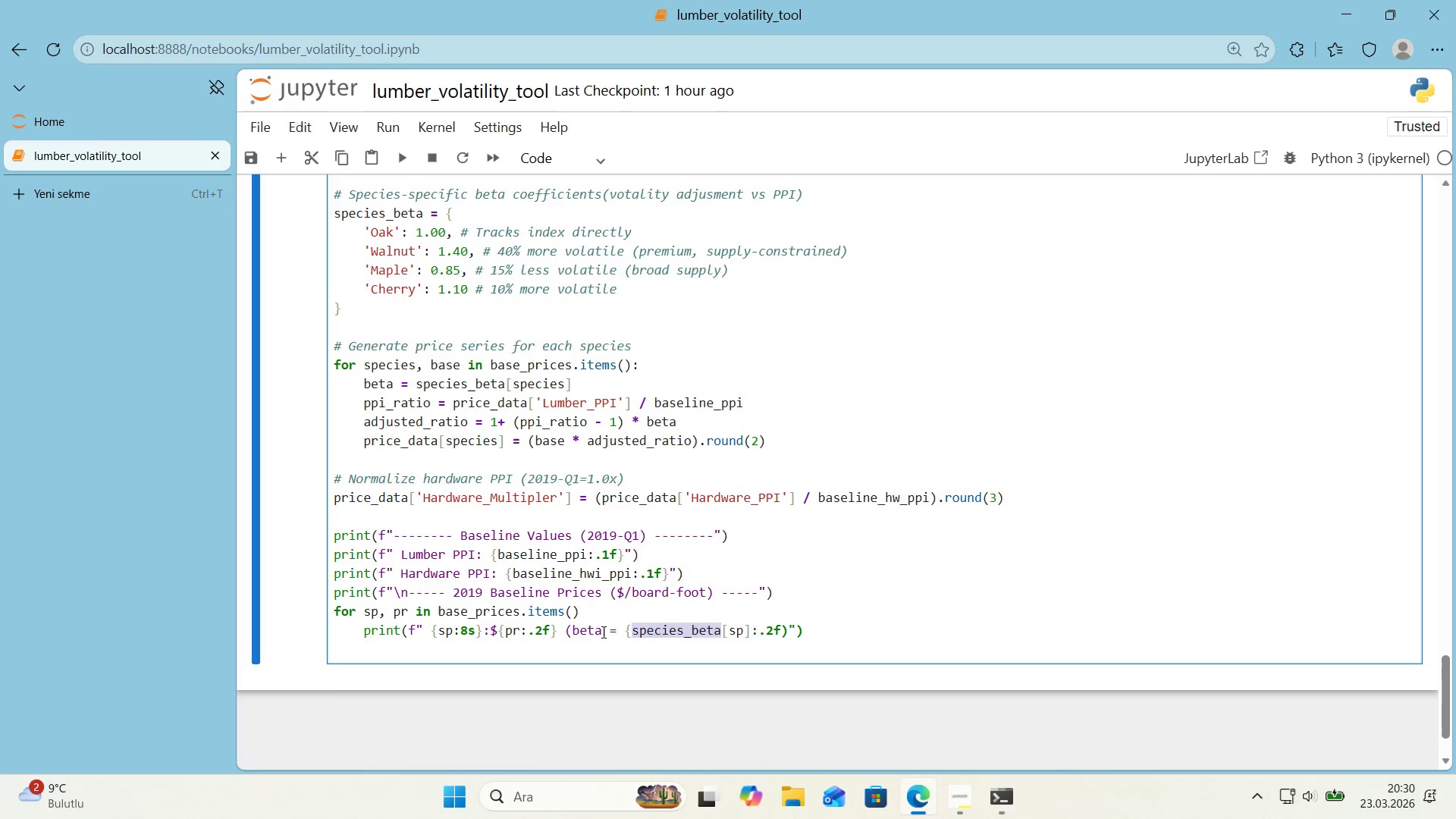 
left_click_drag(start_coordinate=[602, 632], to_coordinate=[574, 632])
 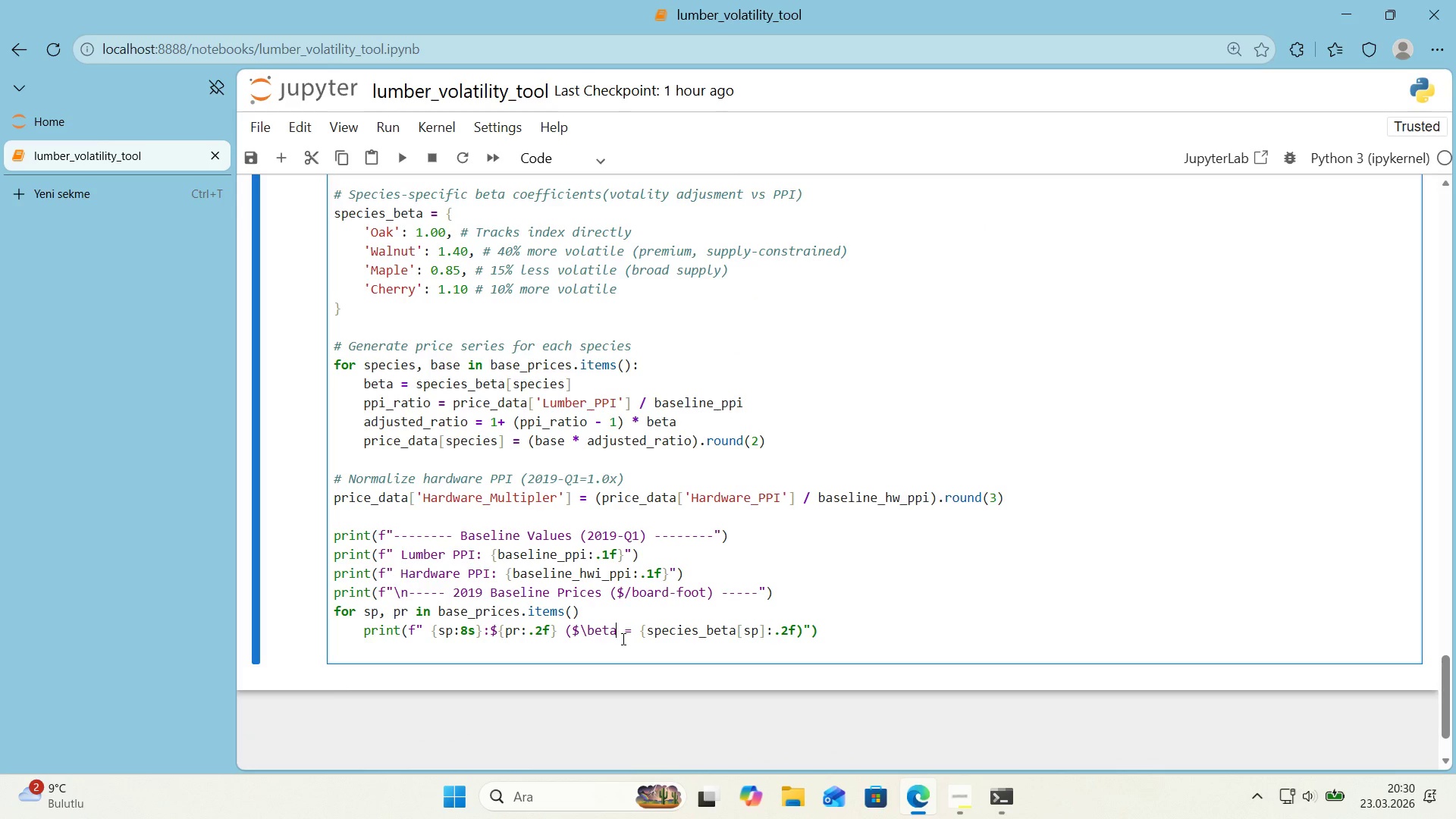 
key(Control+ControlLeft)
 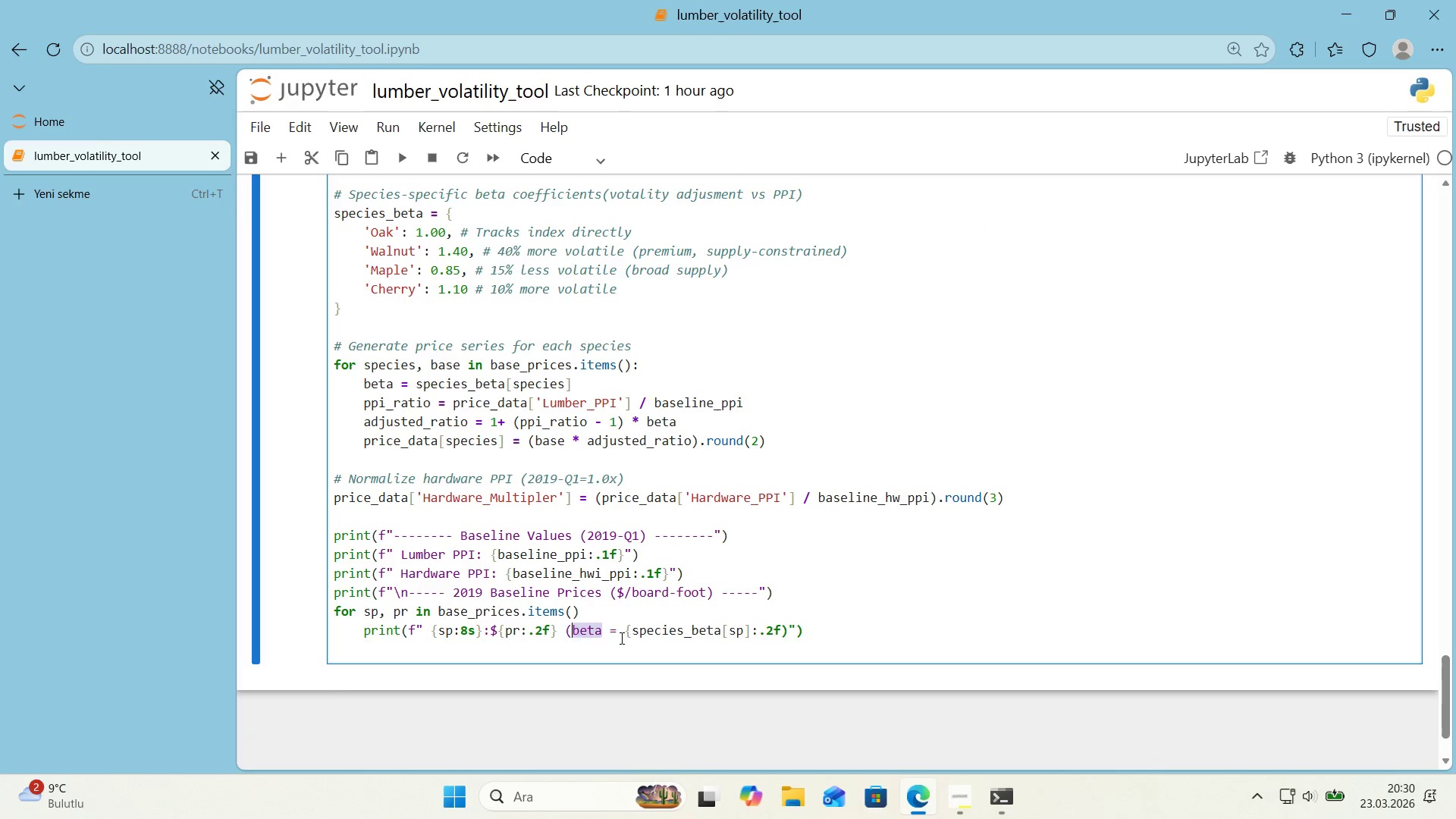 
key(Control+V)
 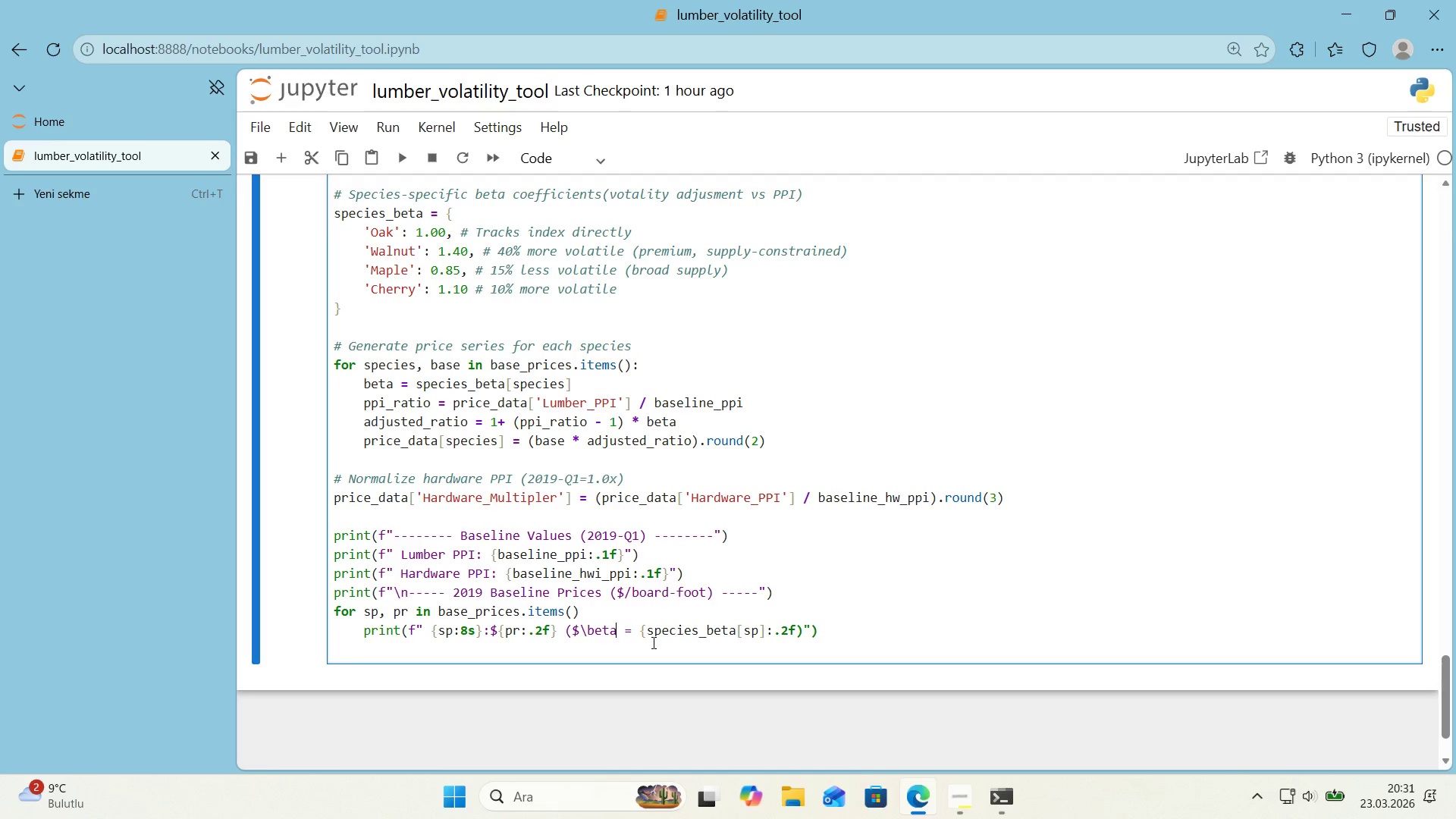 
wait(27.83)
 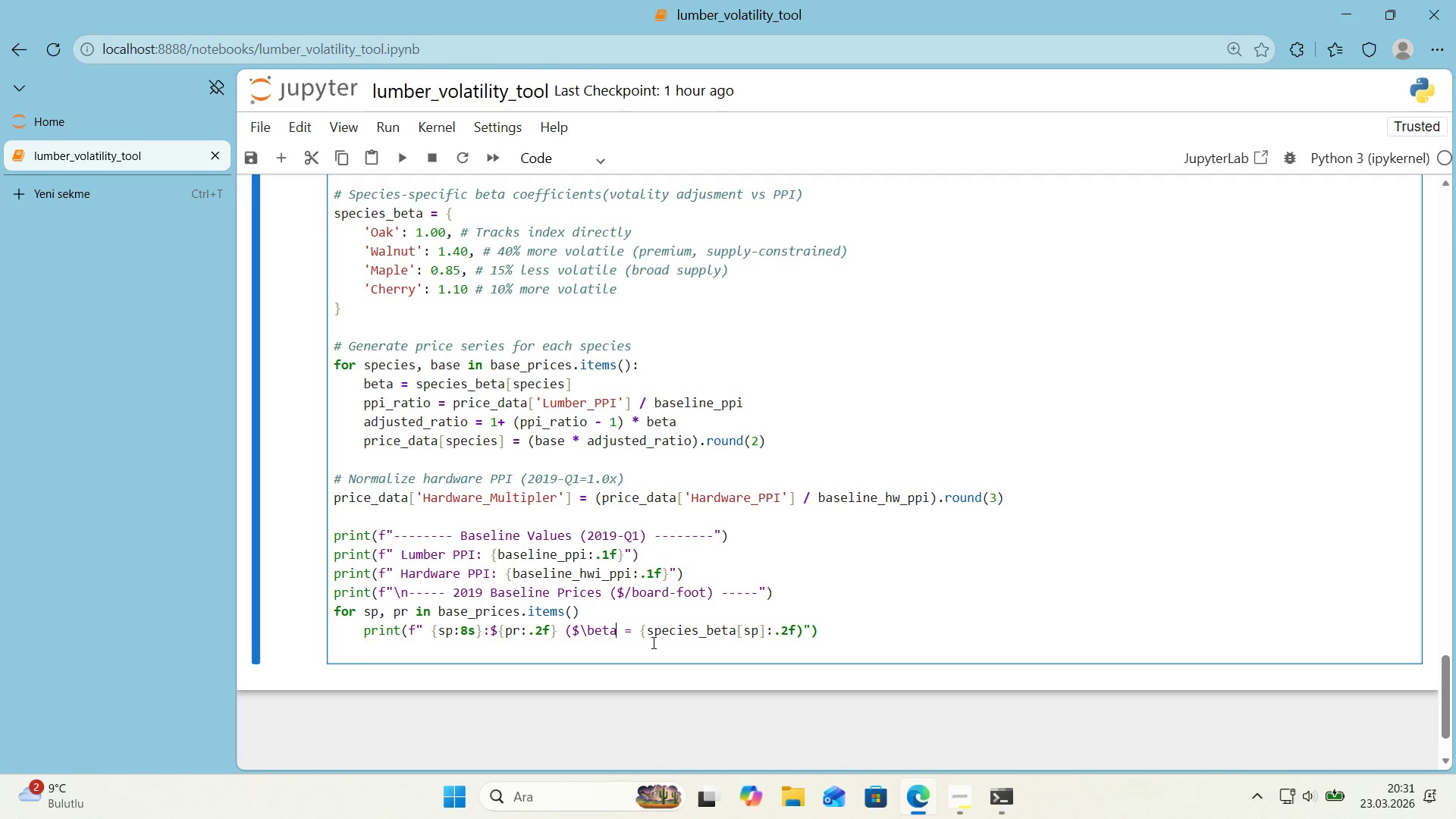 
left_click([795, 627])
 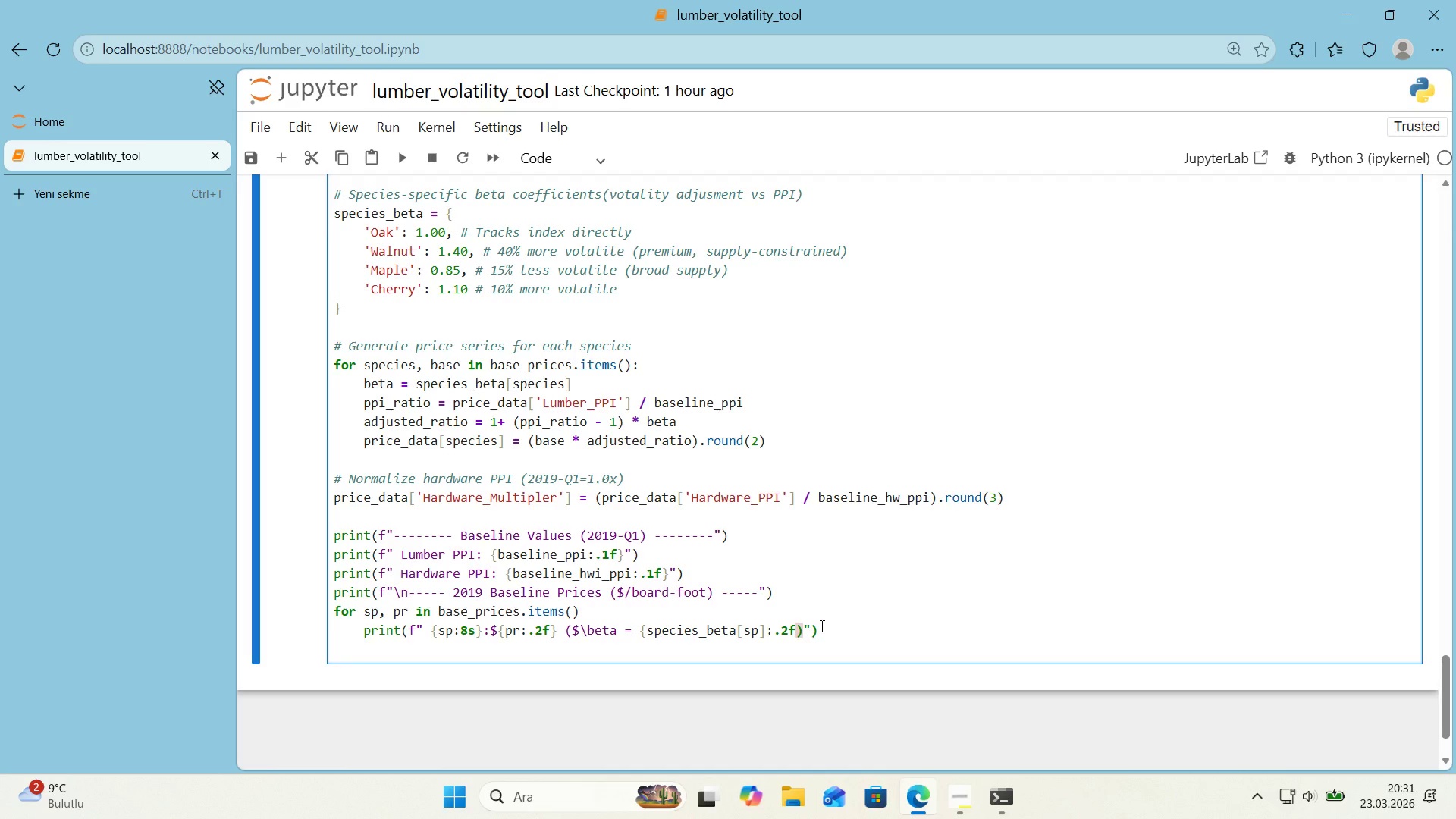 
key(Alt+Control+0)
 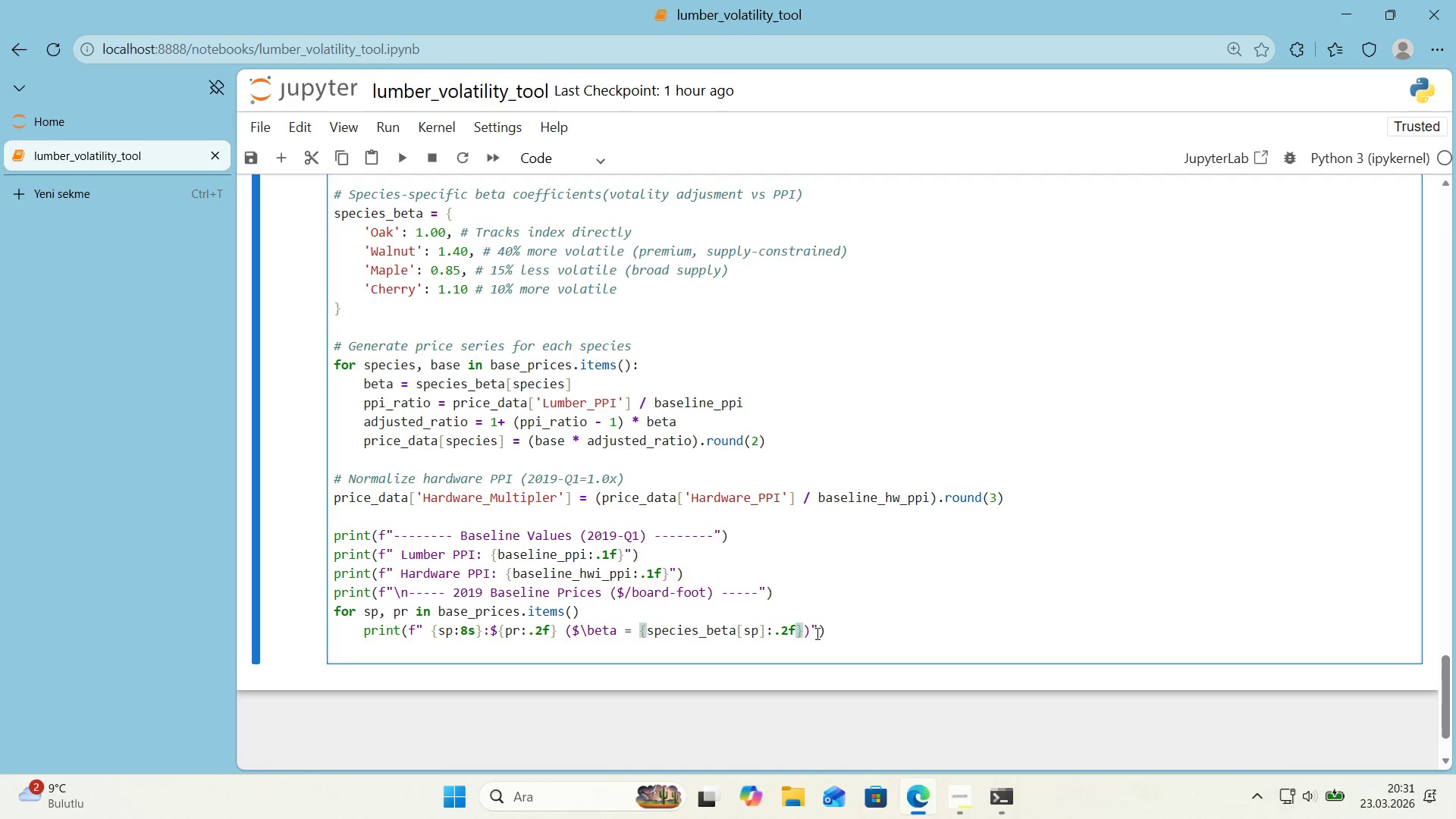 
left_click([812, 633])
 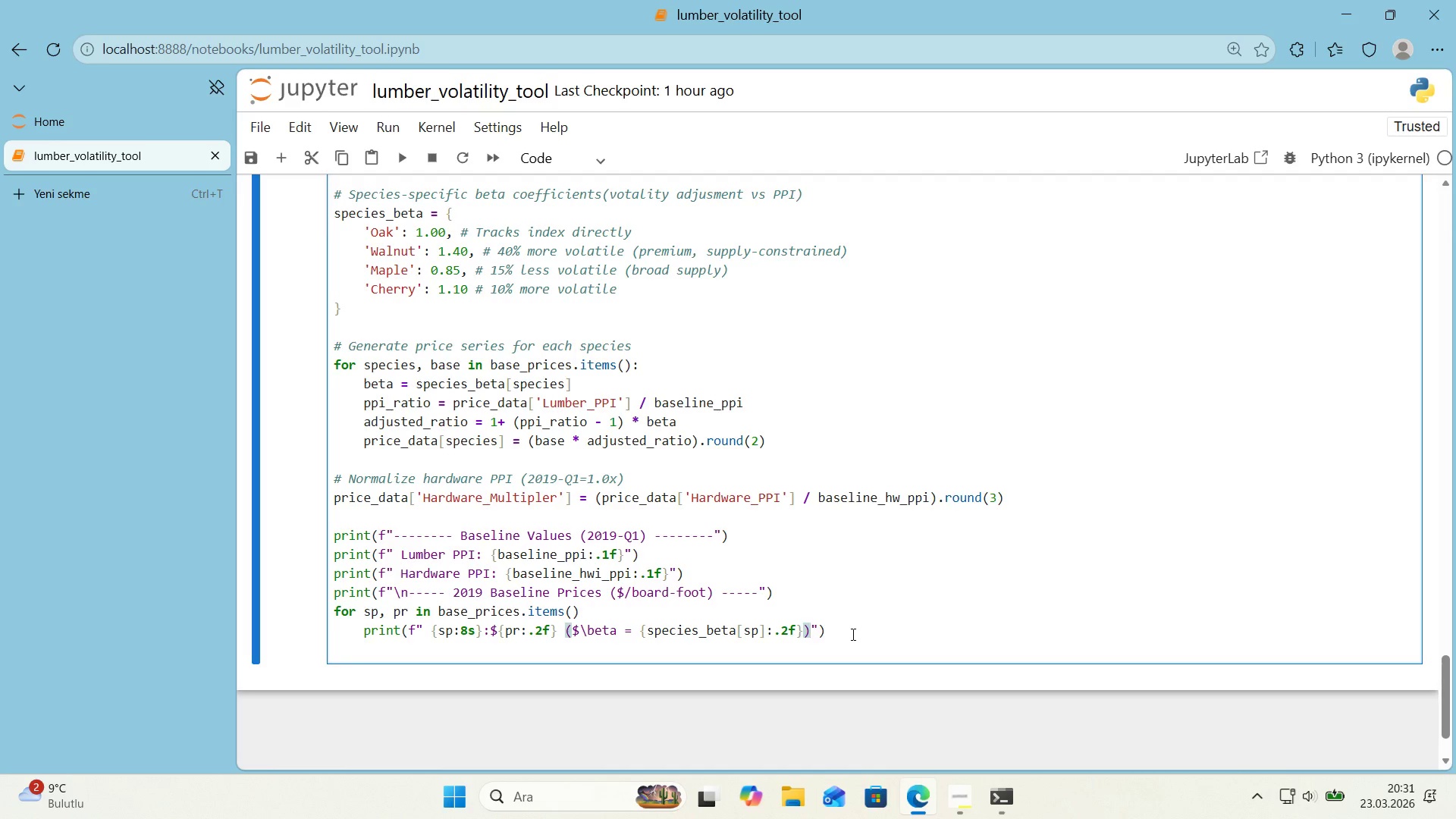 
left_click([852, 634])
 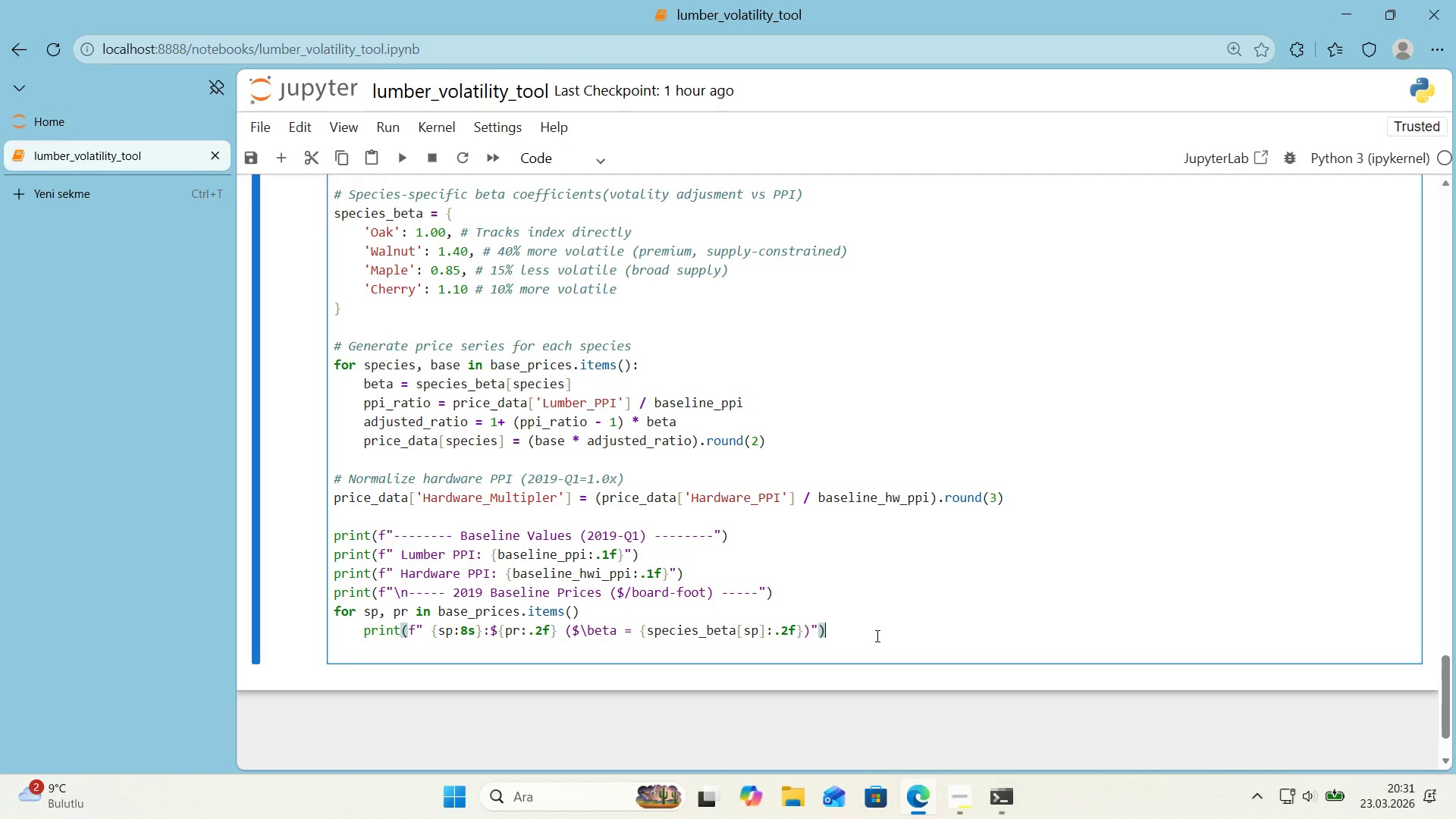 
key(Enter)
 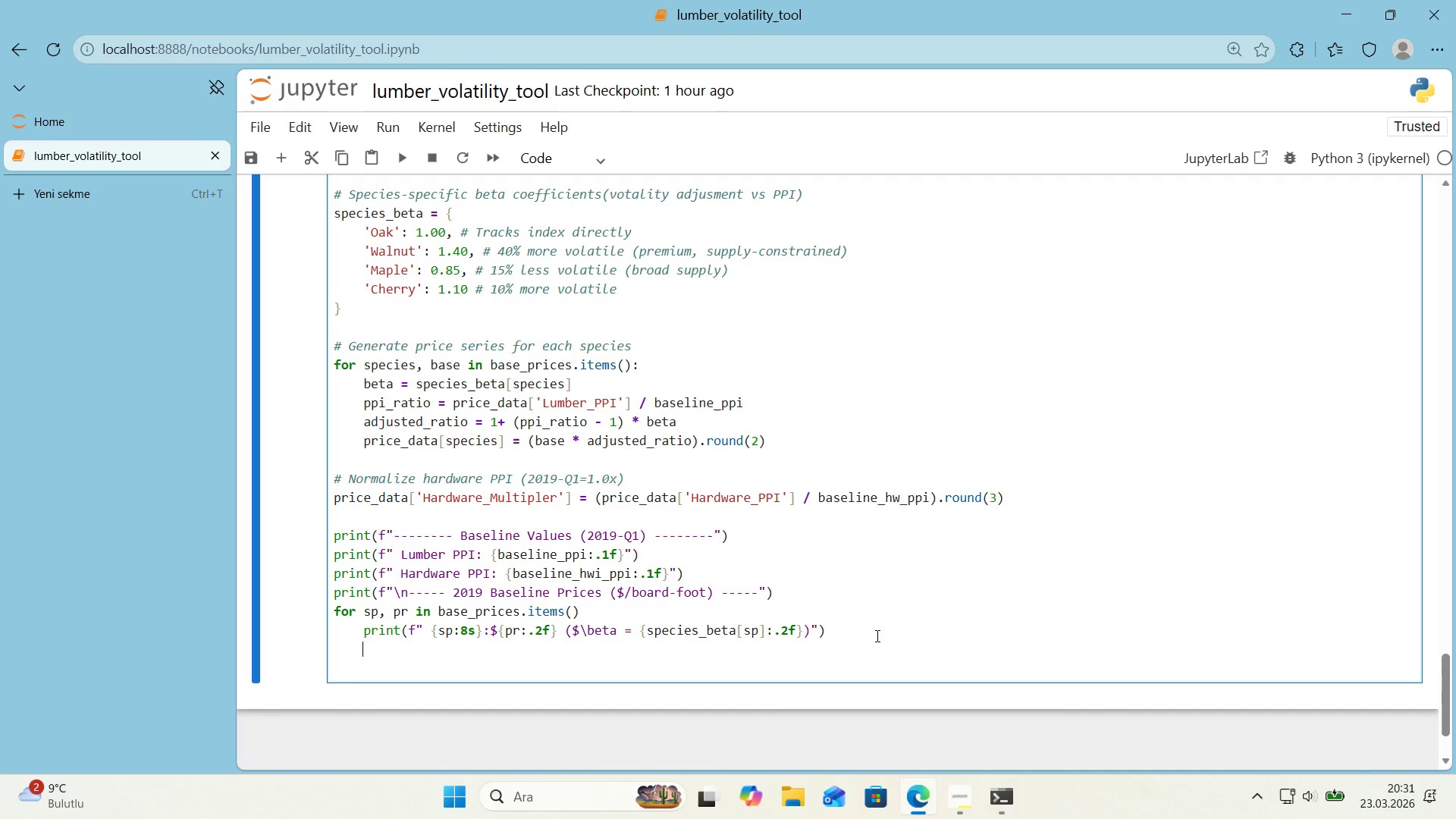 
wait(5.14)
 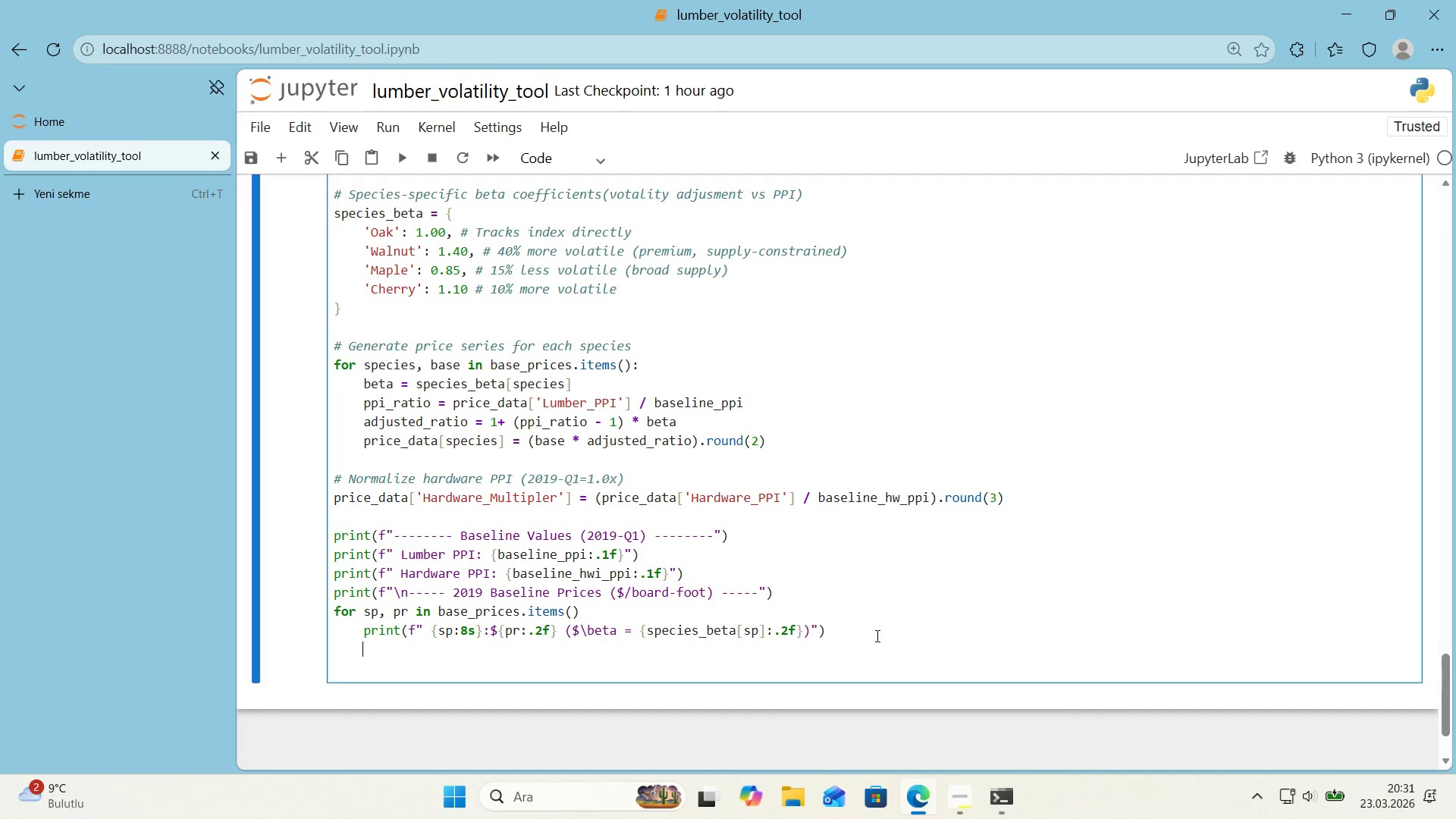 
key(Backspace)
 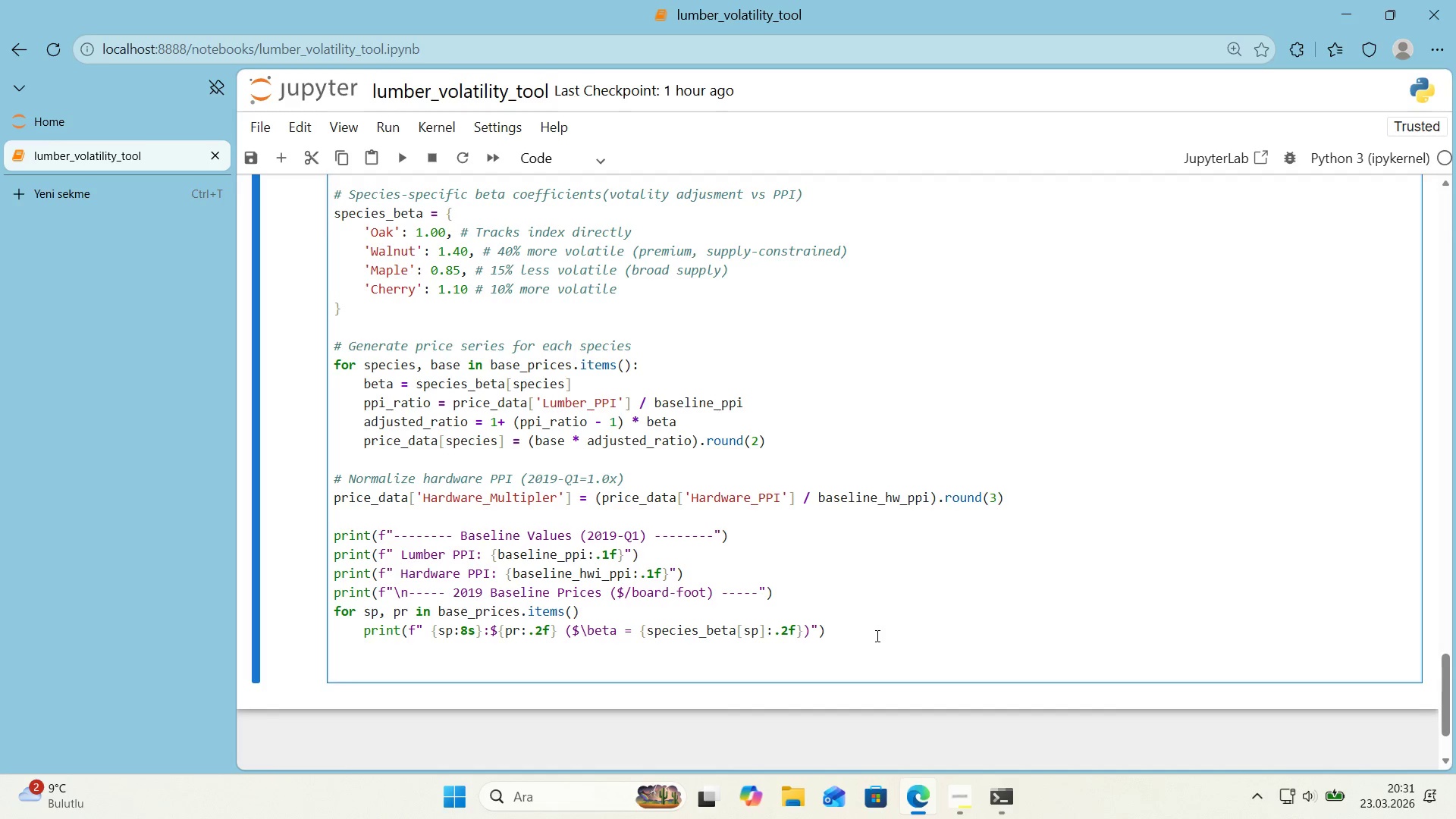 
key(Enter)
 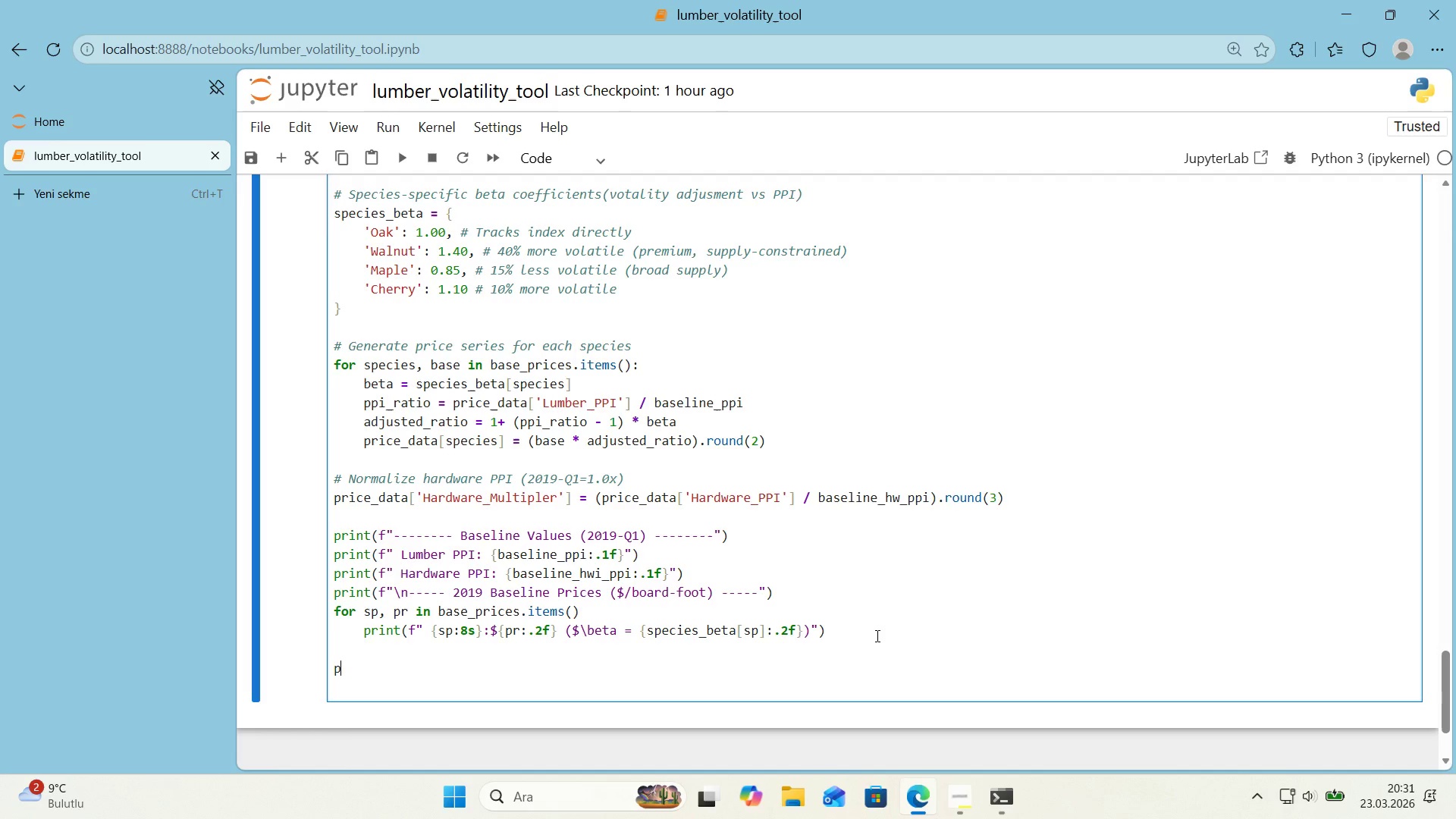 
type(pr'nt*()
 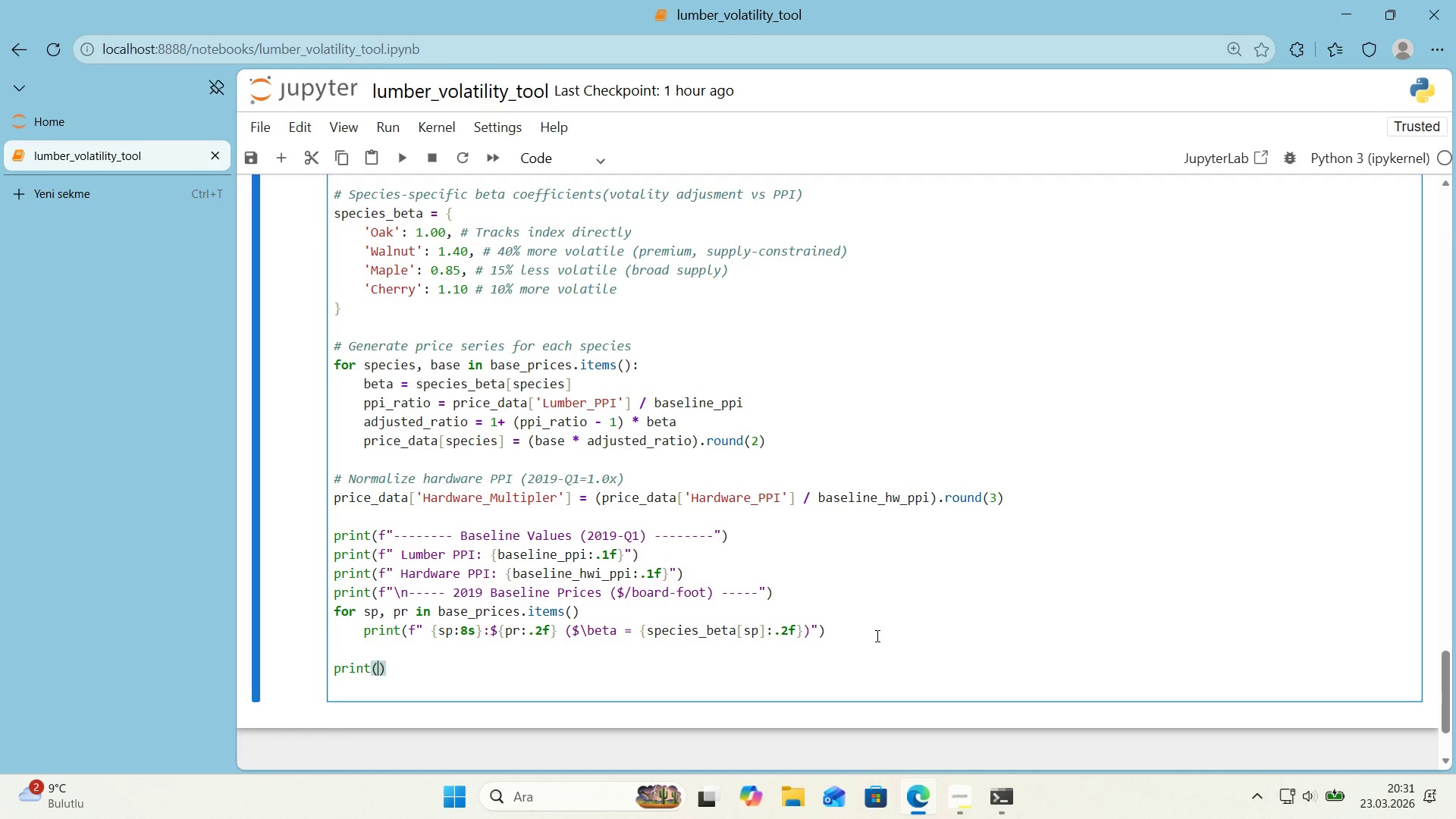 
 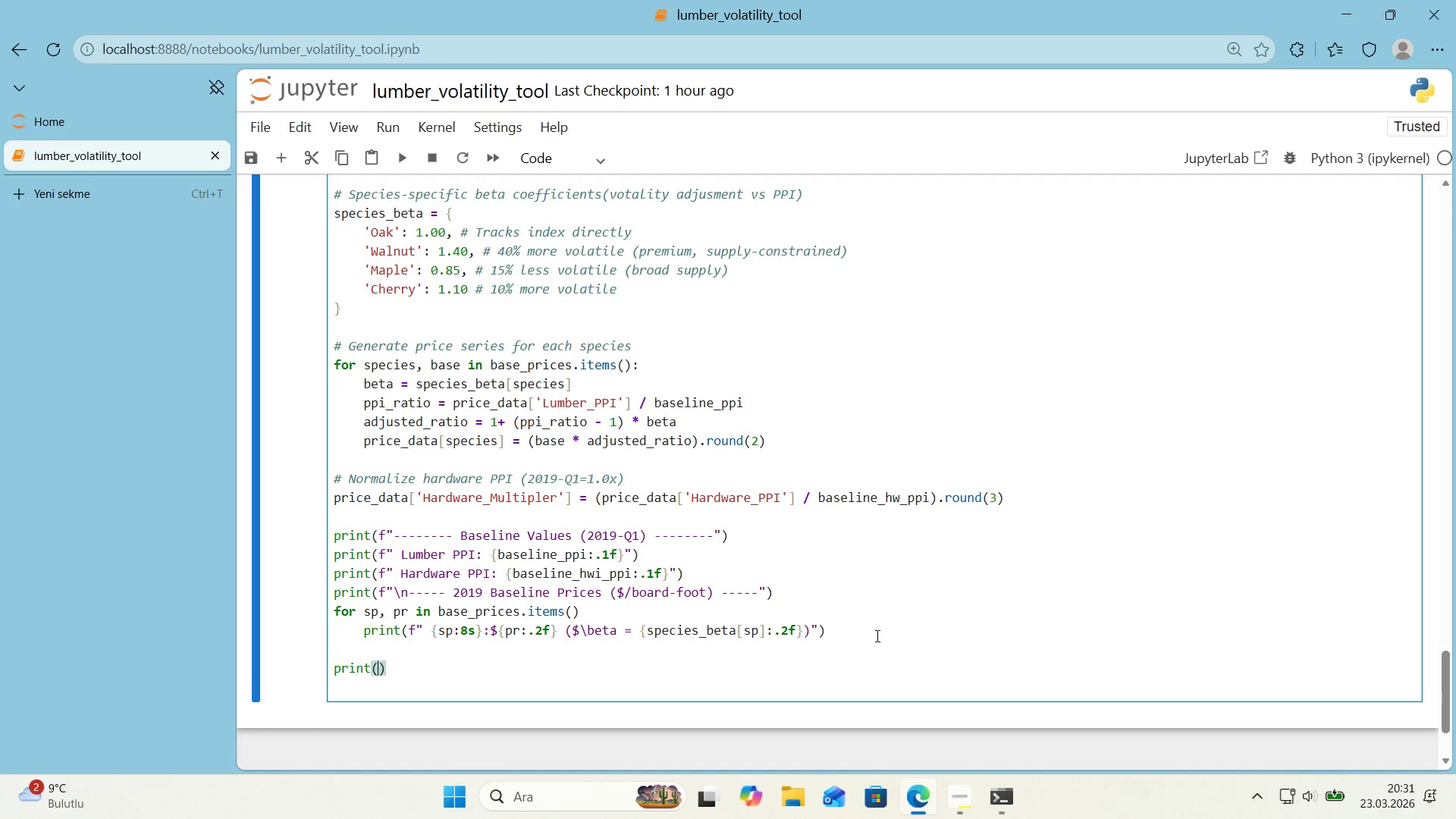 
key(ArrowLeft)
 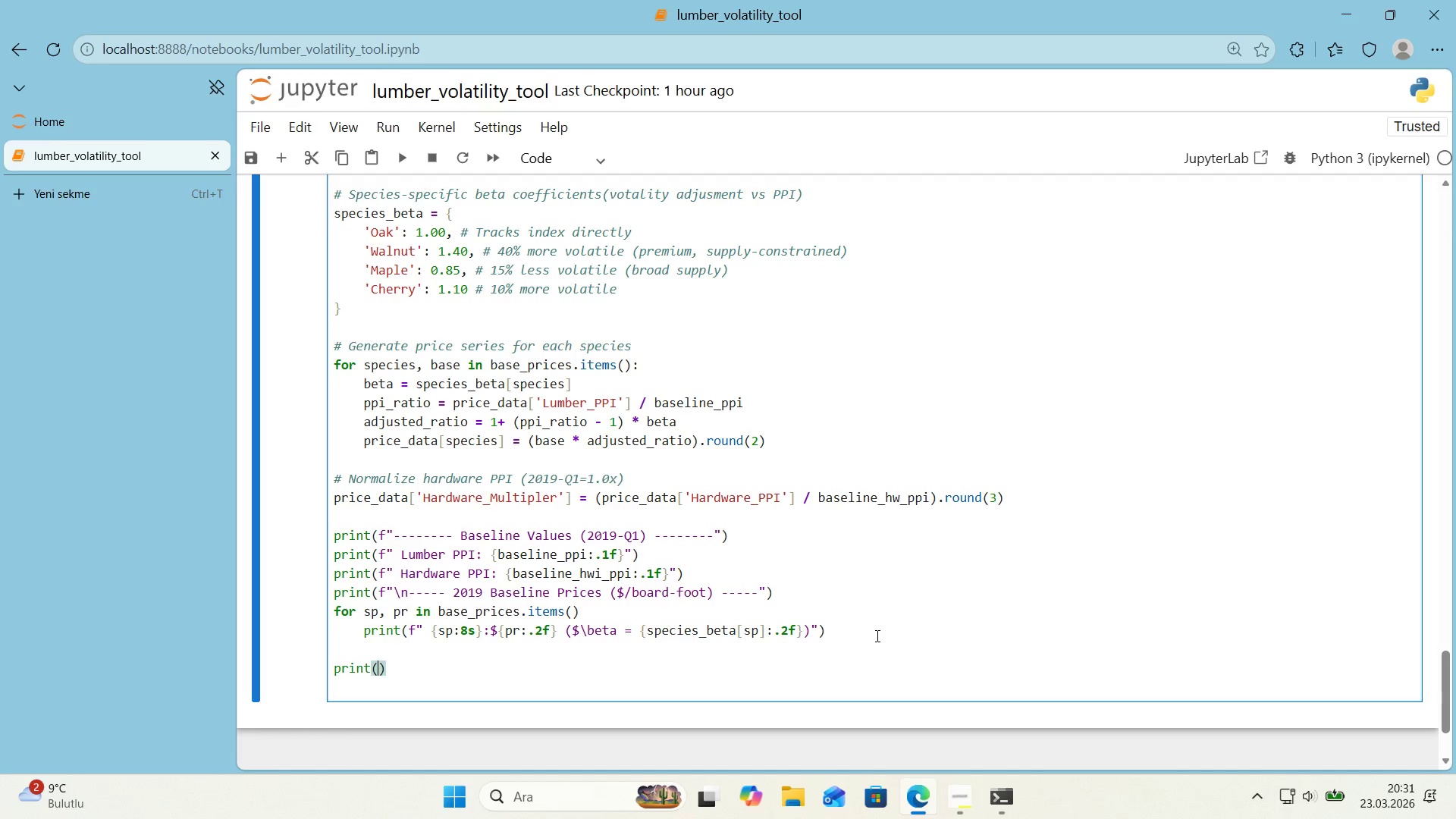 
hold_key(key=ShiftRight, duration=0.44)
 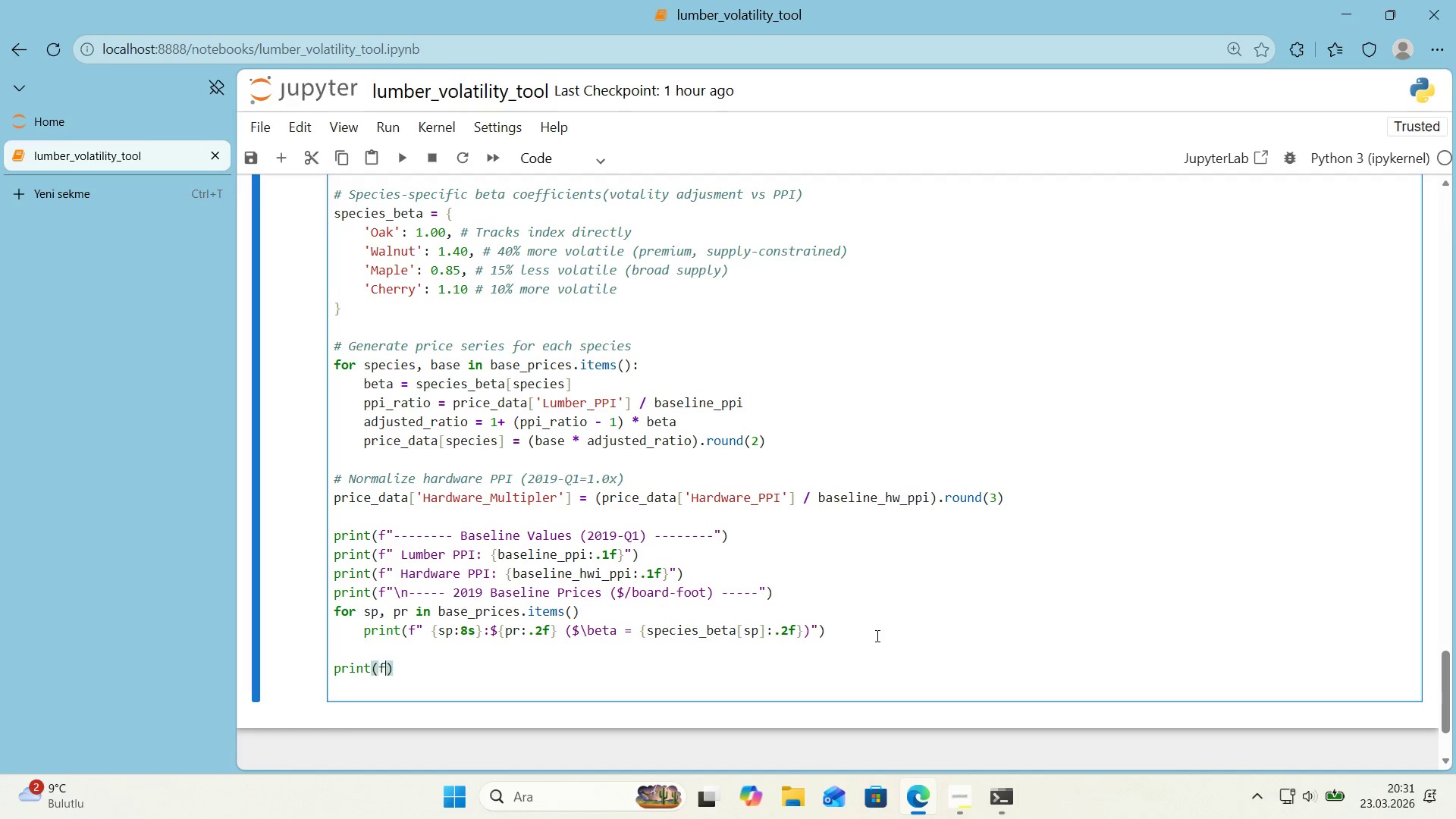 
key(F)
 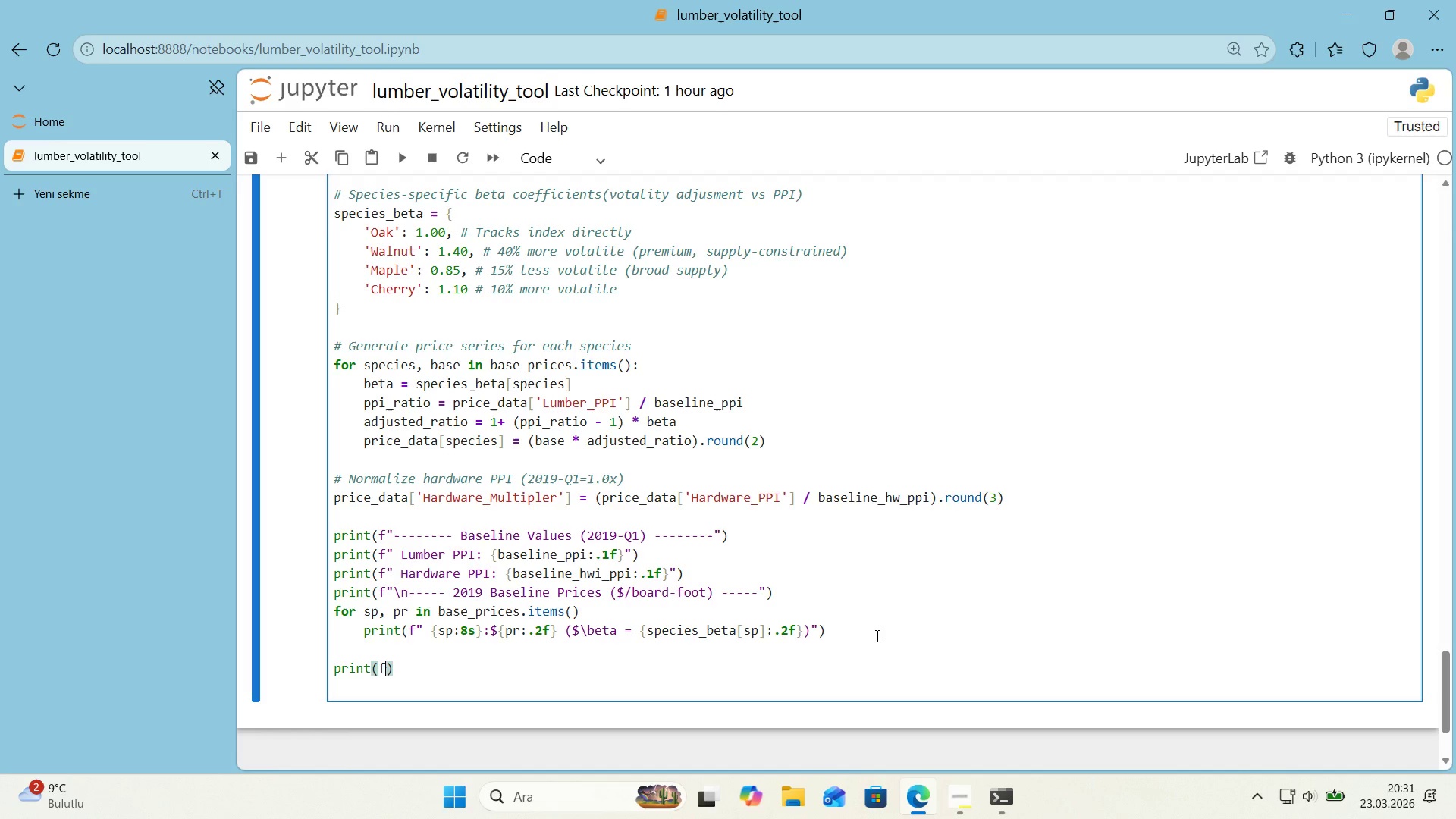 
key(Shift+Backquote)
 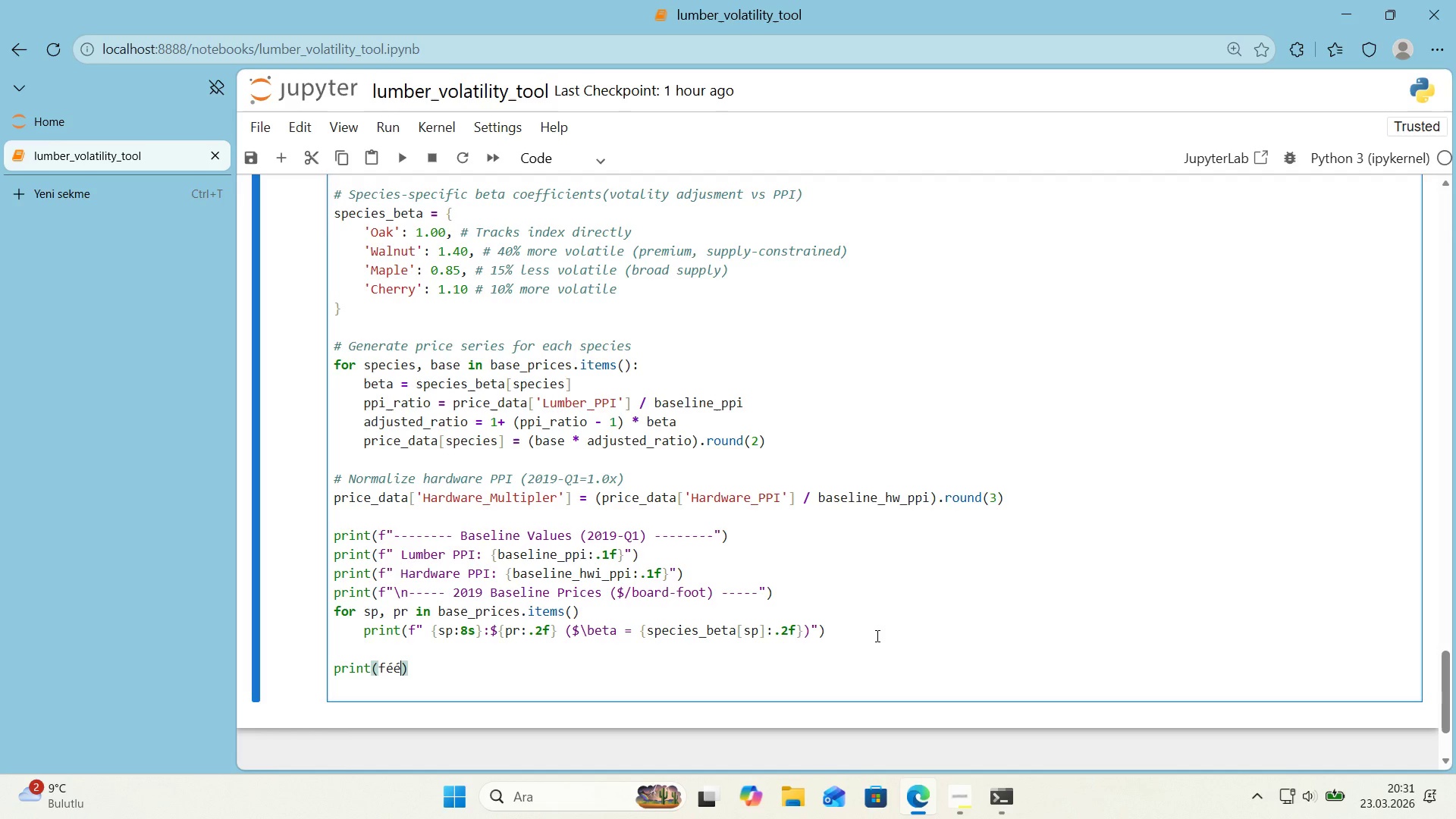 
key(Shift+Backquote)
 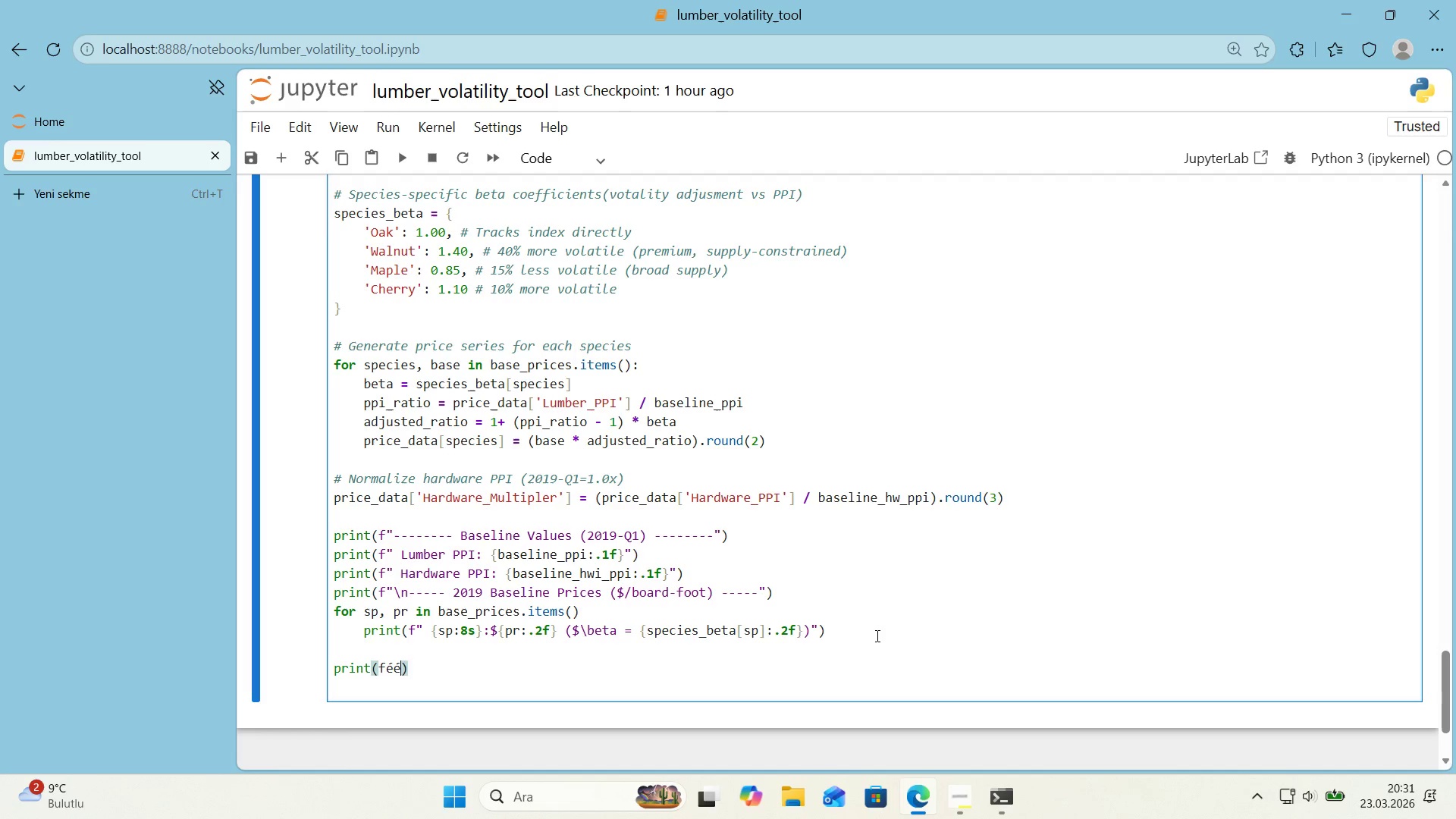 
key(ArrowLeft)
 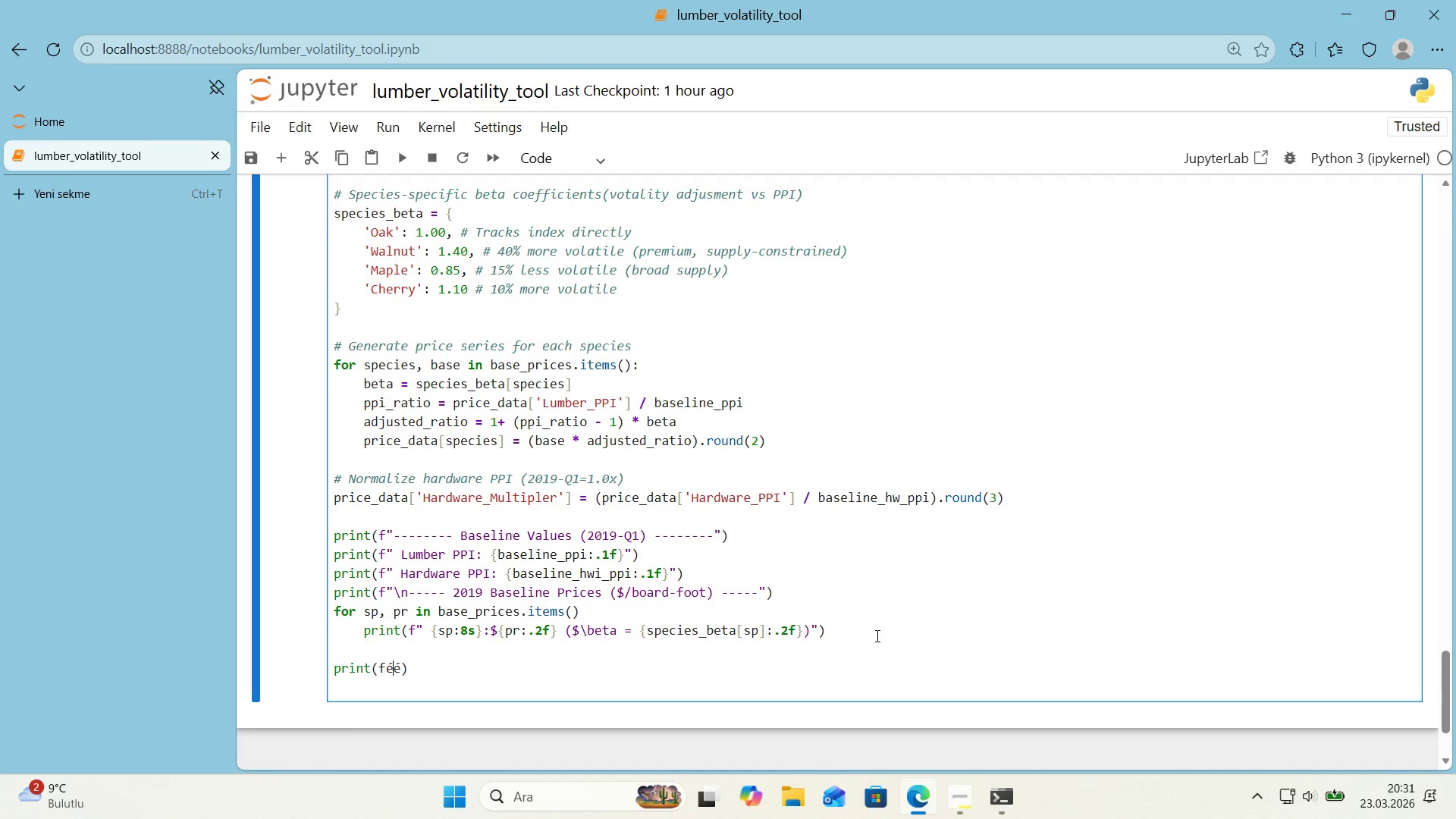 
key(ArrowRight)
 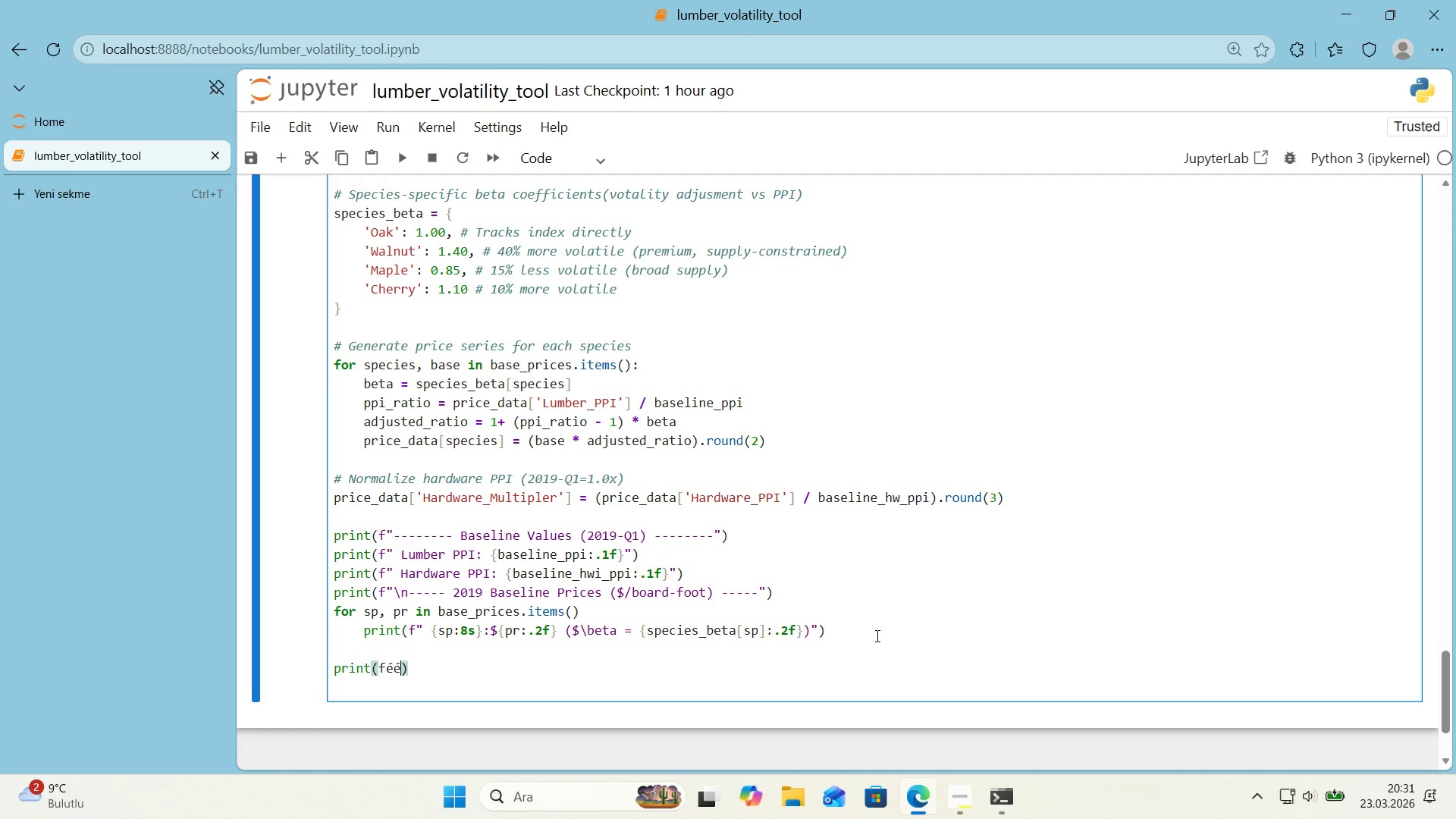 
key(Backspace)
 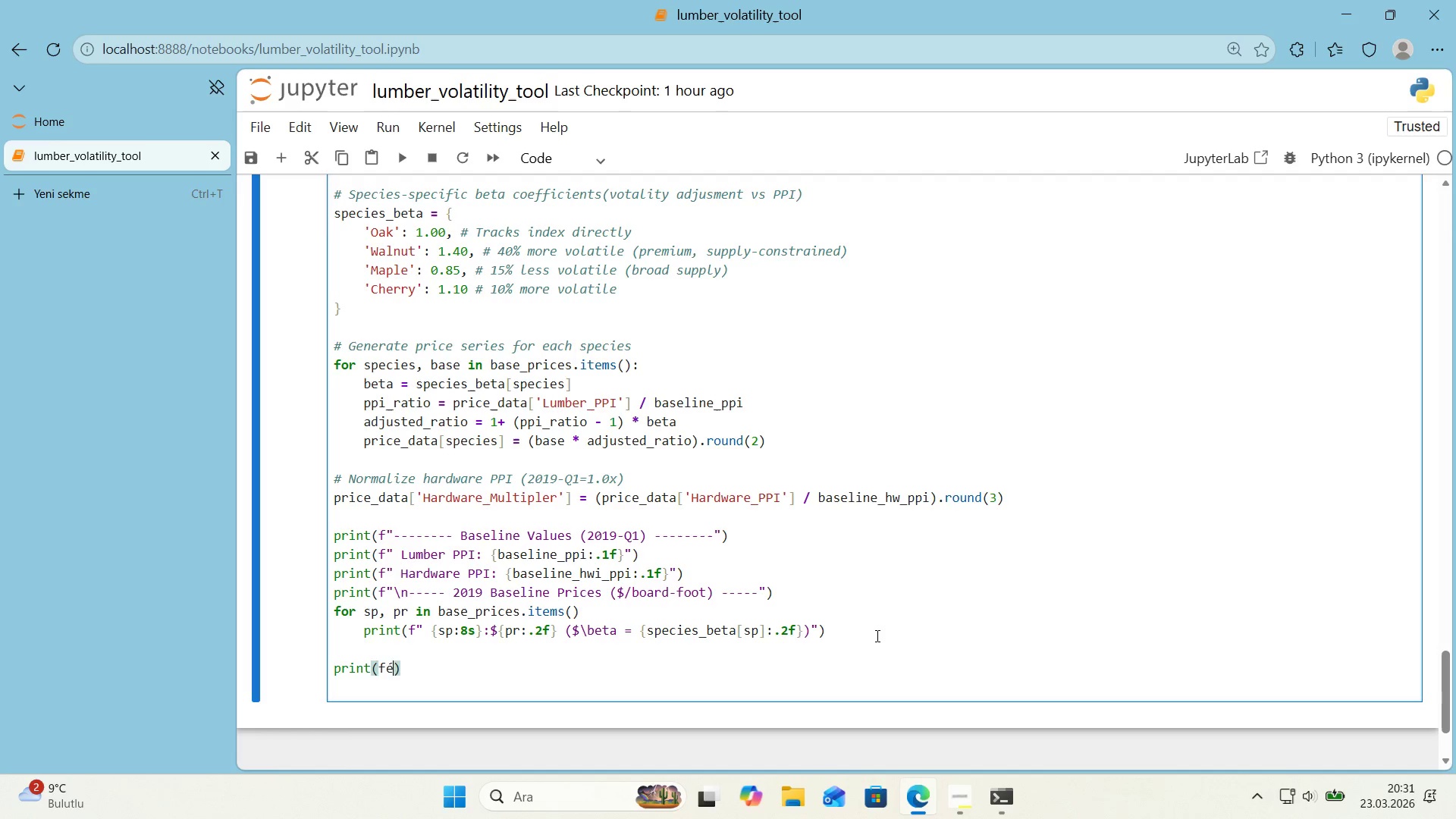 
key(Backspace)
 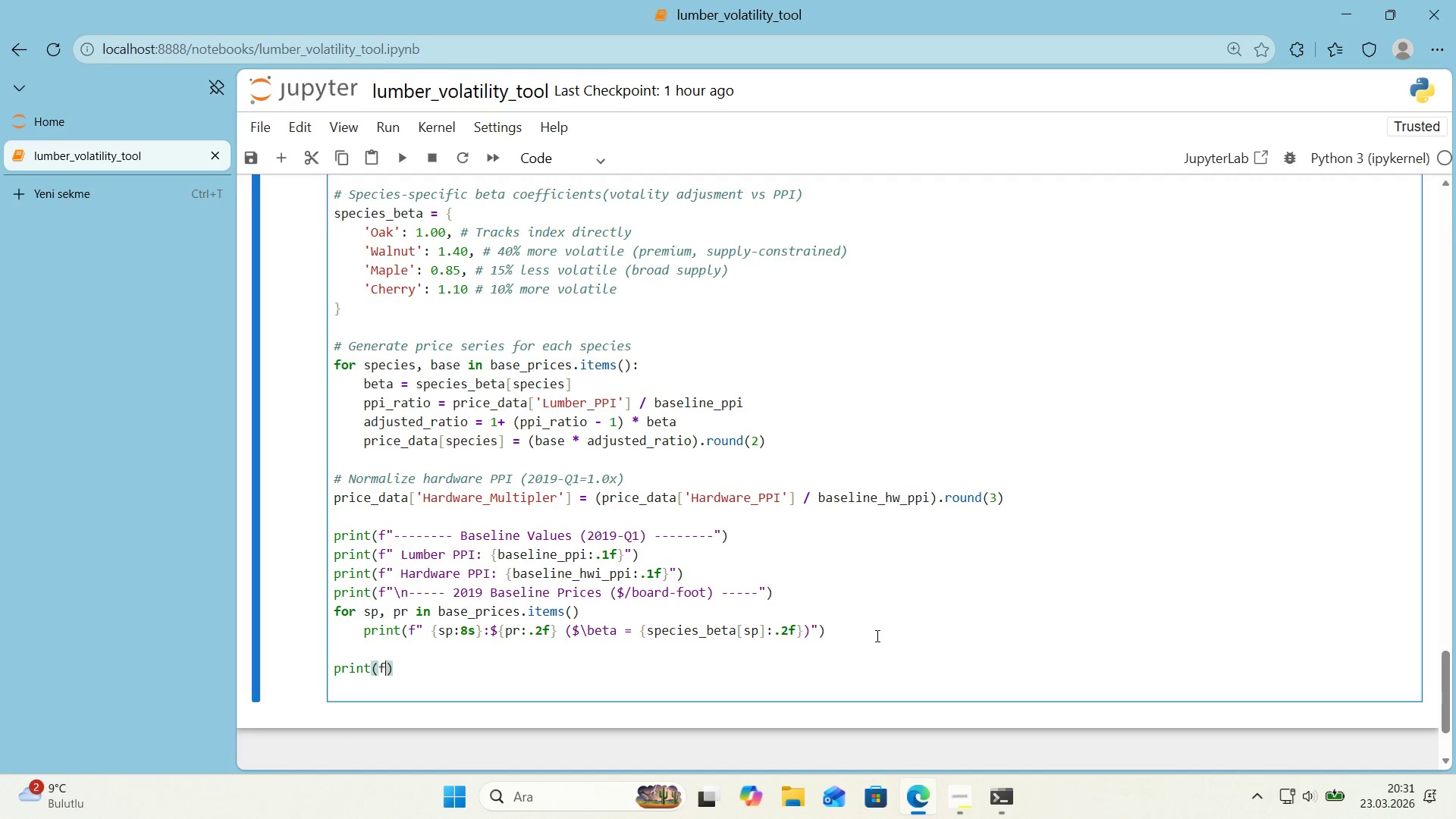 
key(Backquote)
 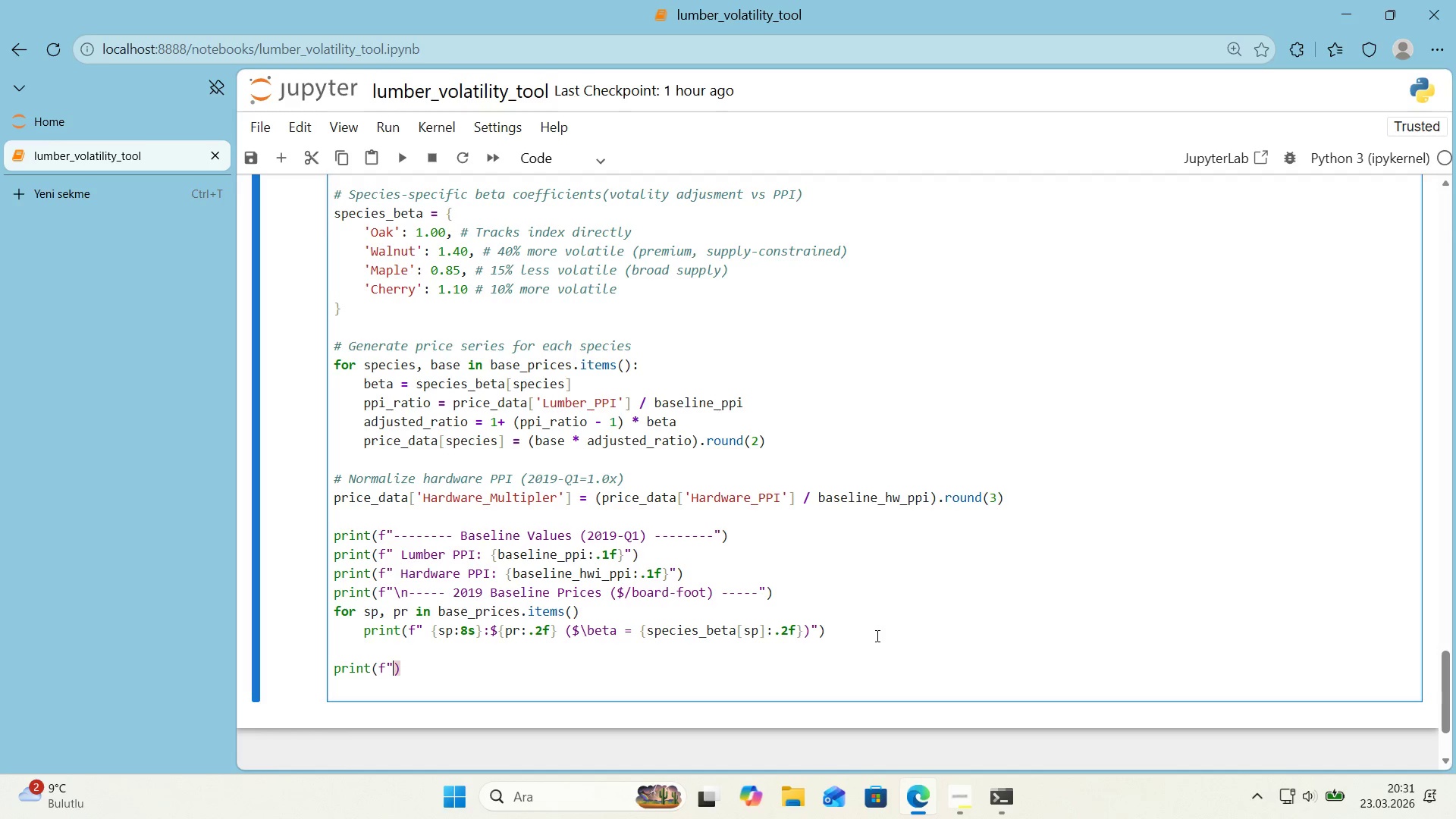 
key(Backquote)
 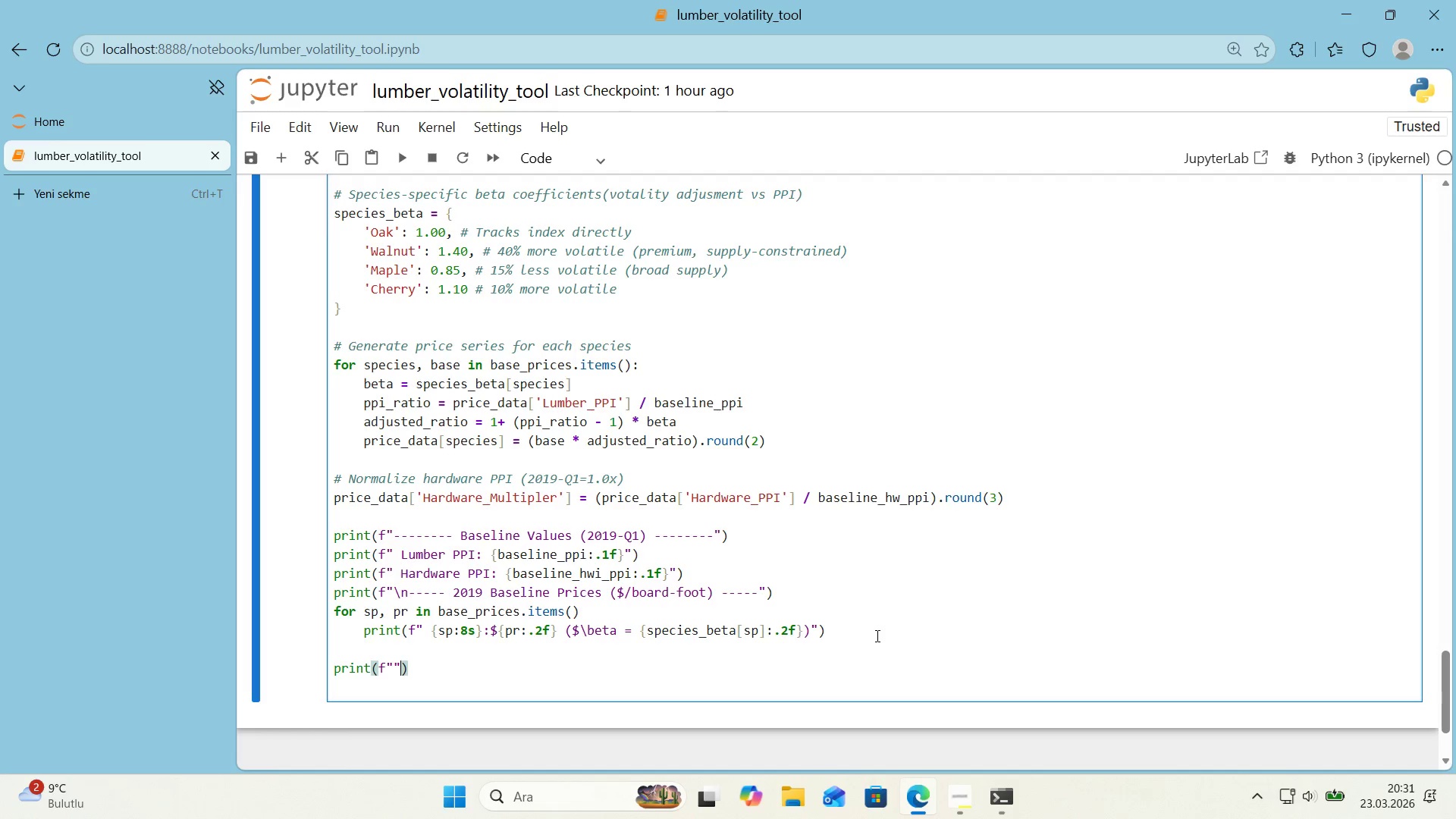 
key(ArrowLeft)
 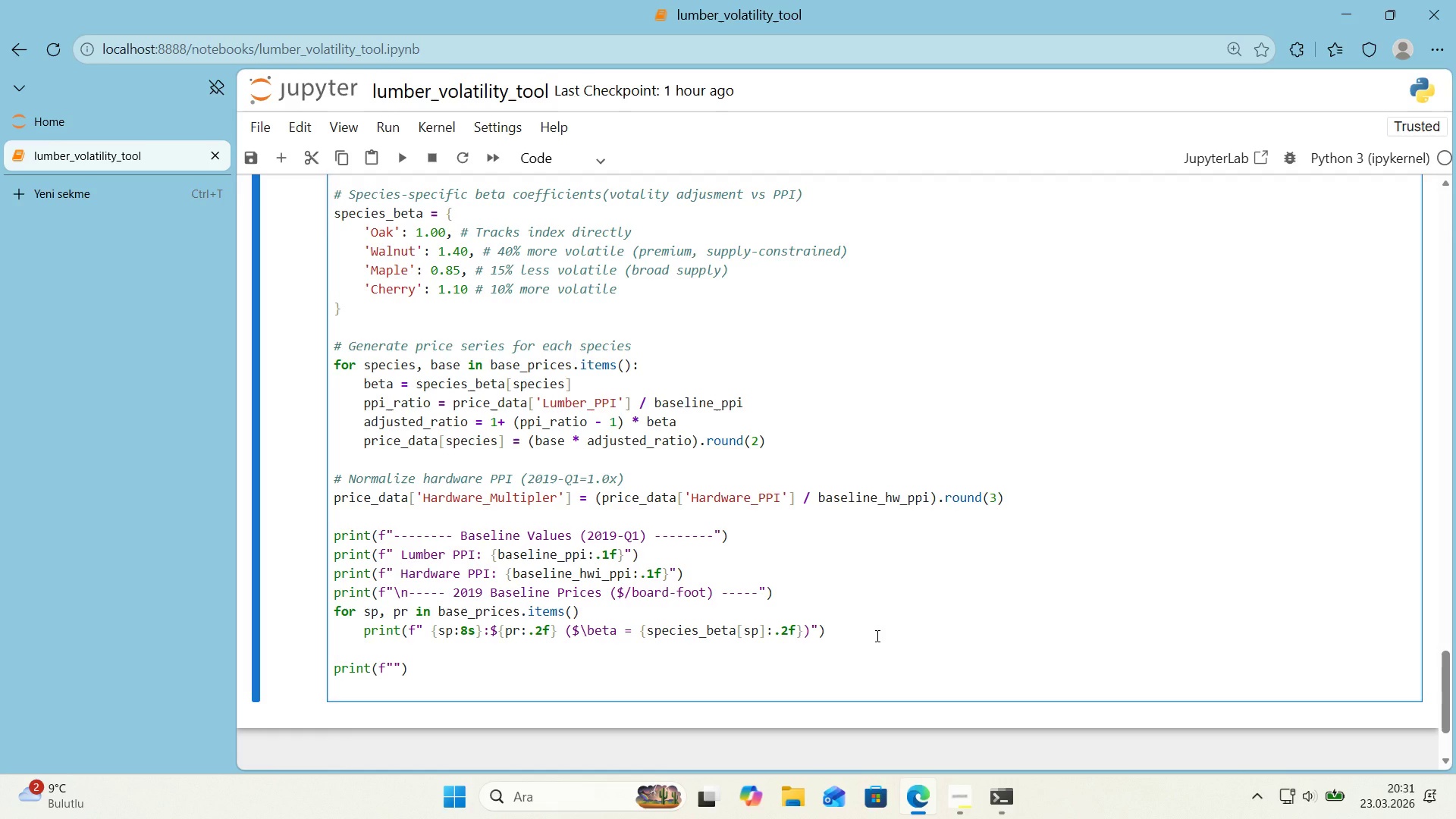 
wait(14.67)
 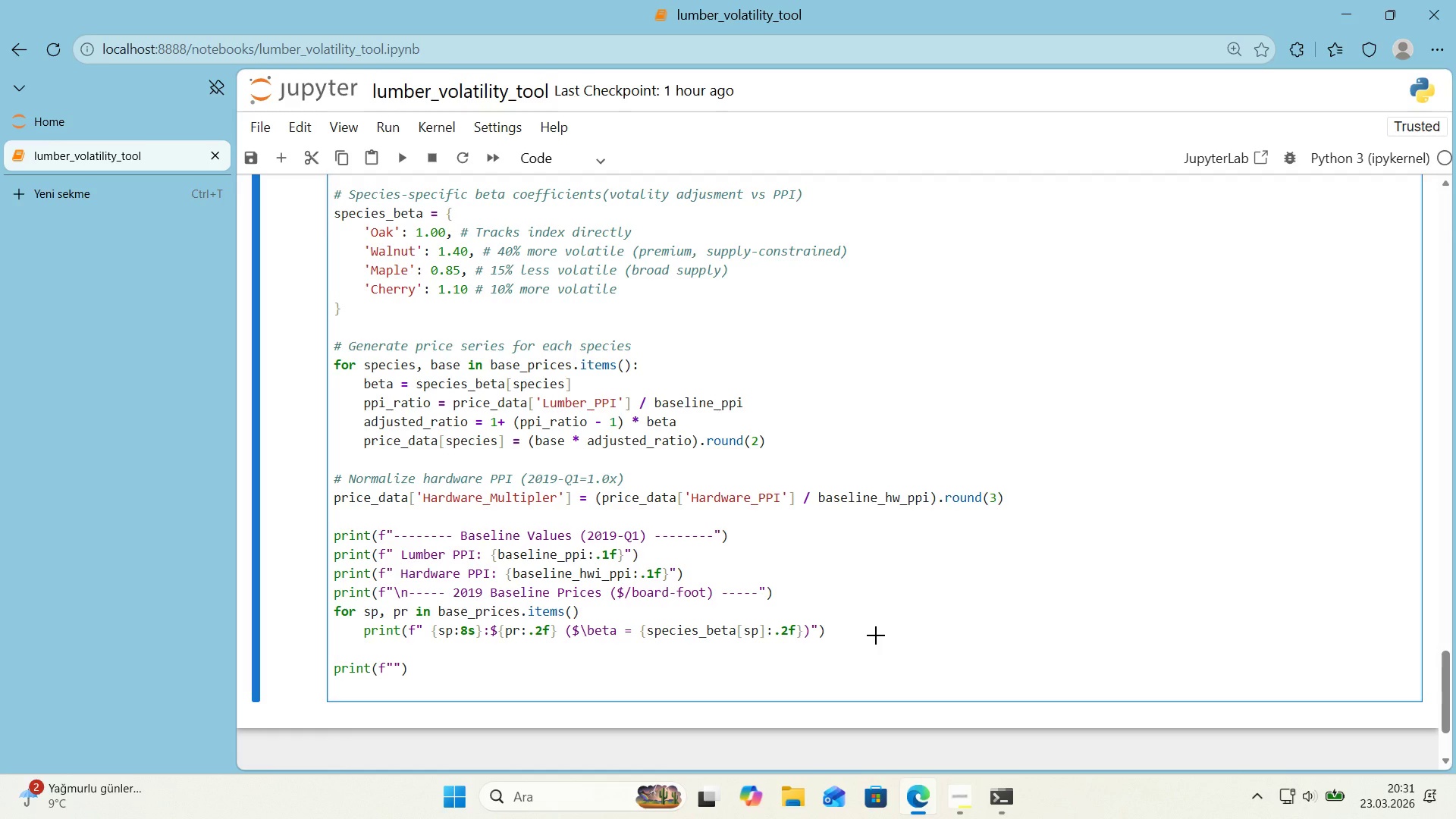 
key(Alt+Control+IntlYen)
 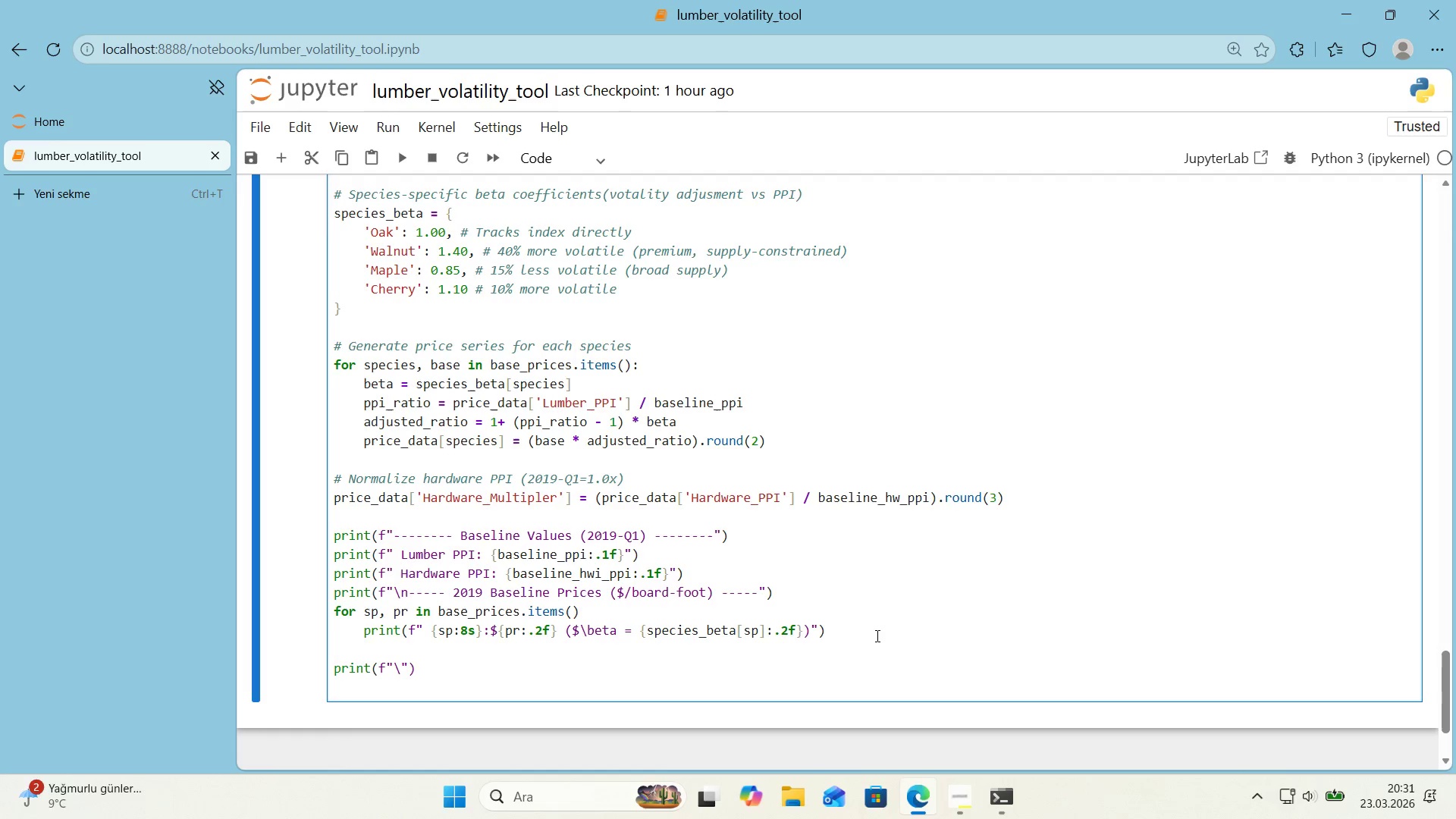 
key(N)
 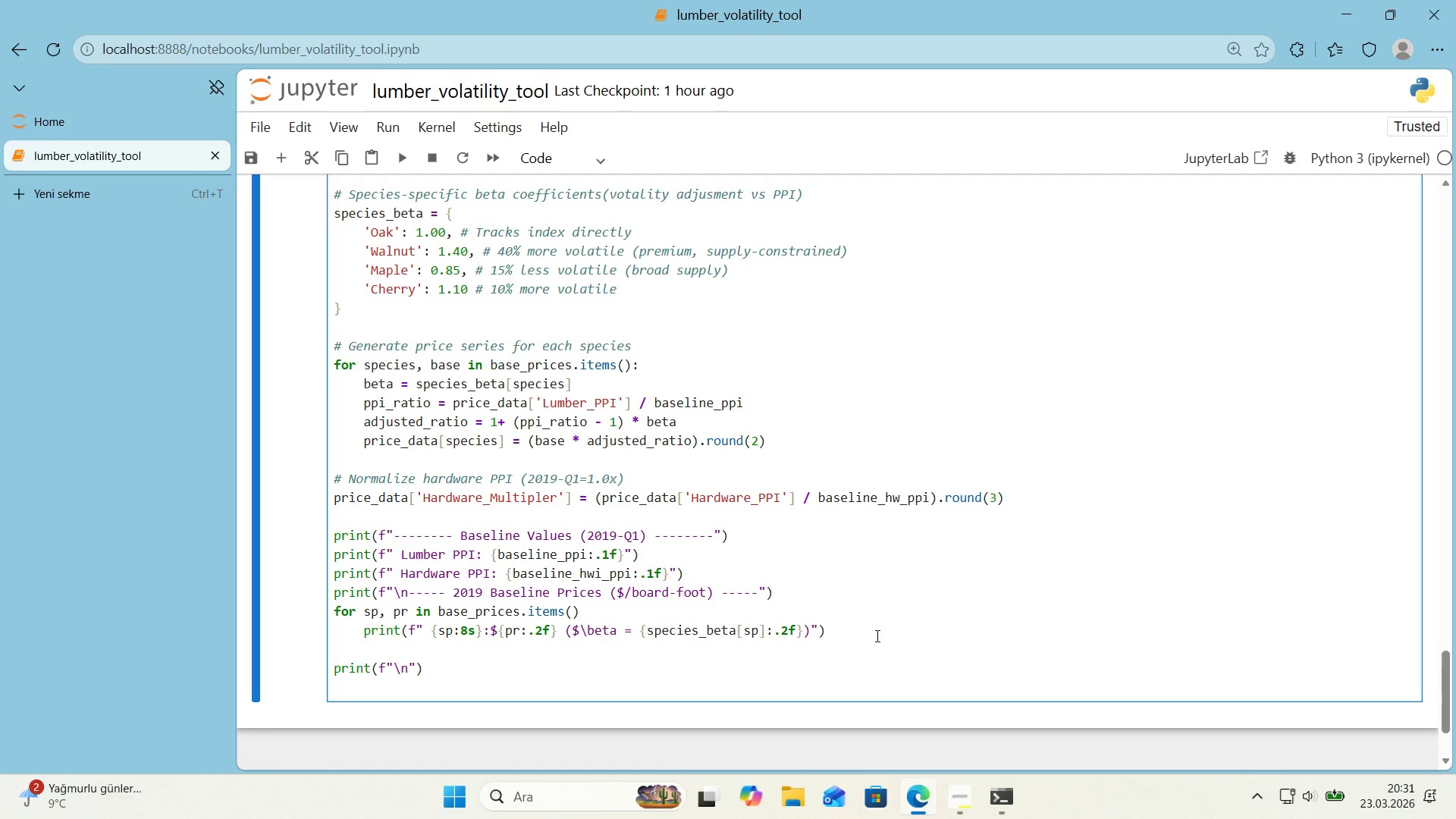 
hold_key(key=NumpadSubtract, duration=0.61)
 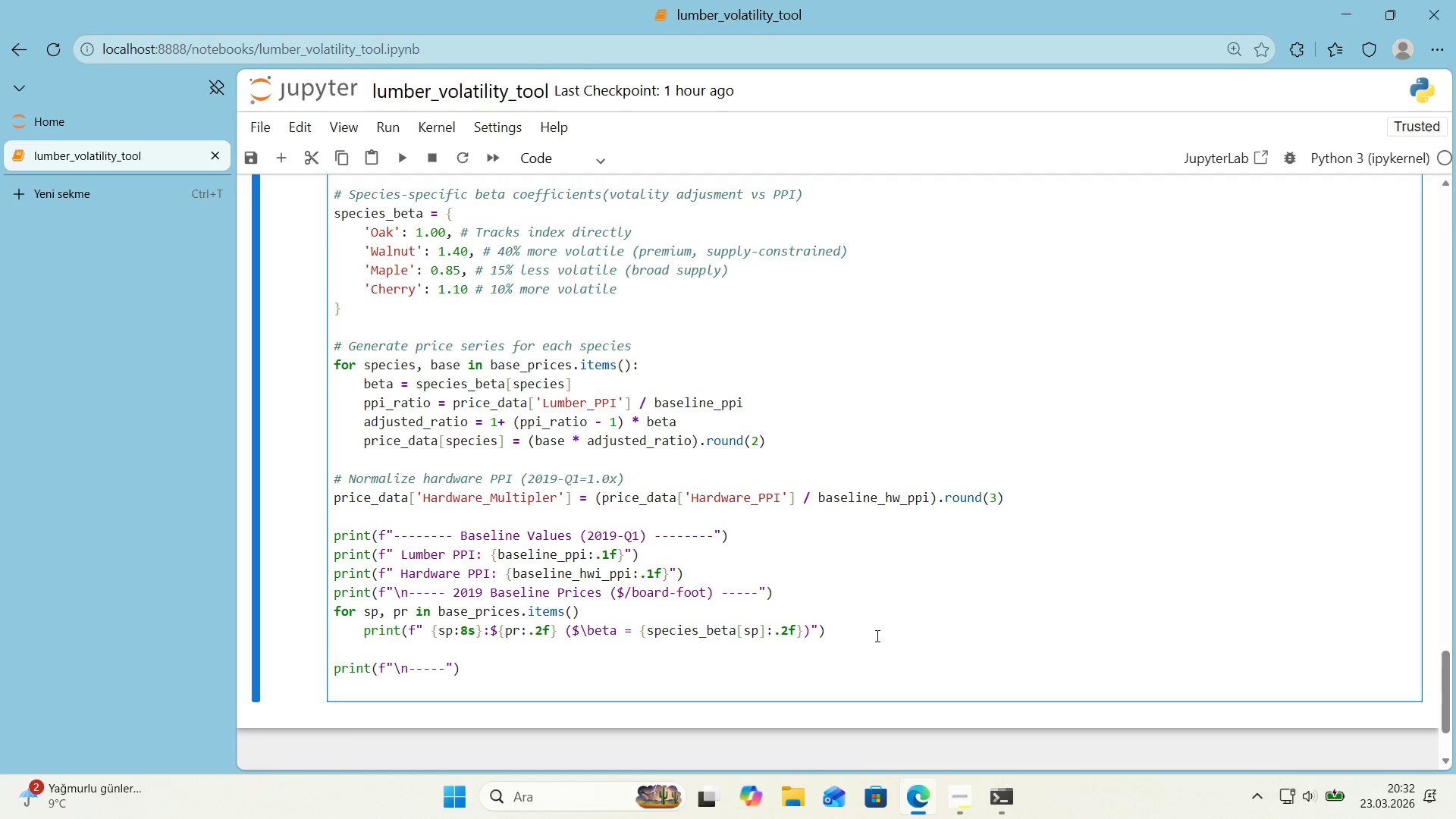 
type(- Current Pr'ces *()
 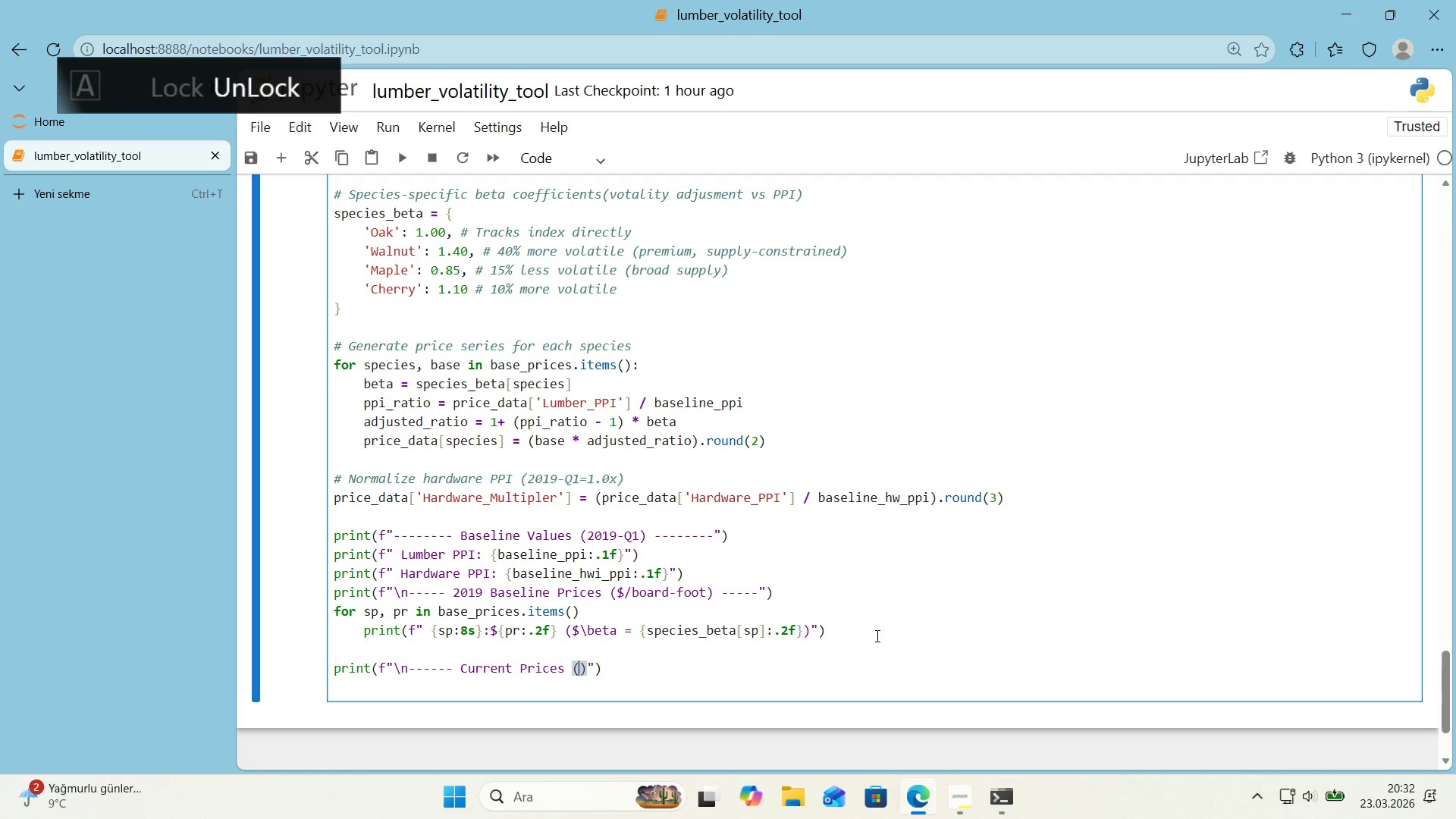 
 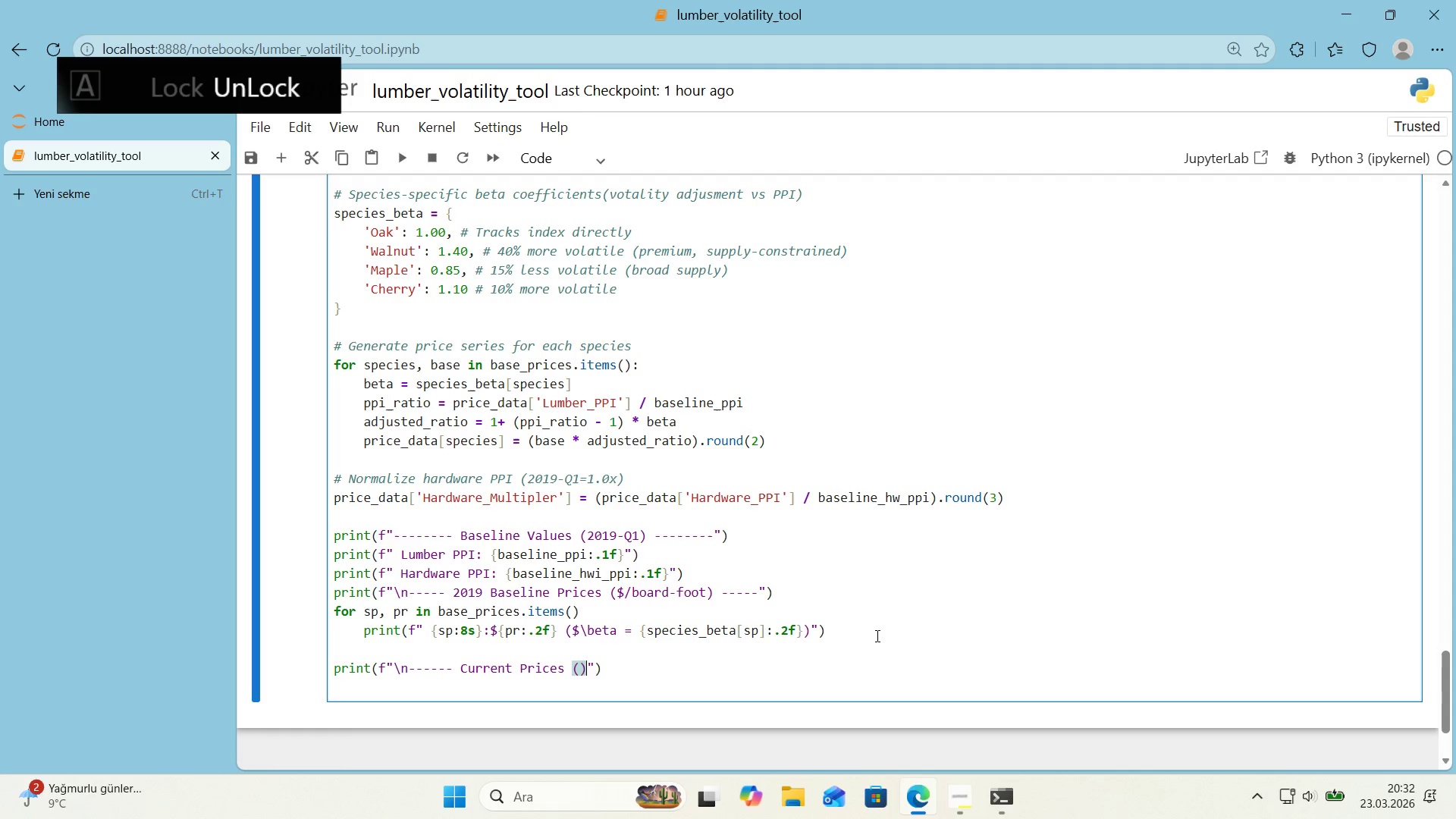 
key(ArrowLeft)
 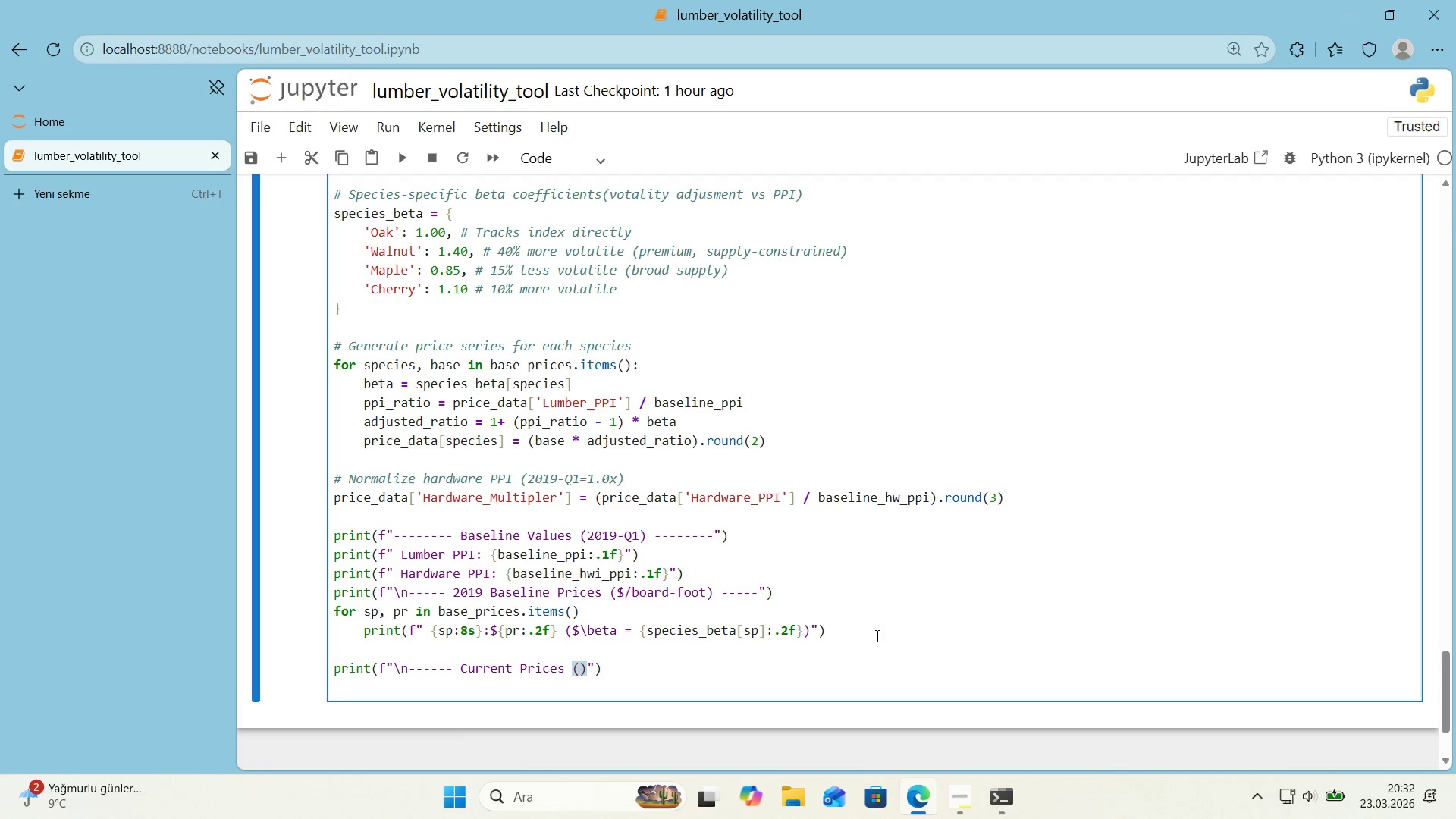 
type(Latest mot)
key(Backspace)
type(nth>)
 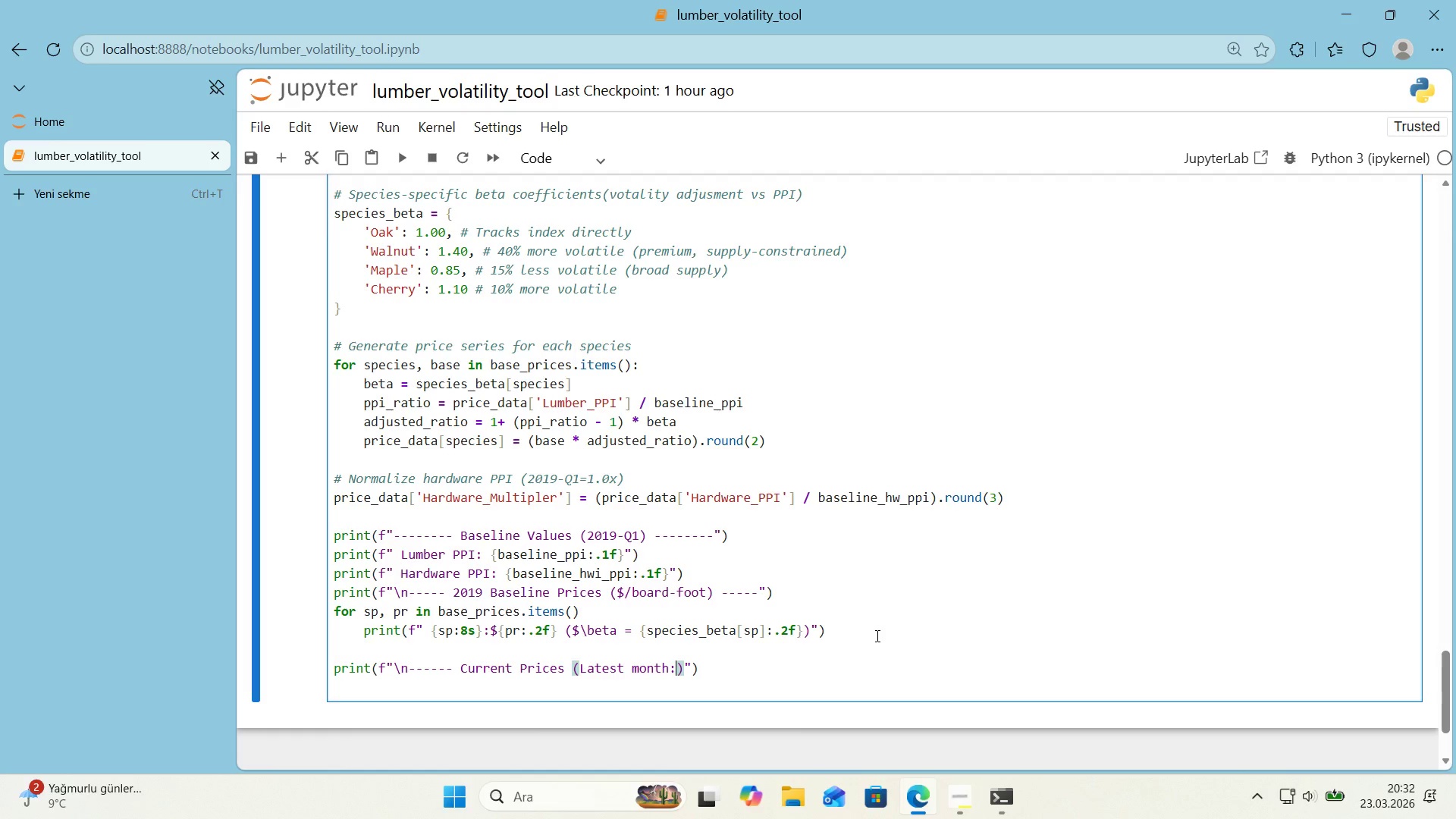 
key(ArrowRight)
 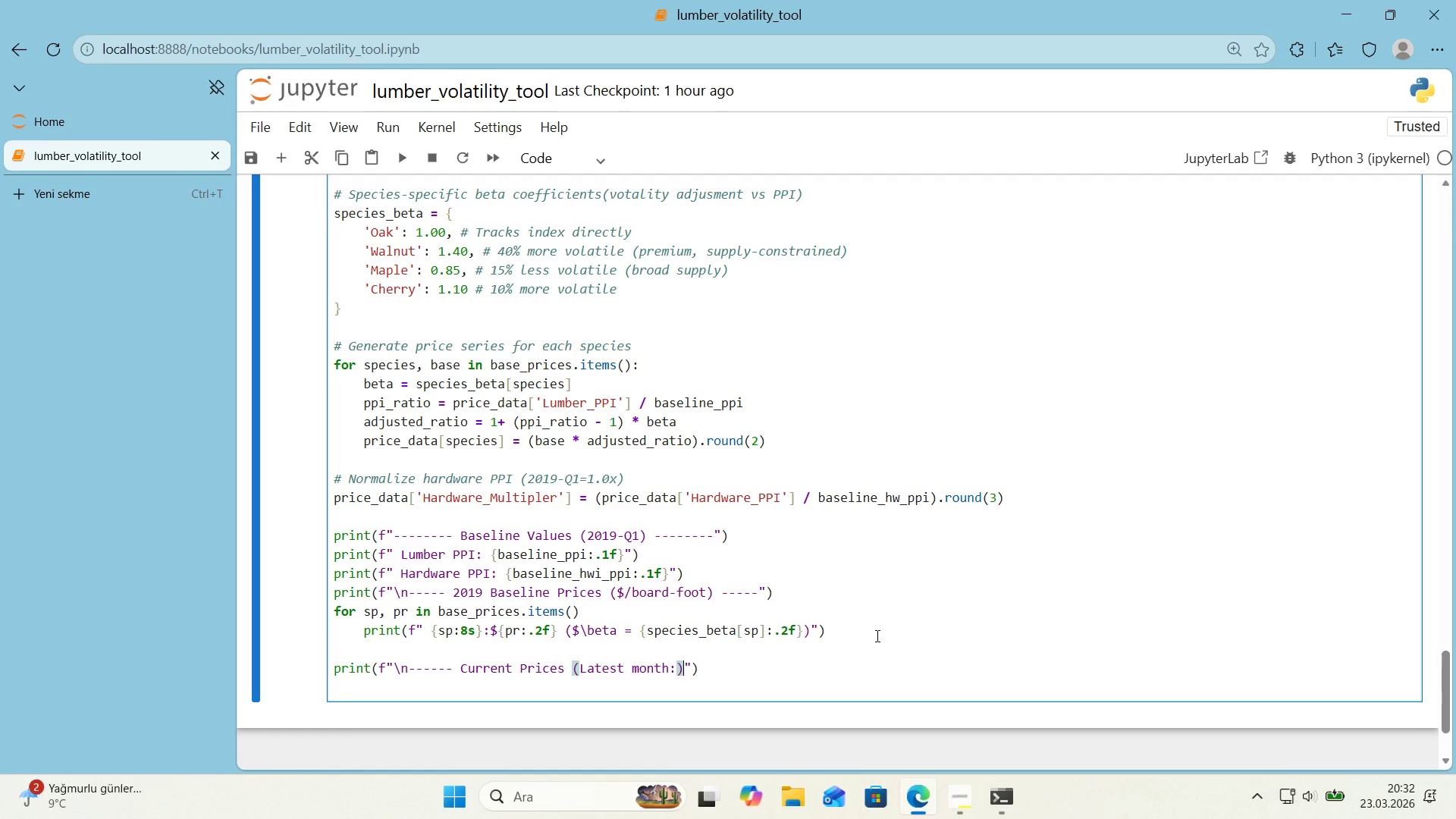 
key(ArrowRight)
 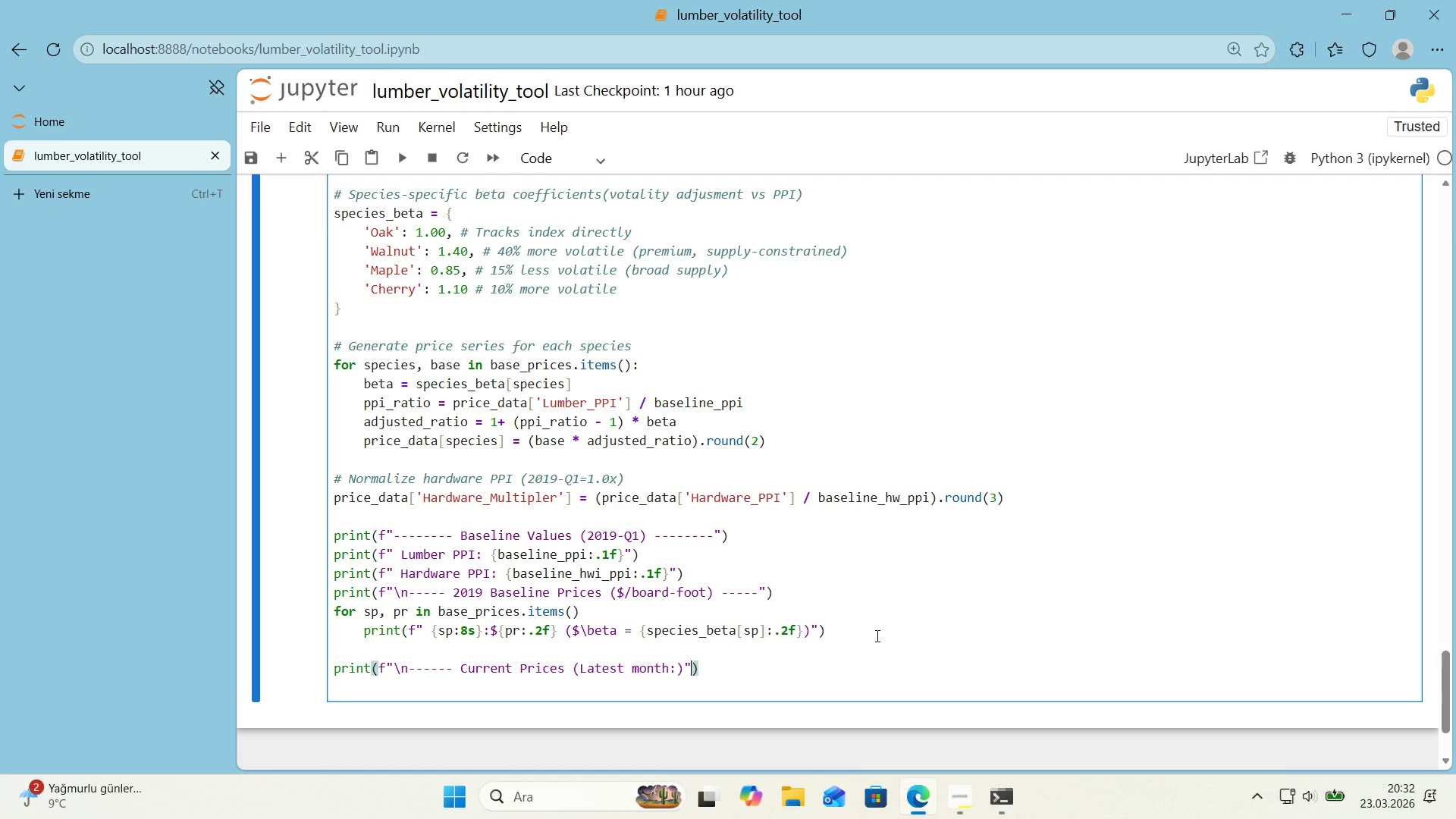 
key(ArrowLeft)
 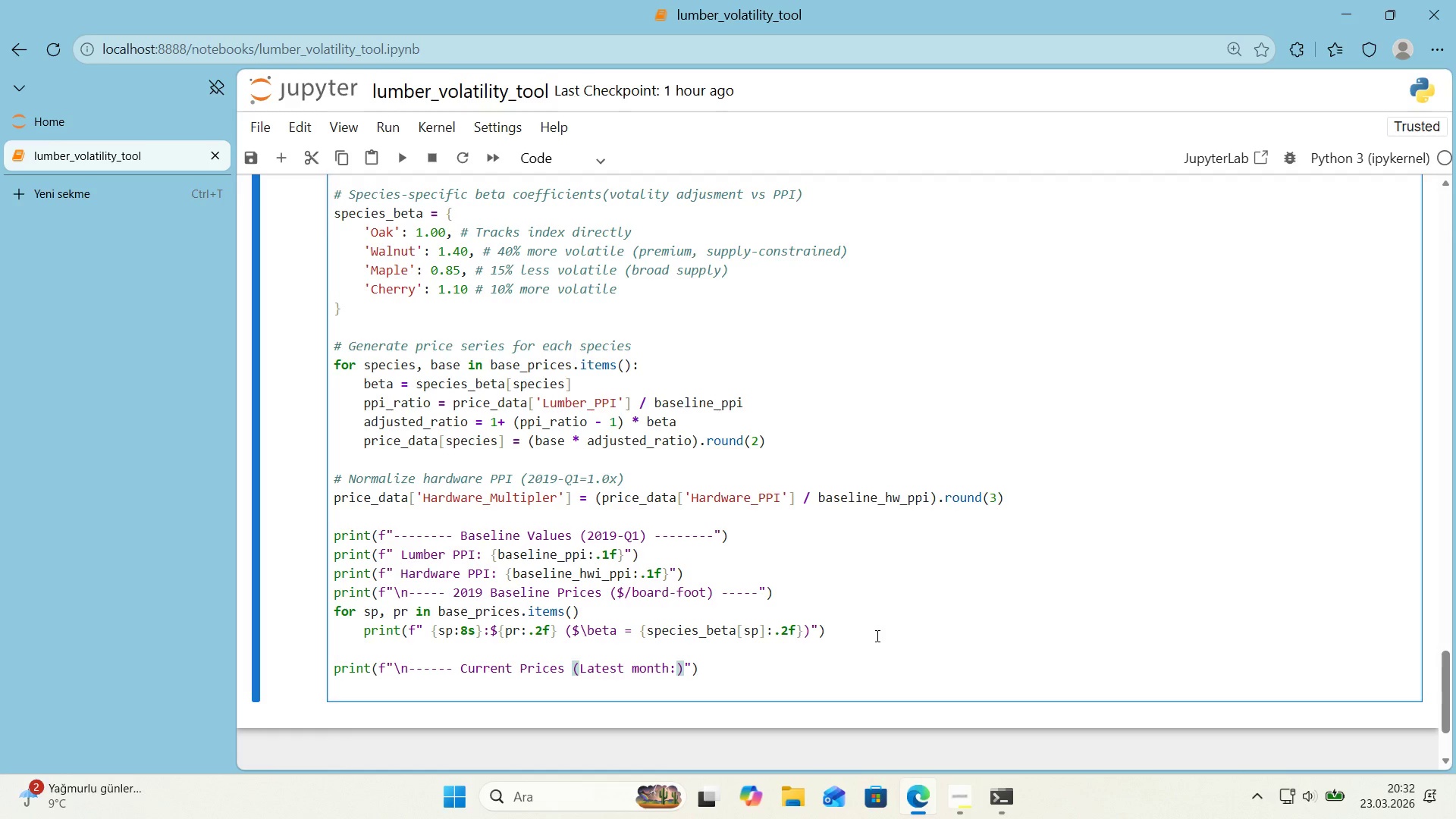 
key(ArrowLeft)
 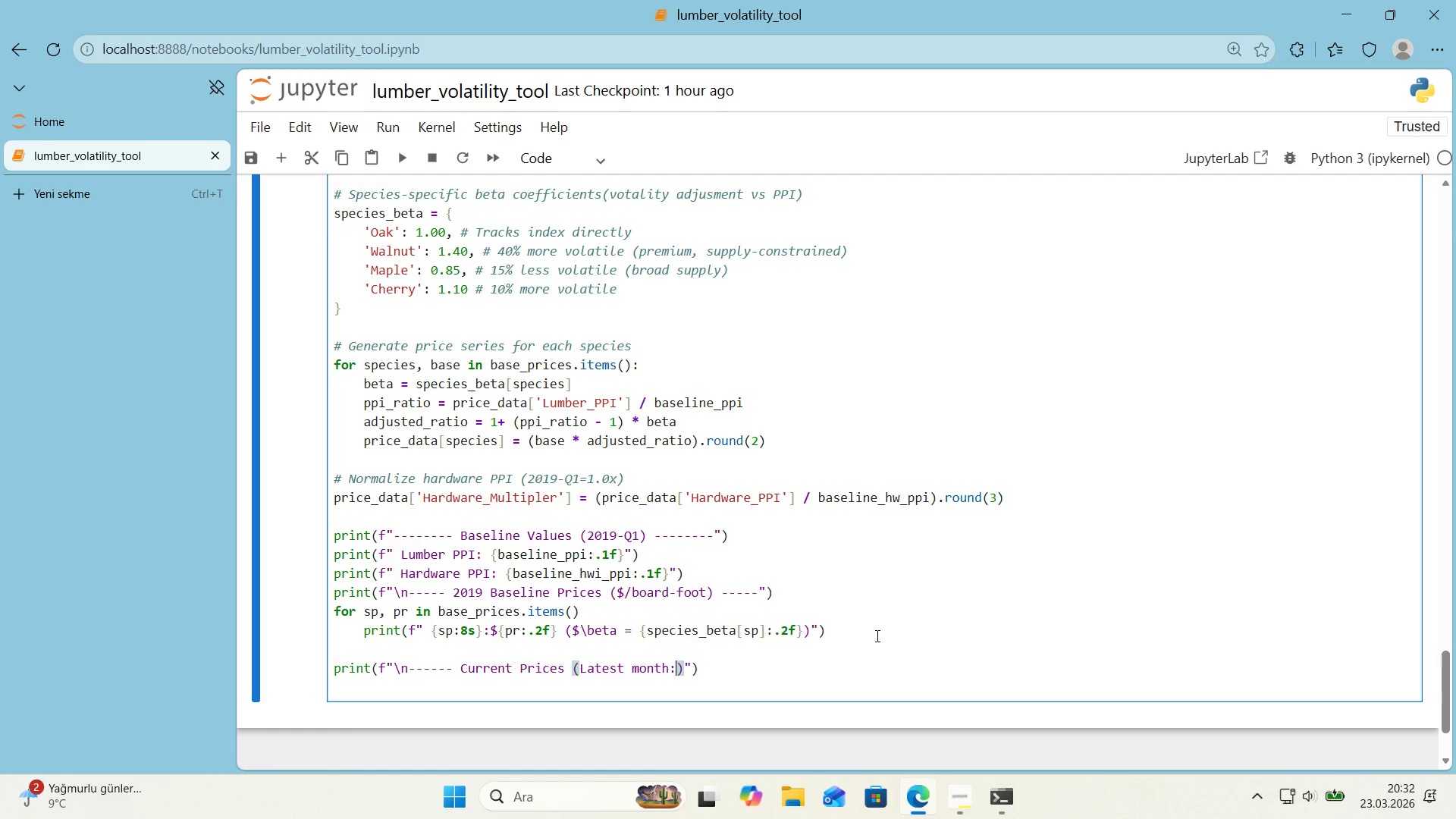 
key(Space)
 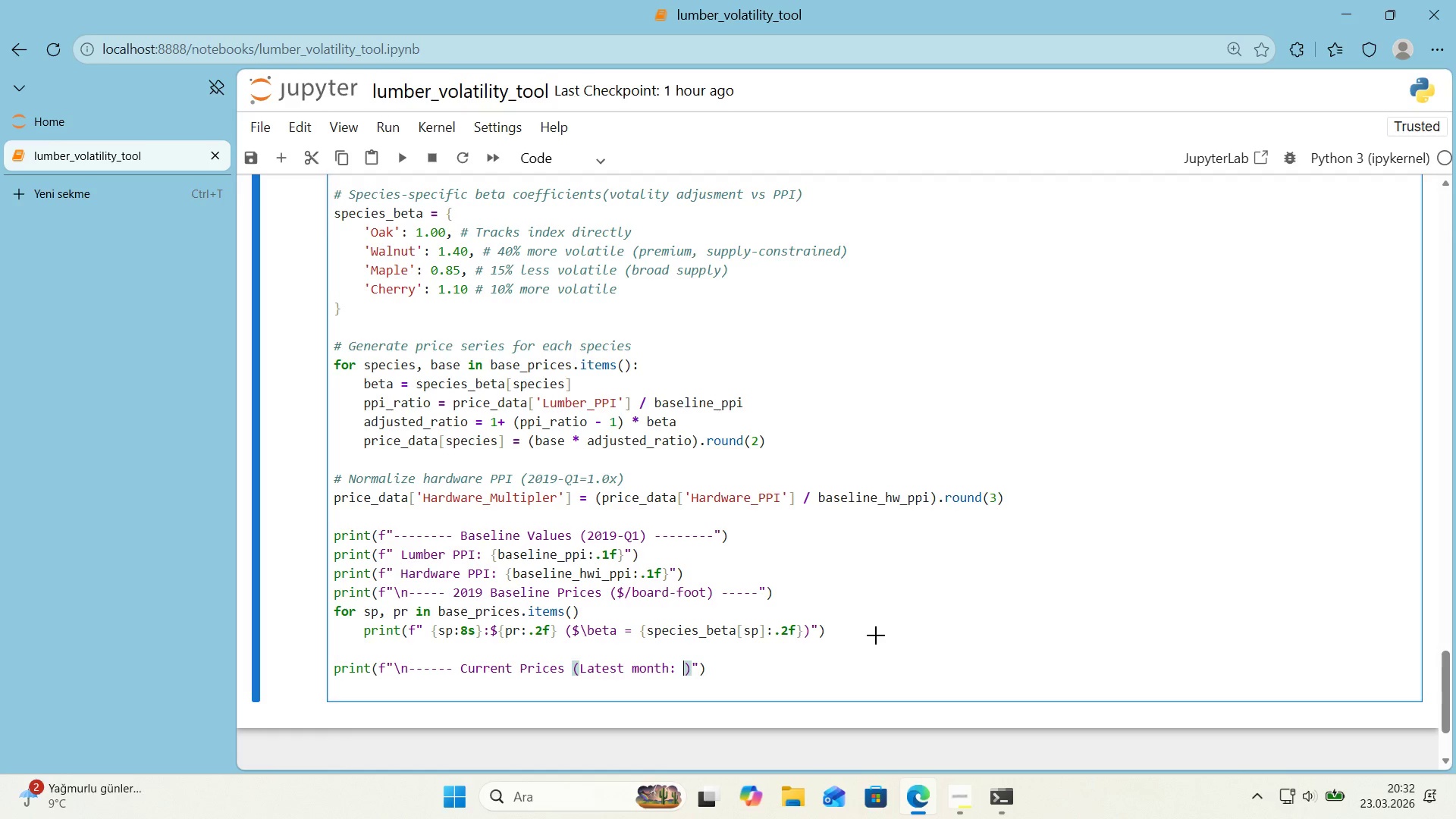 
key(Alt+Control+7)
 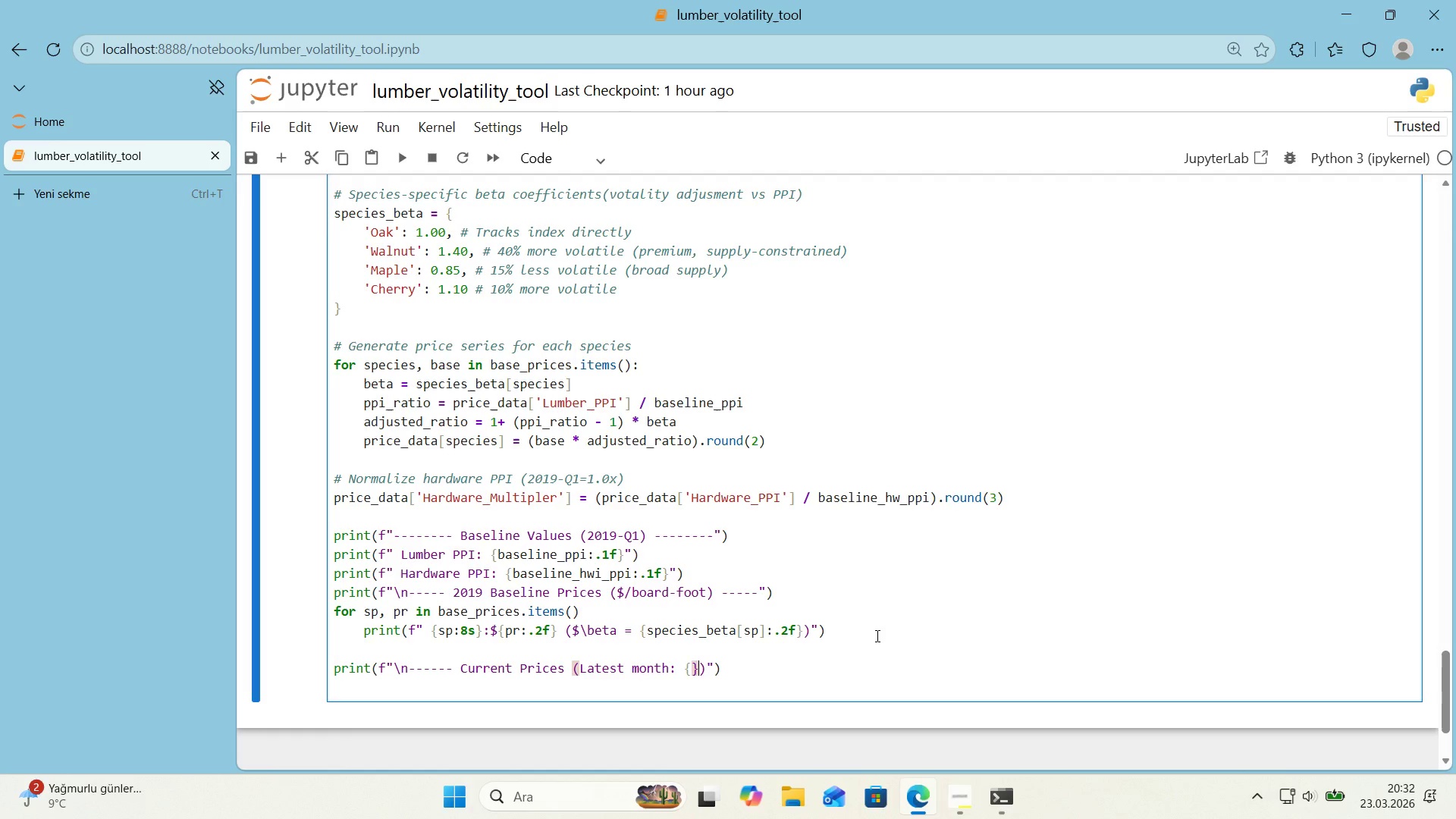 
key(Alt+Control+0)
 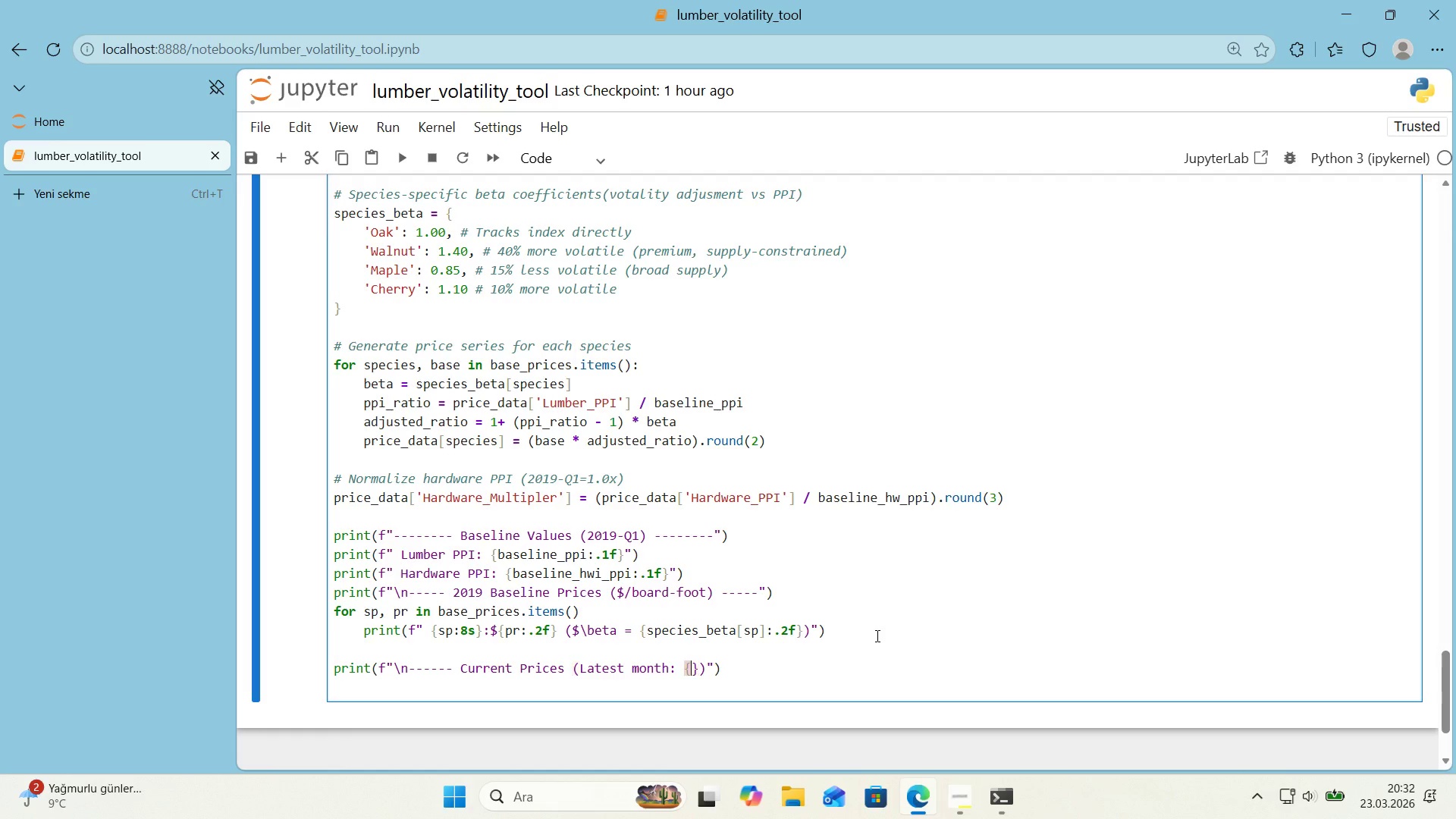 
key(ArrowLeft)
 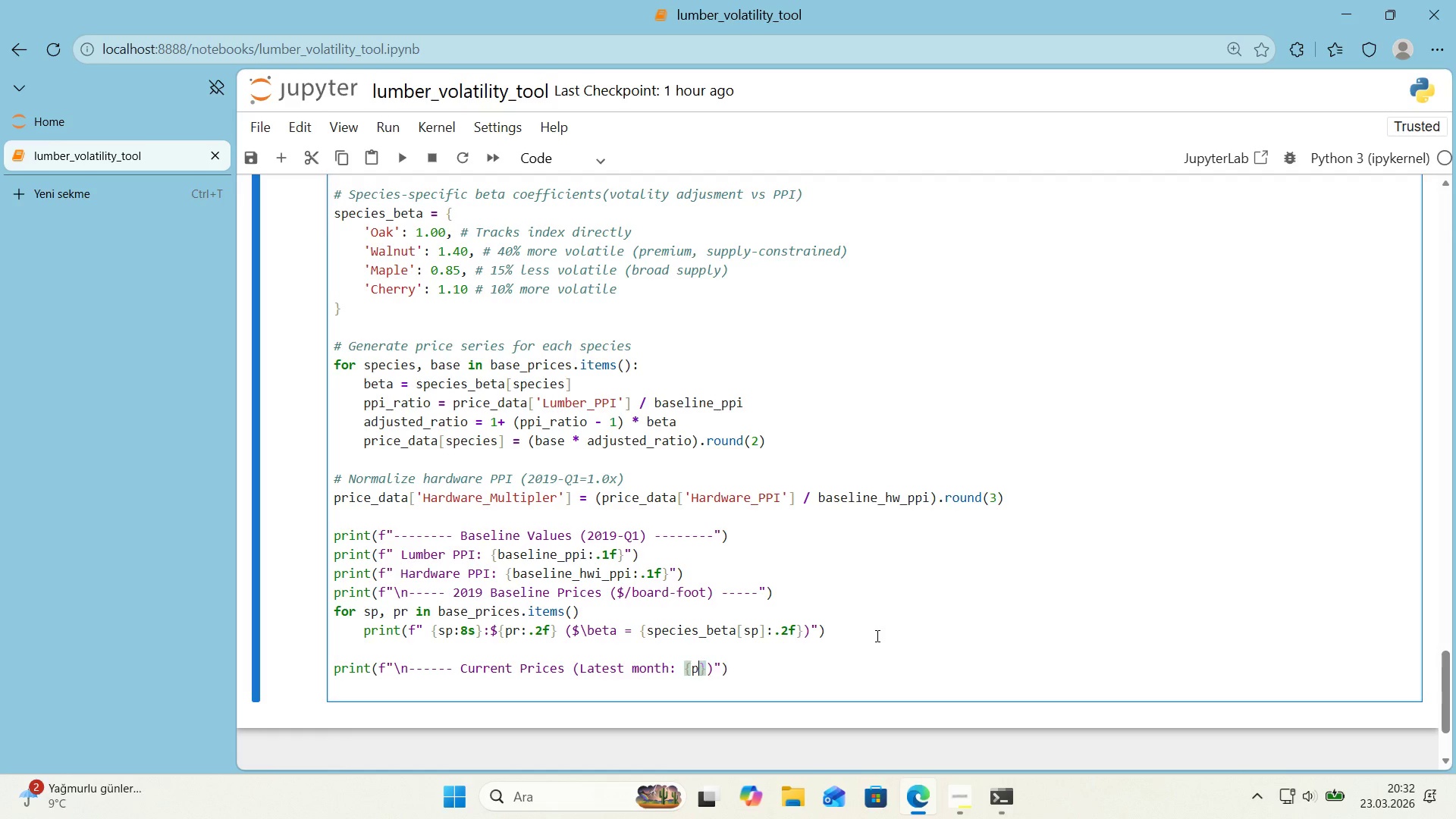 
type(pr'ce_data)
 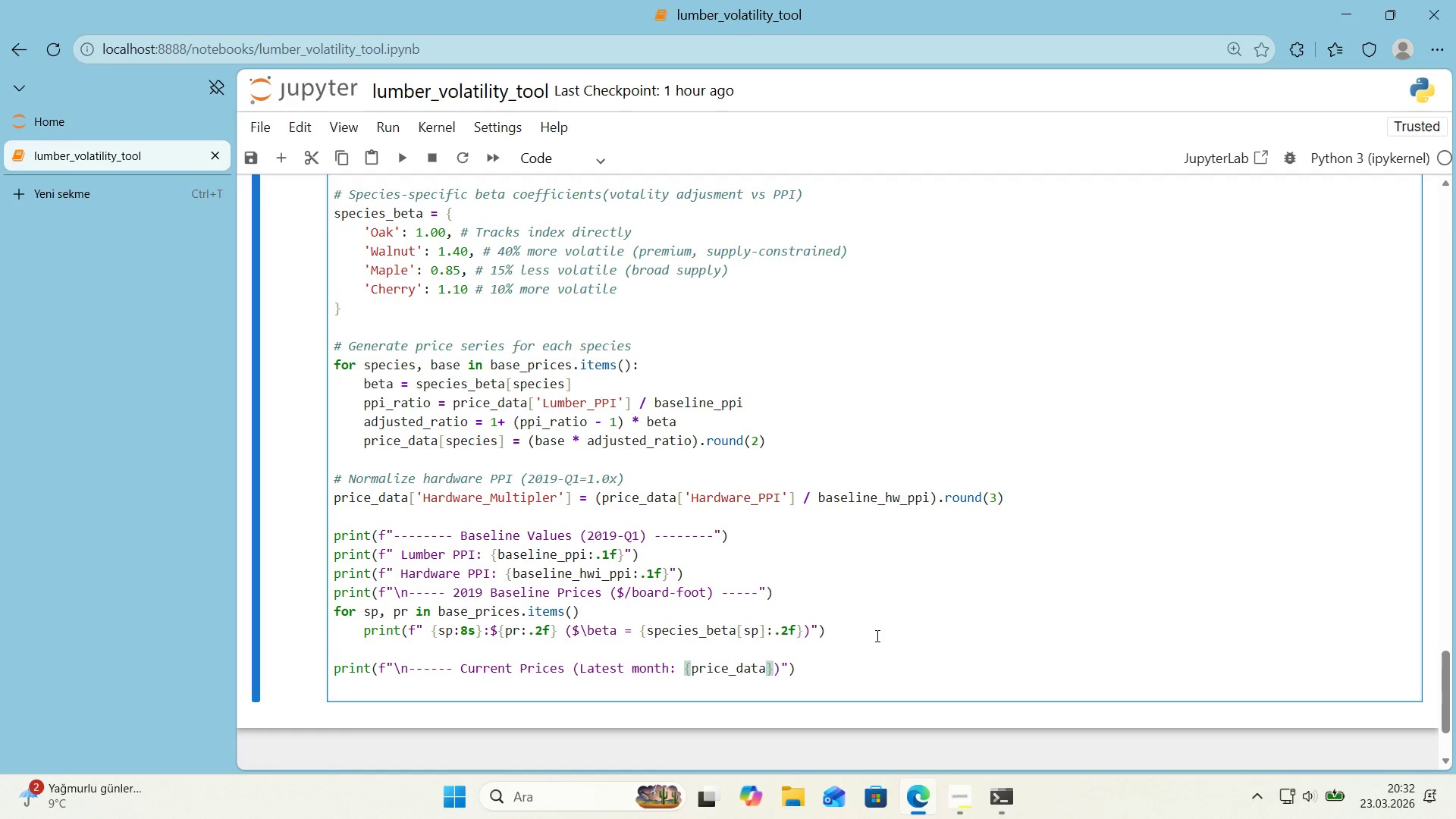 
key(Alt+Control+8)
 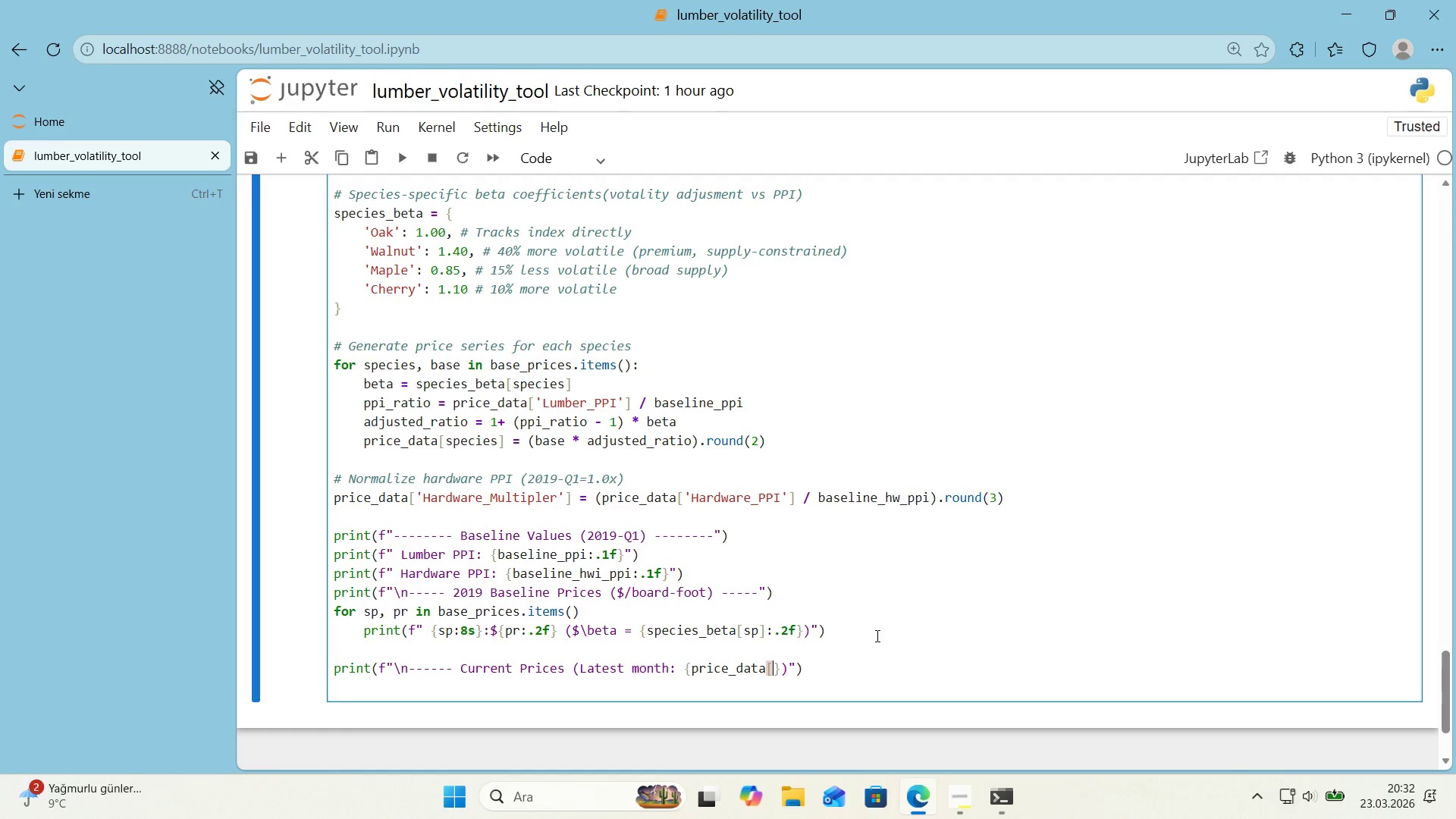 
key(Alt+Control+9)
 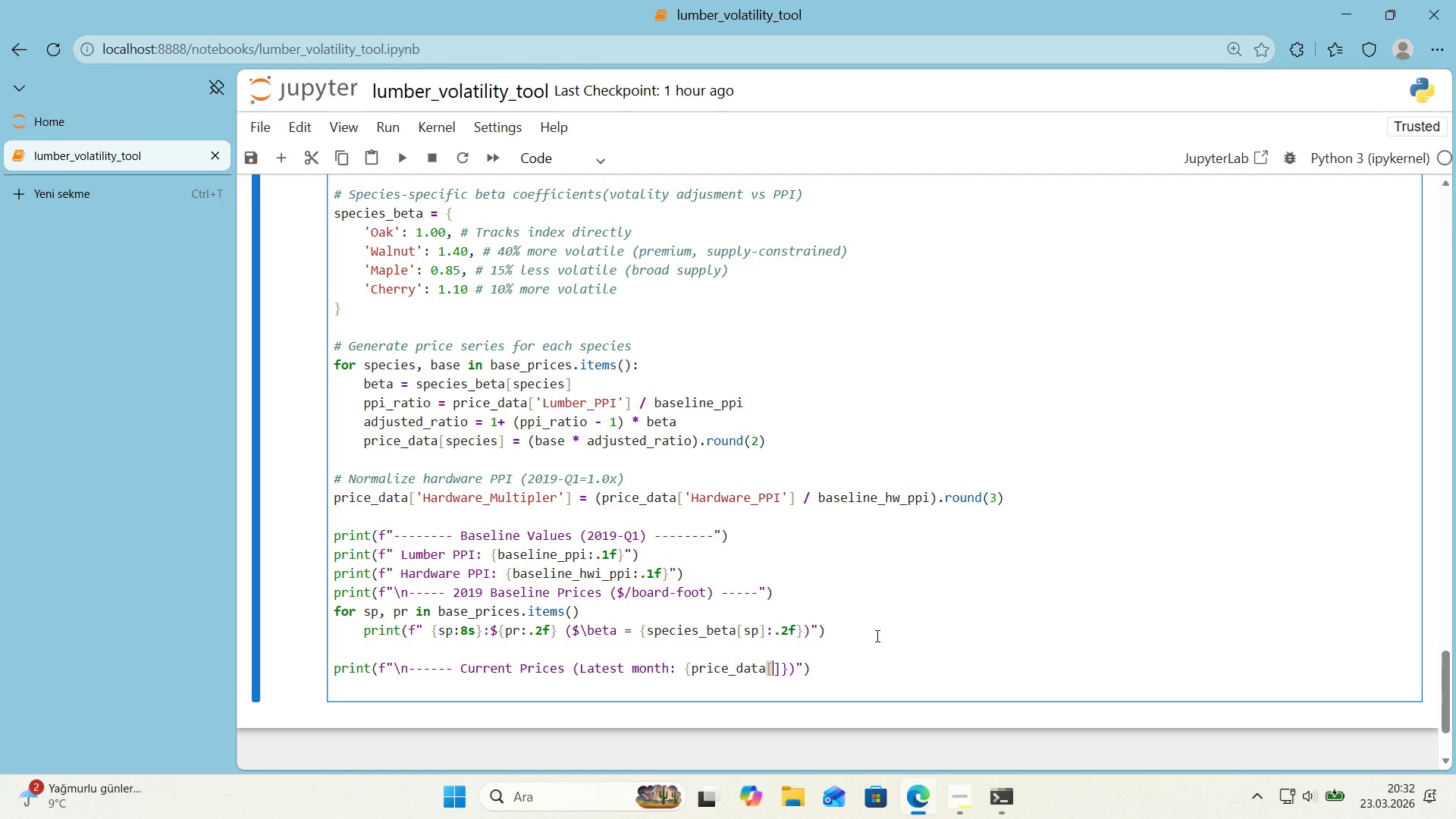 
key(ArrowLeft)
 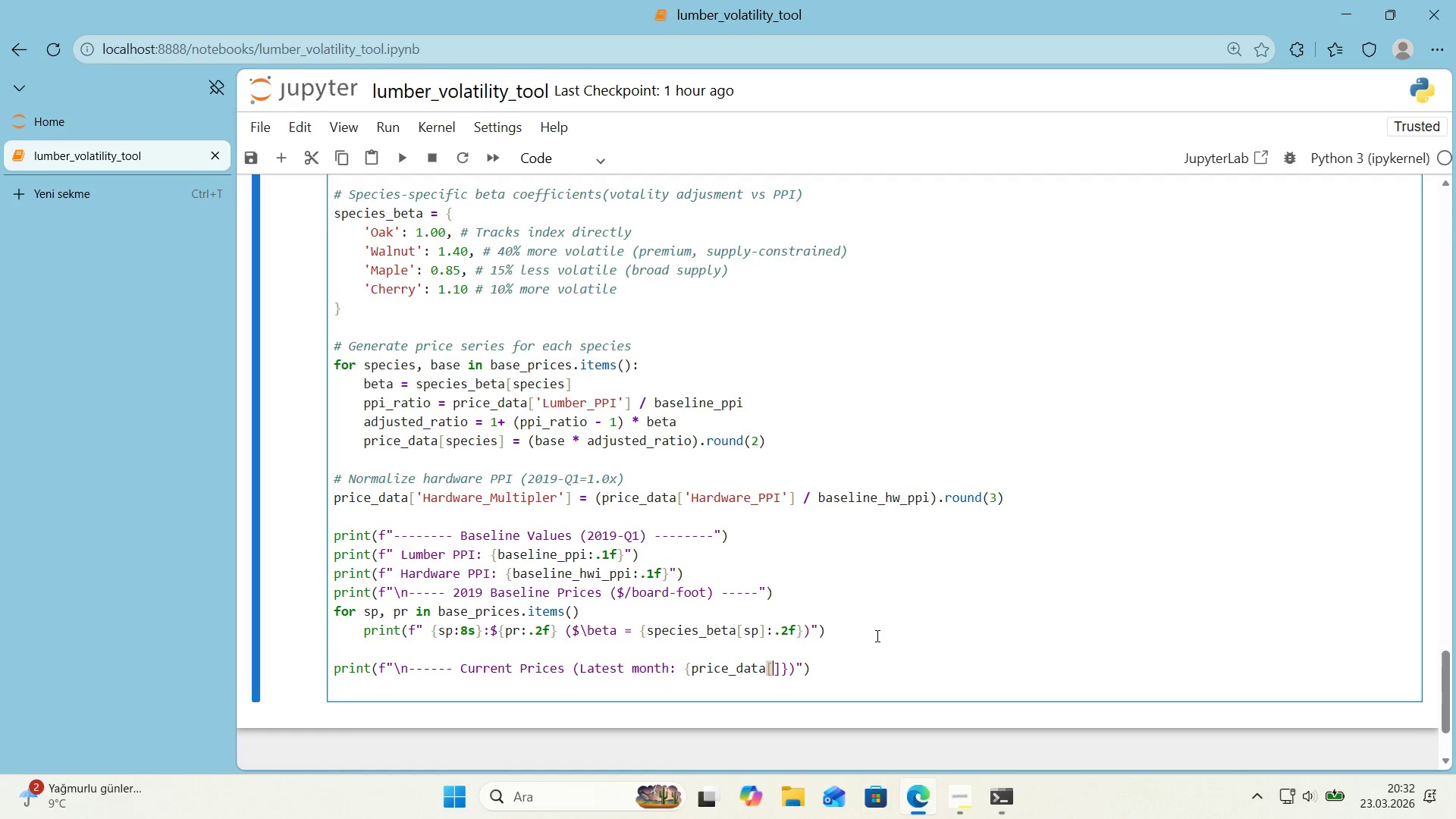 
type(@@)
 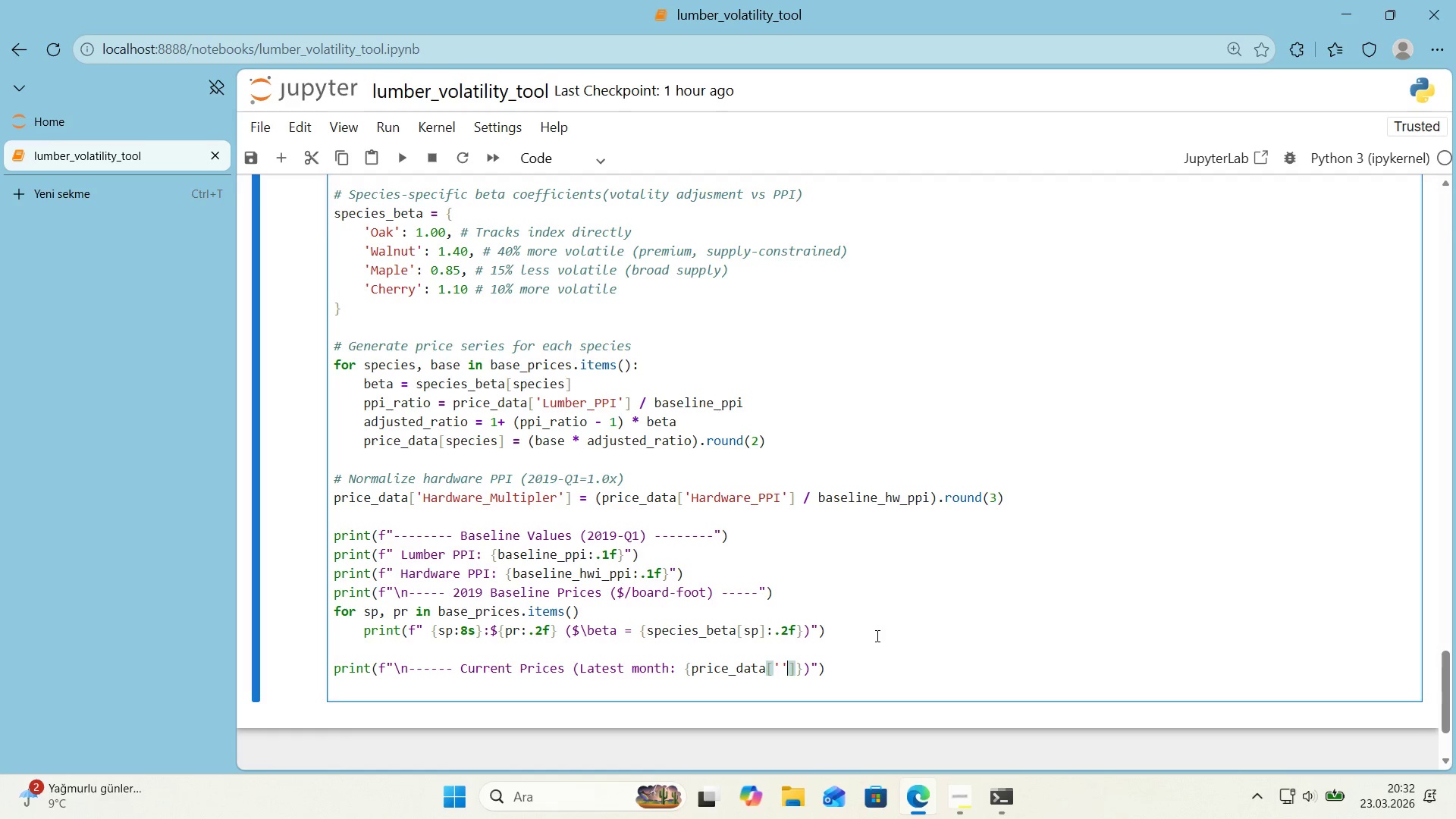 
key(ArrowLeft)
 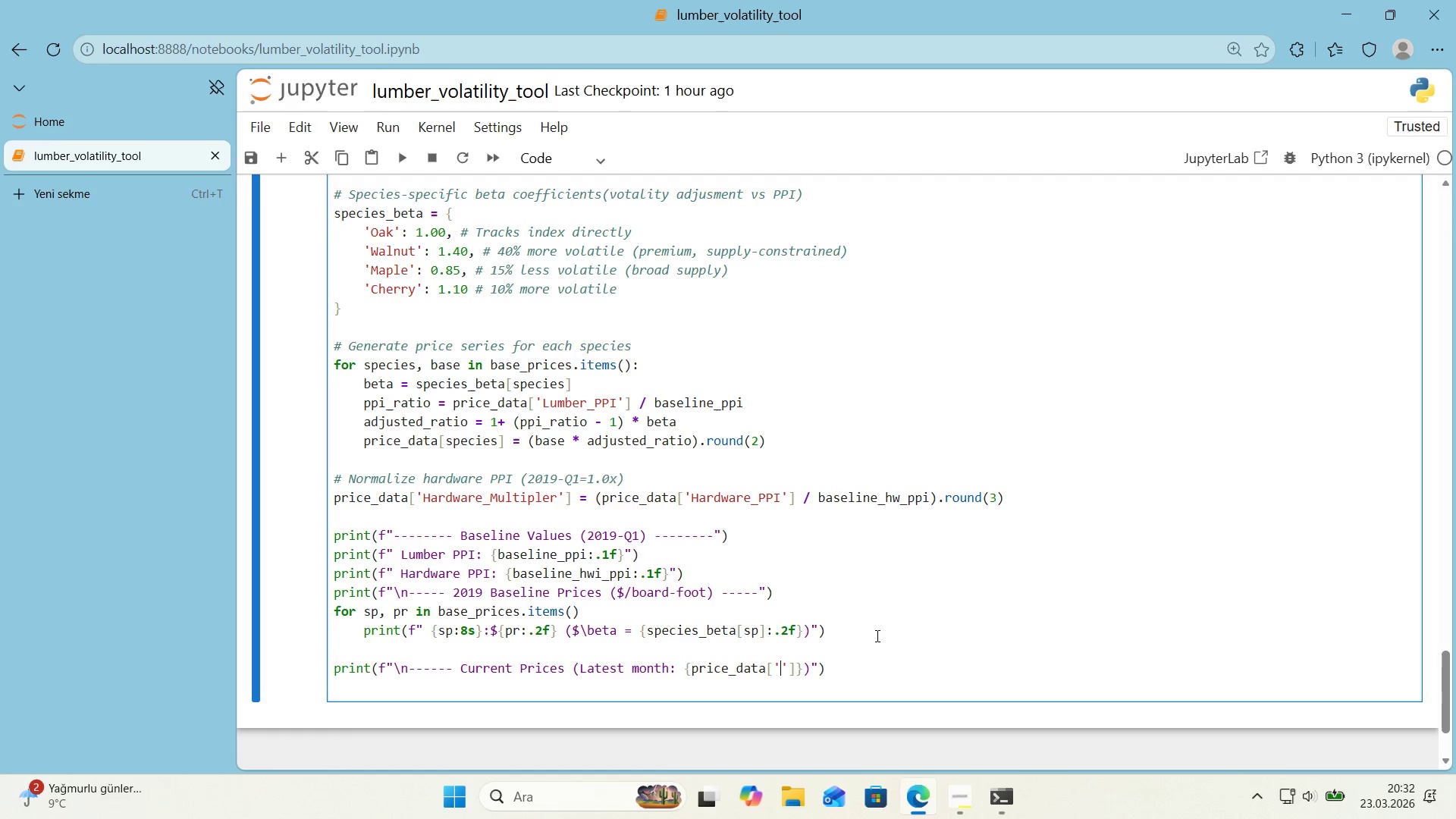 
type(Date)
 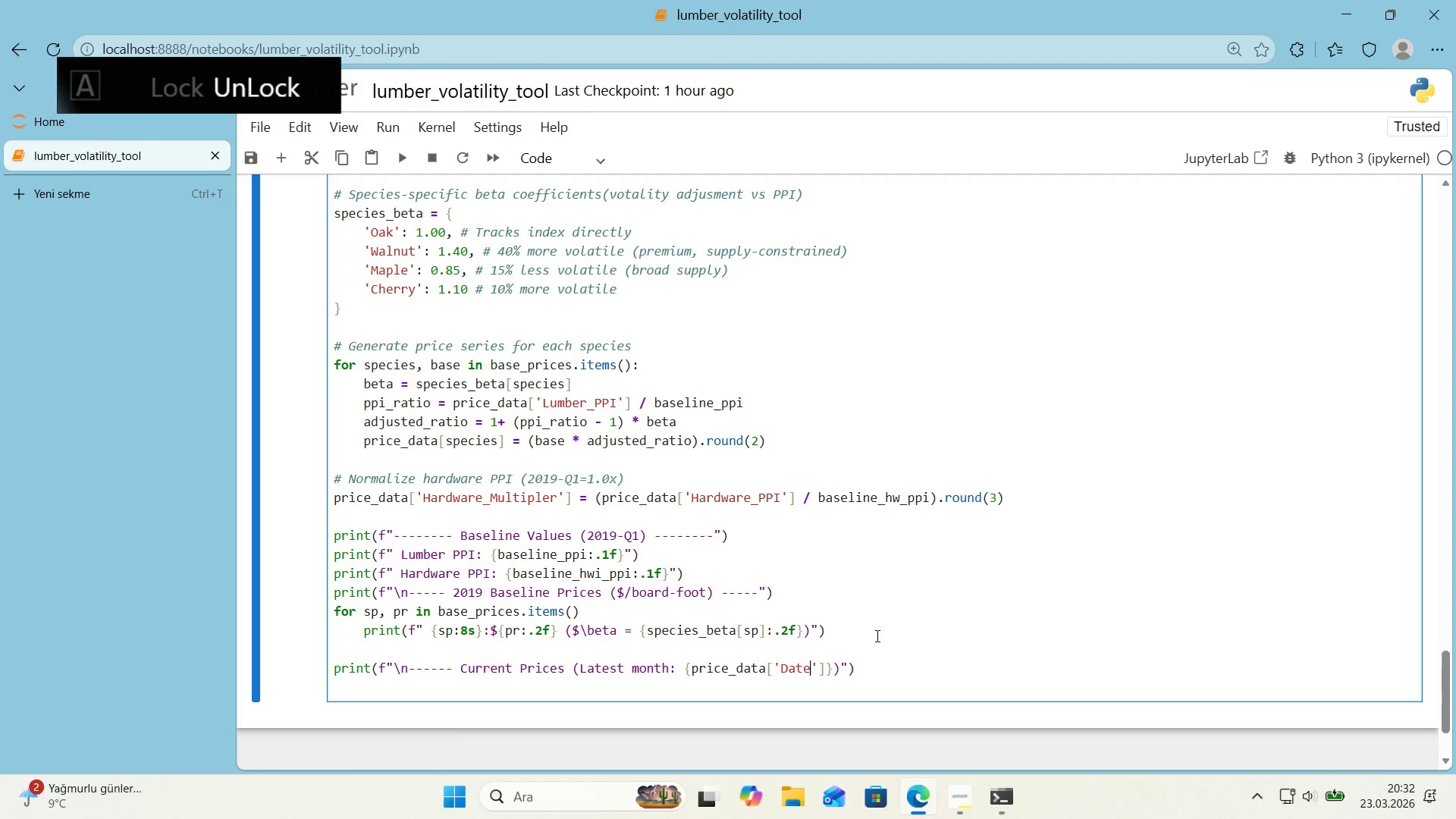 
key(ArrowRight)
 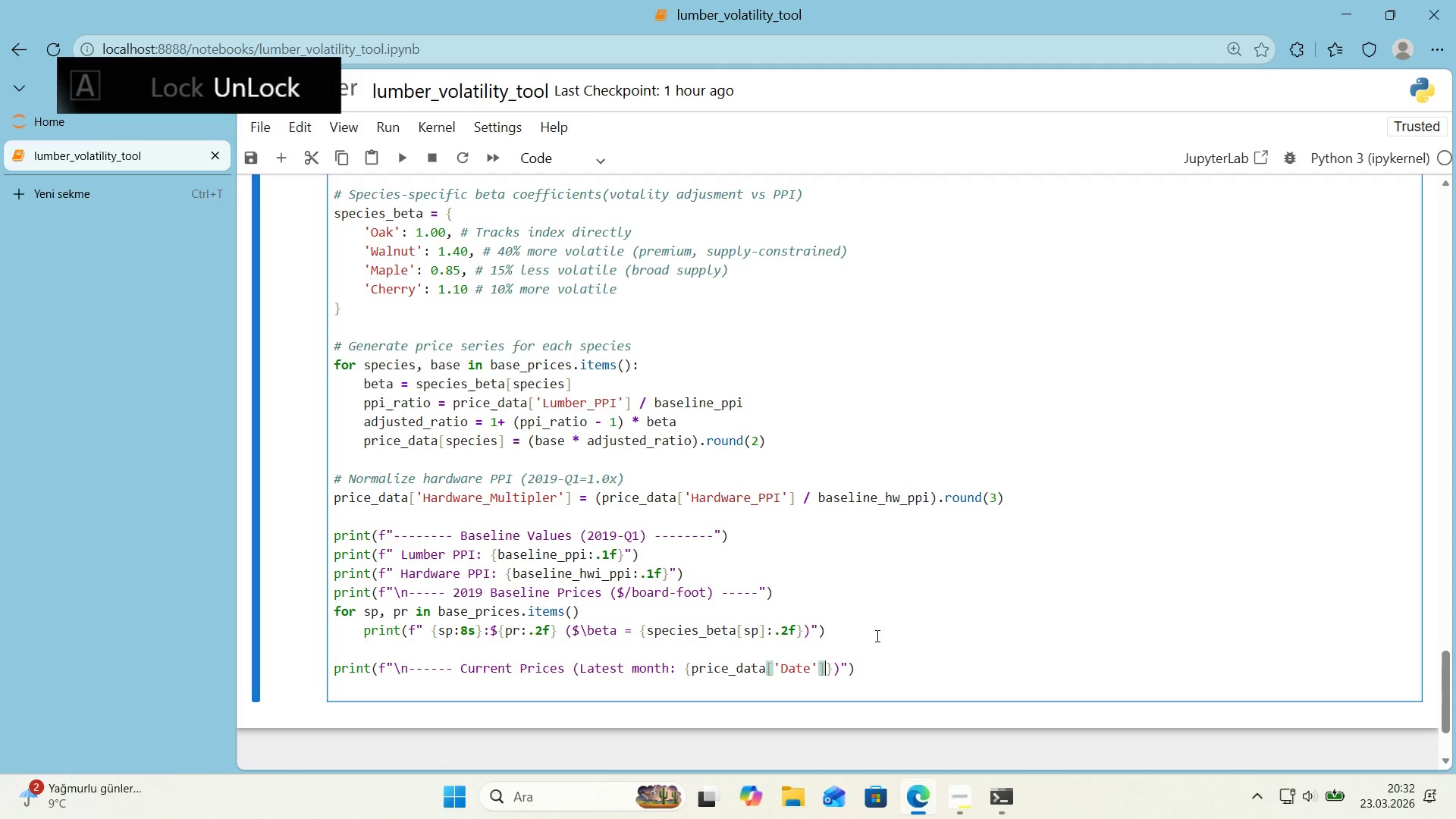 
key(ArrowRight)
 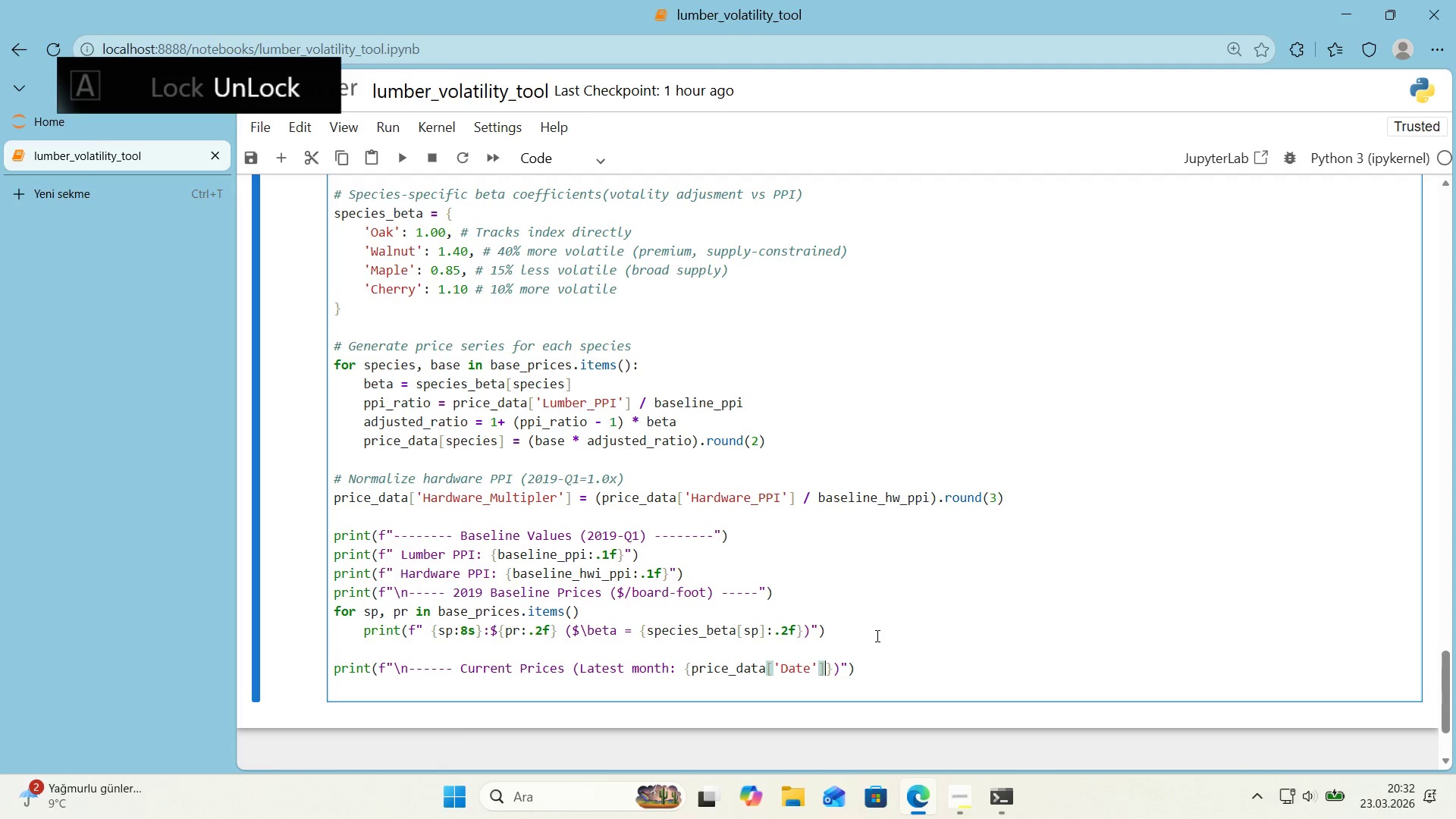 
type(.'loc)
 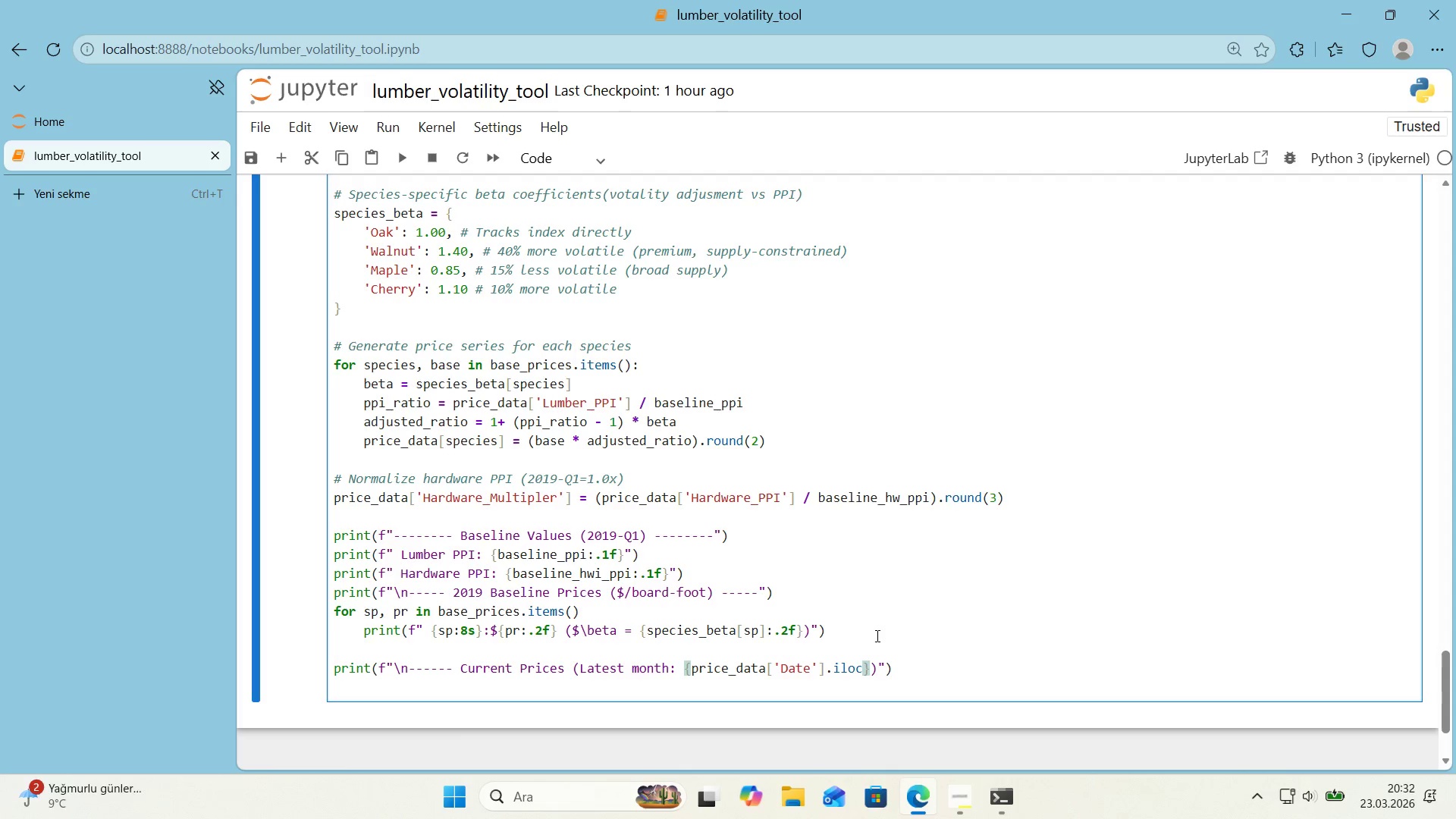 
key(Alt+Control+8)
 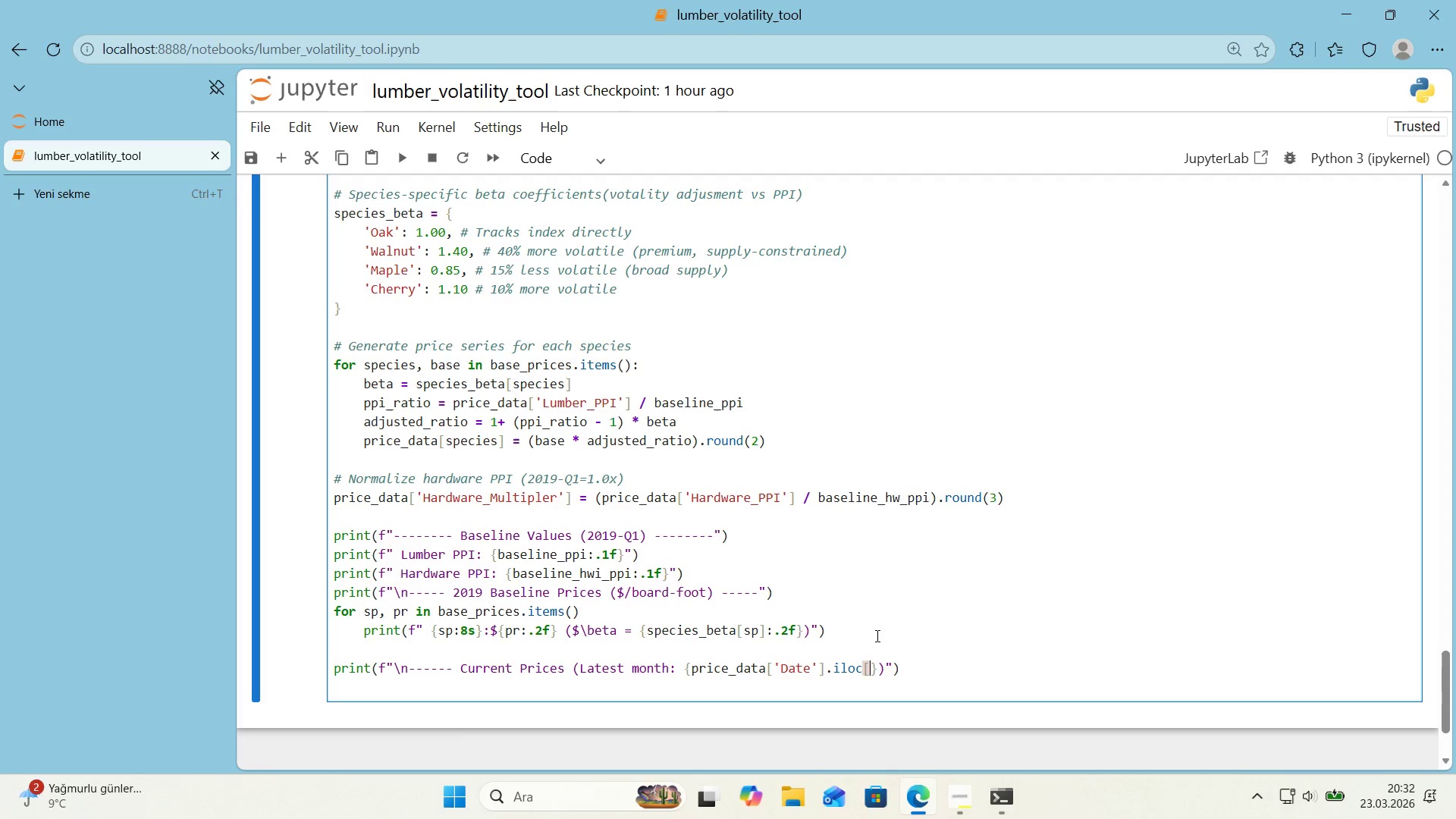 
key(Alt+Control+9)
 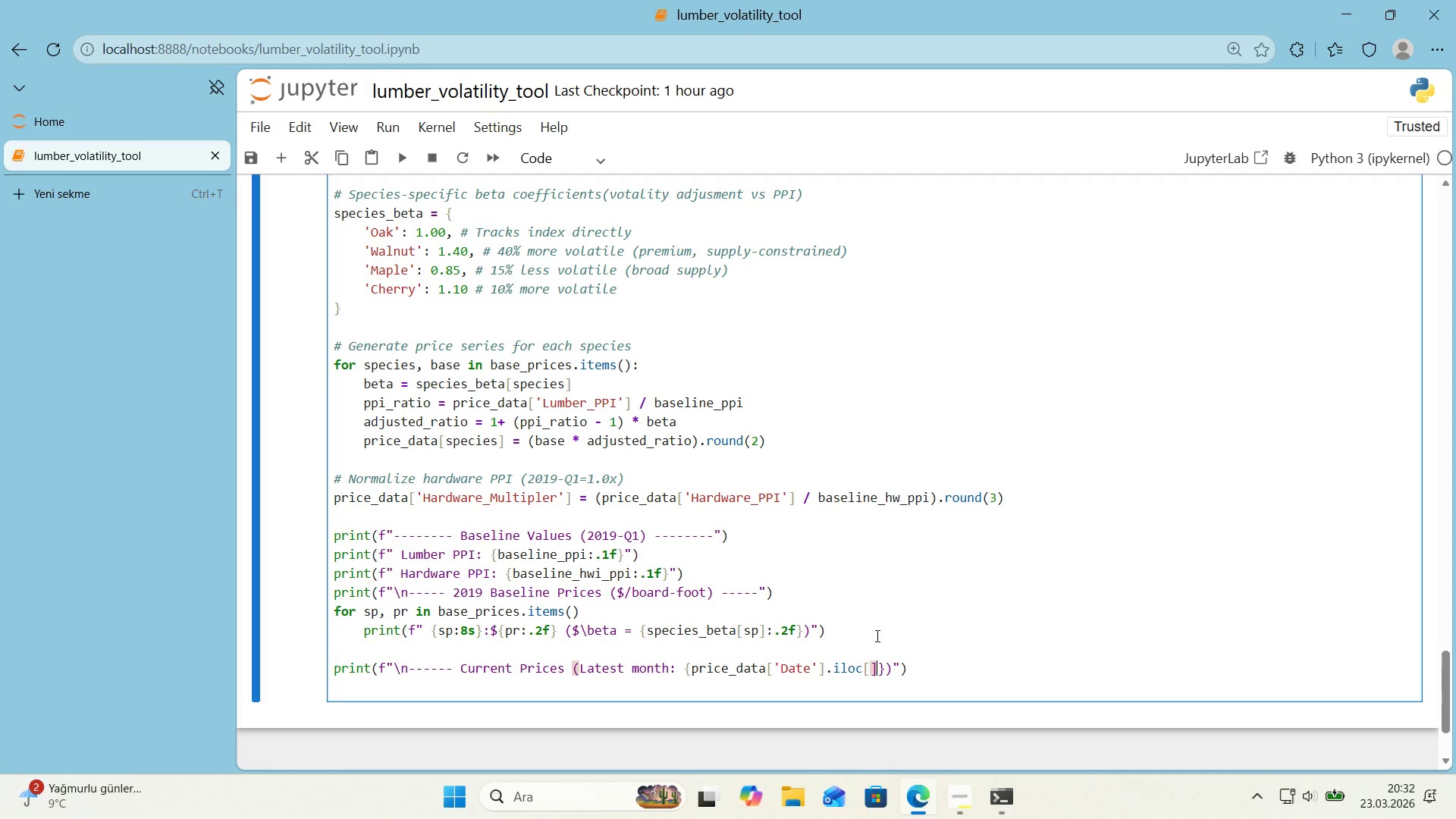 
key(ArrowLeft)
 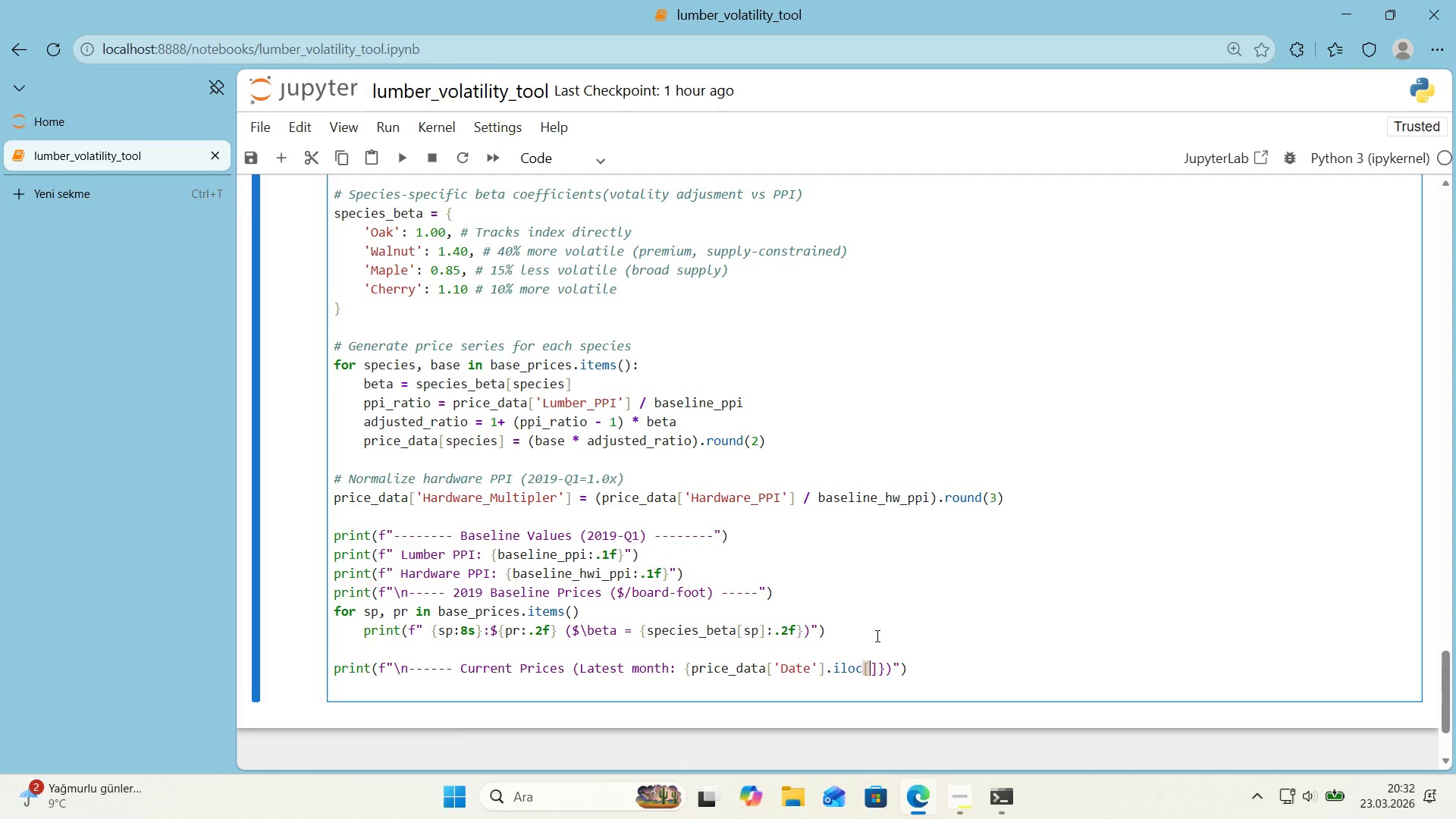 
key(NumpadSubtract)
 